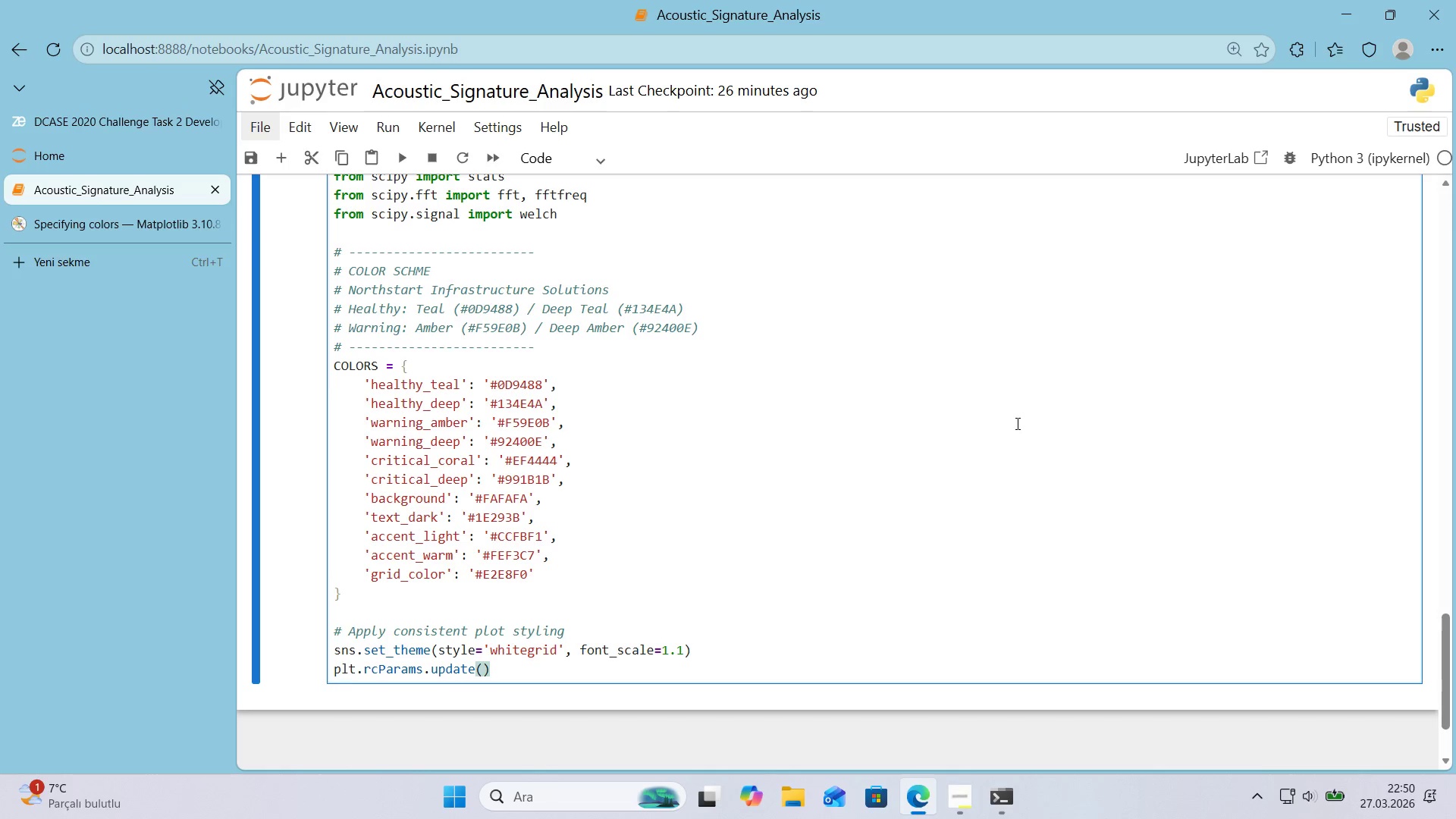 
key(Alt+Control+7)
 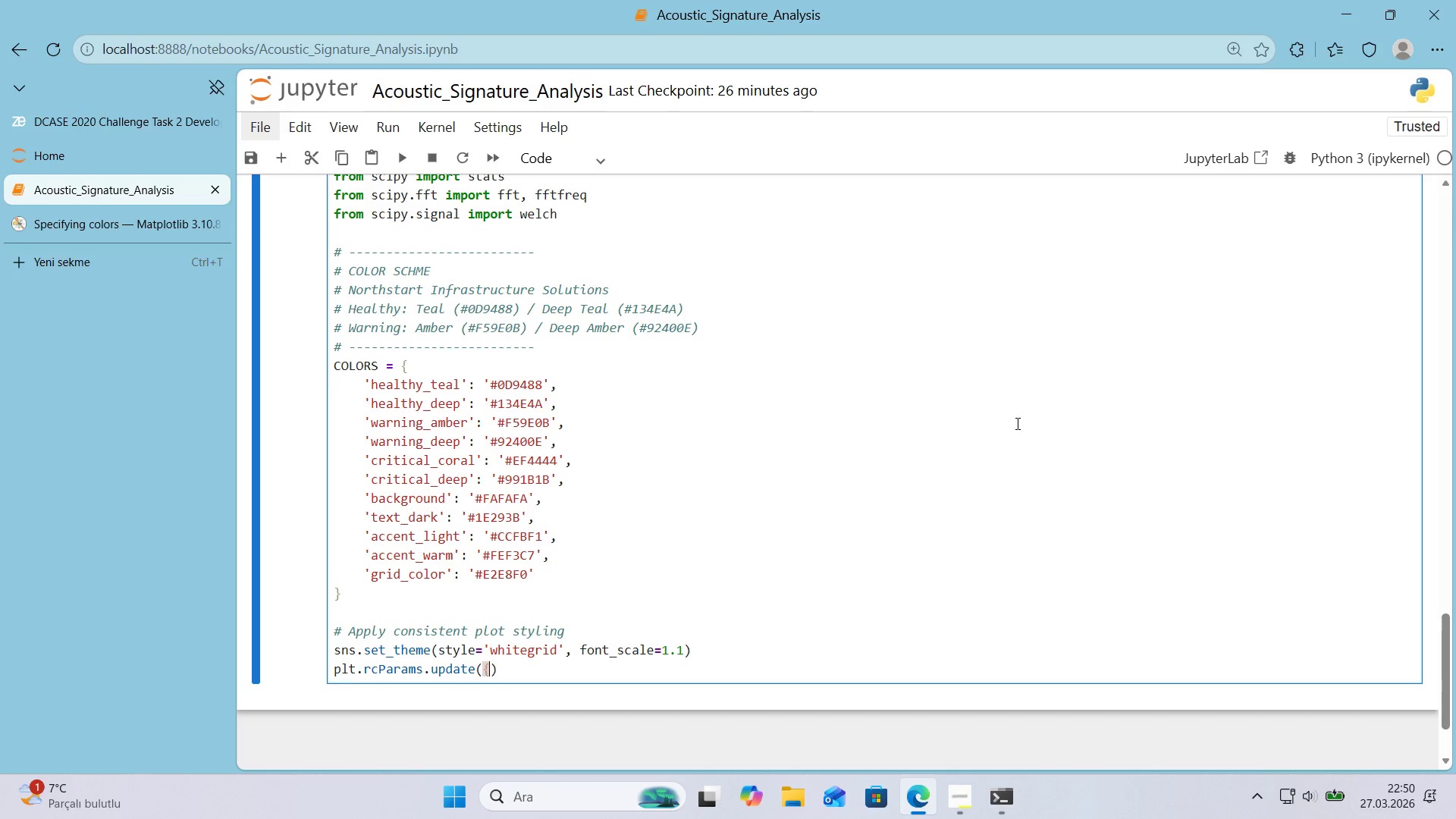 
key(Alt+Control+0)
 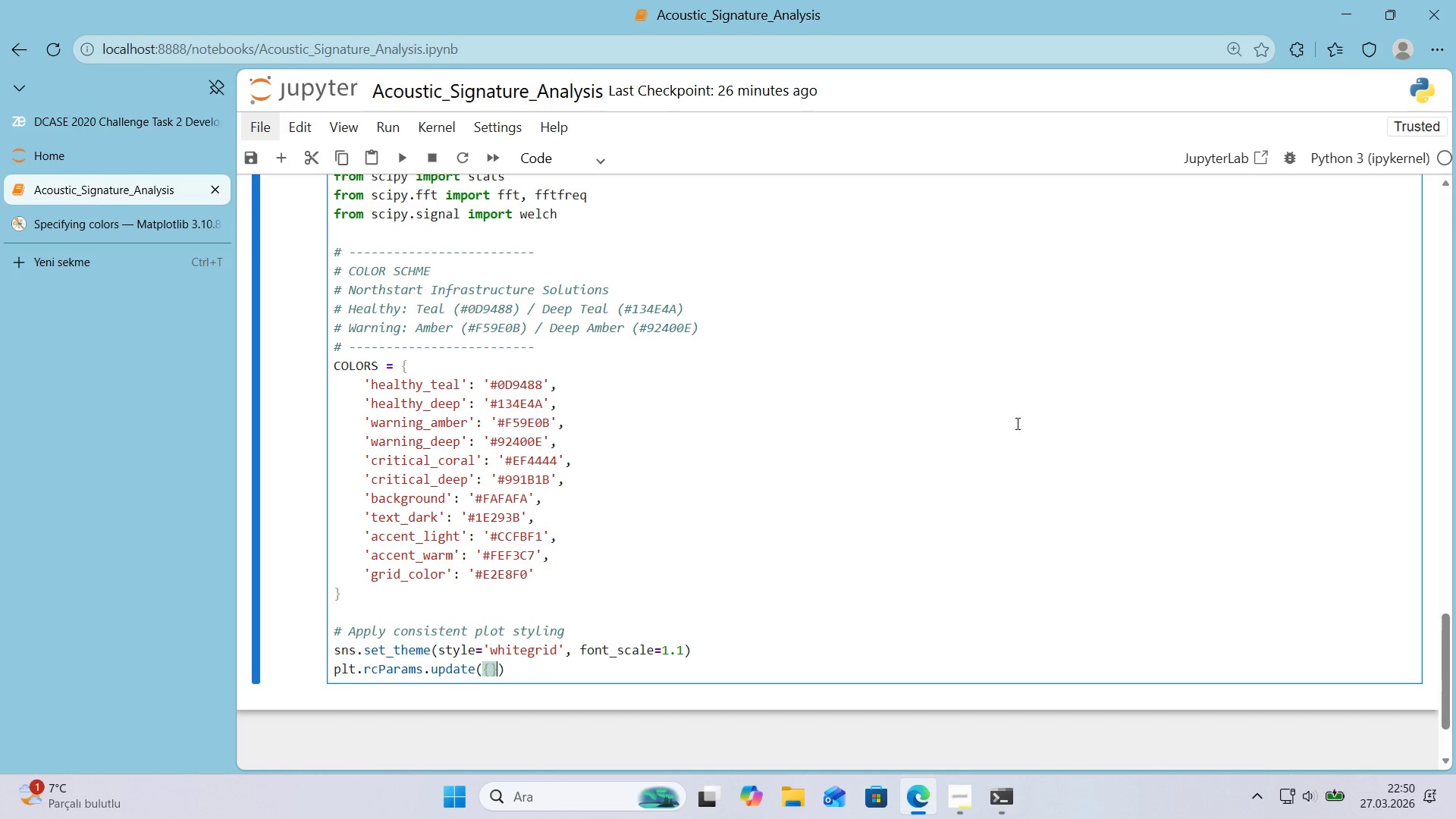 
key(ArrowLeft)
 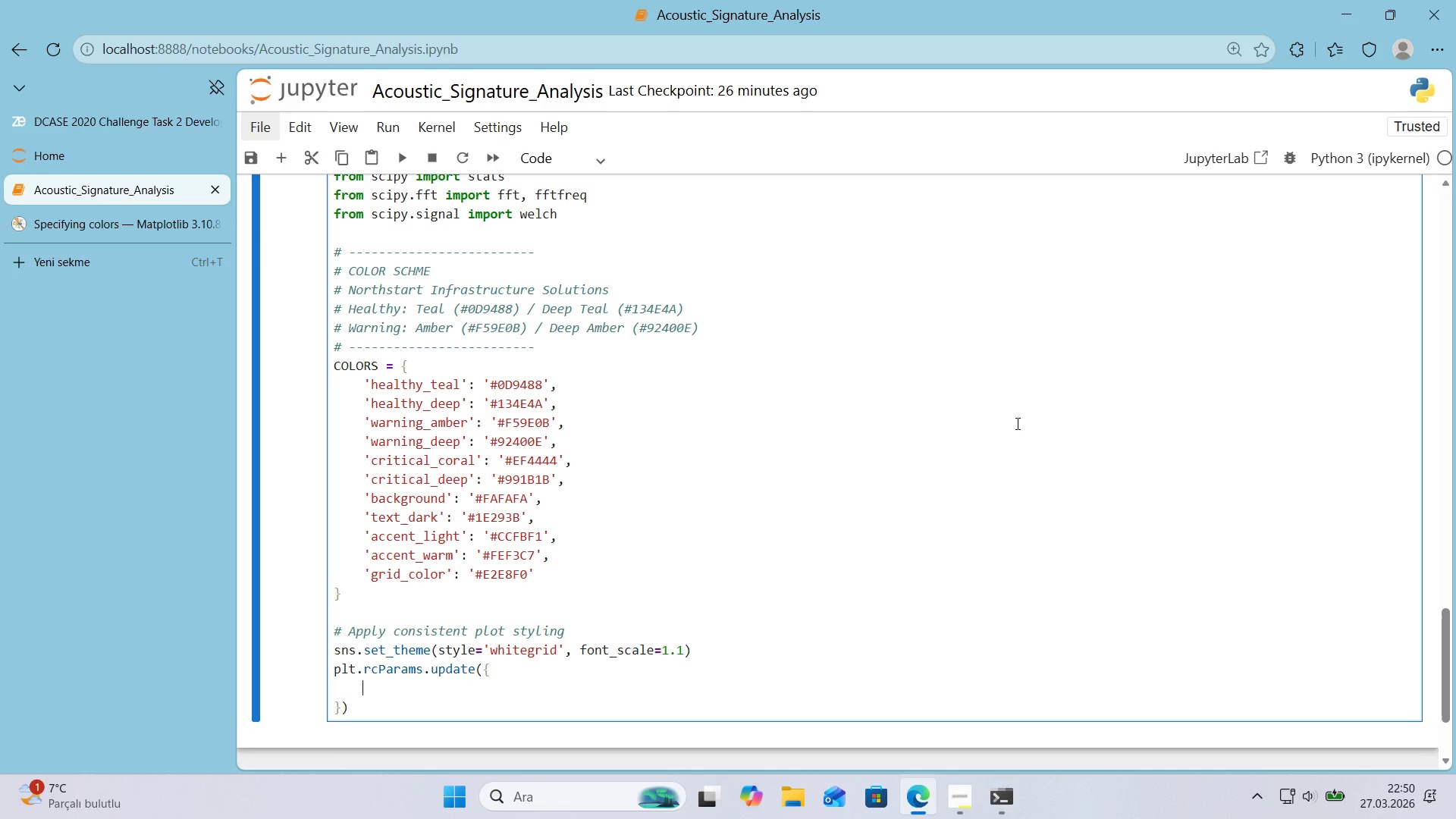 
key(Enter)
 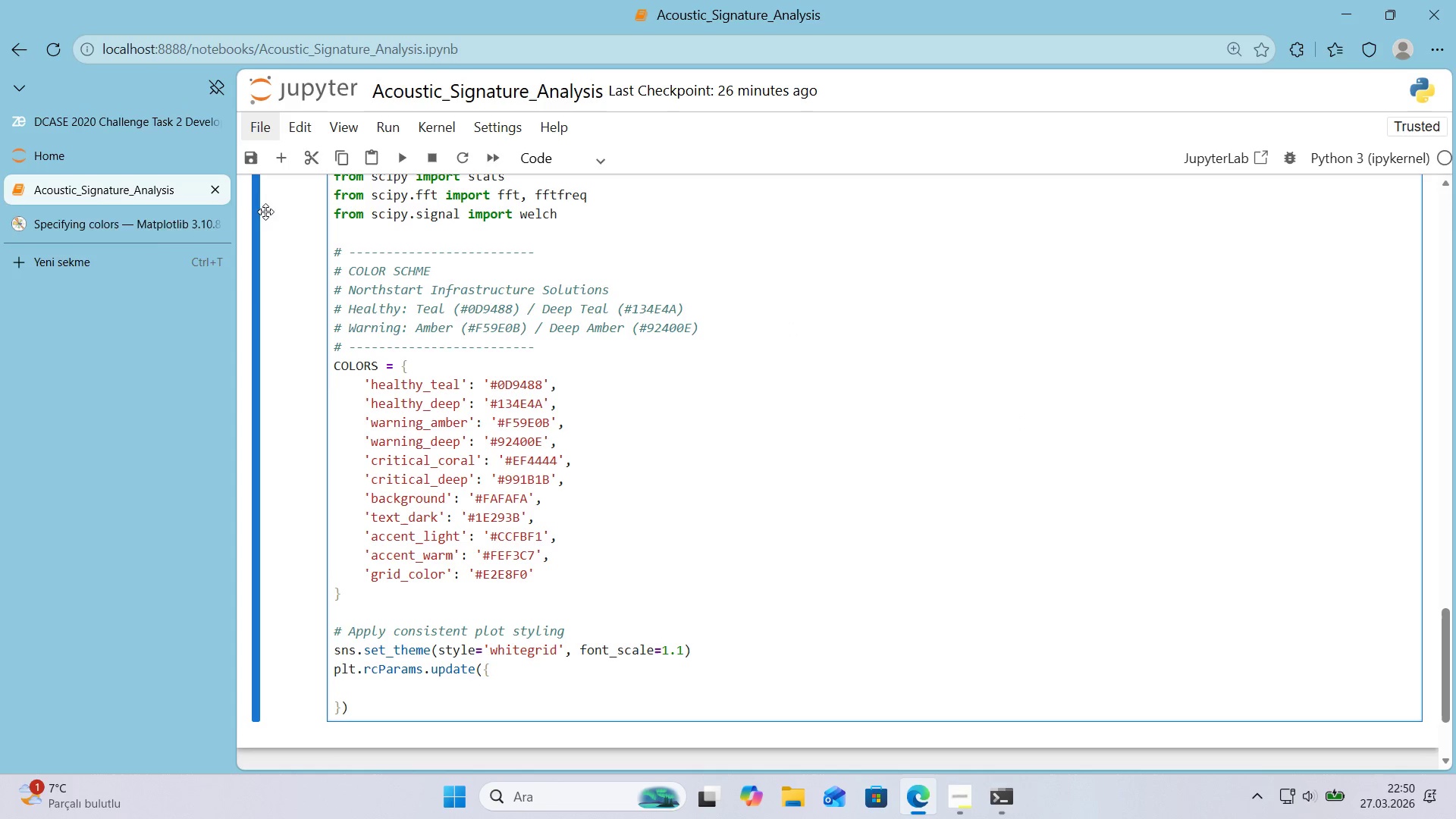 
left_click([149, 231])
 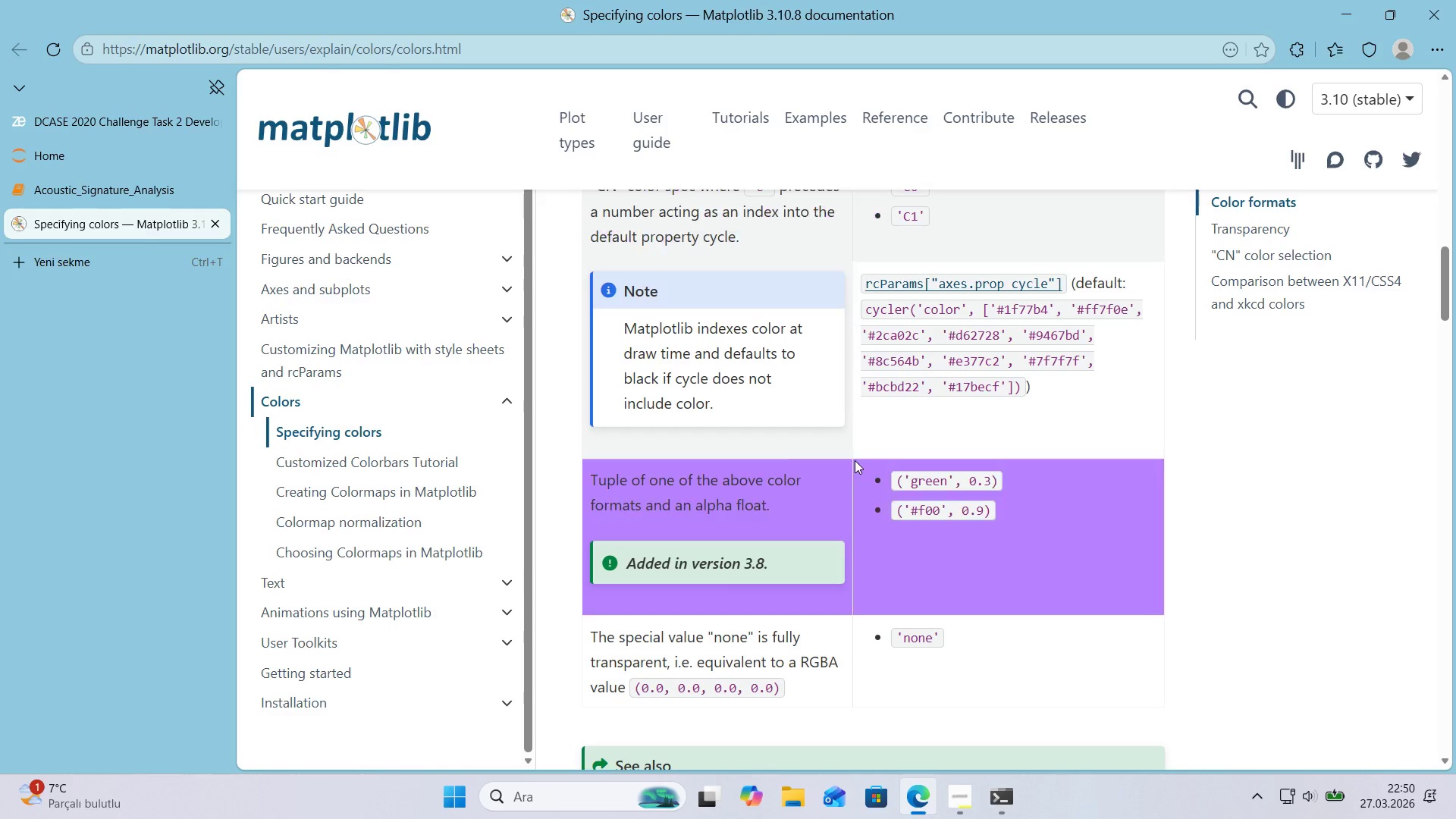 
scroll: coordinate [855, 460], scroll_direction: up, amount: 1.0
 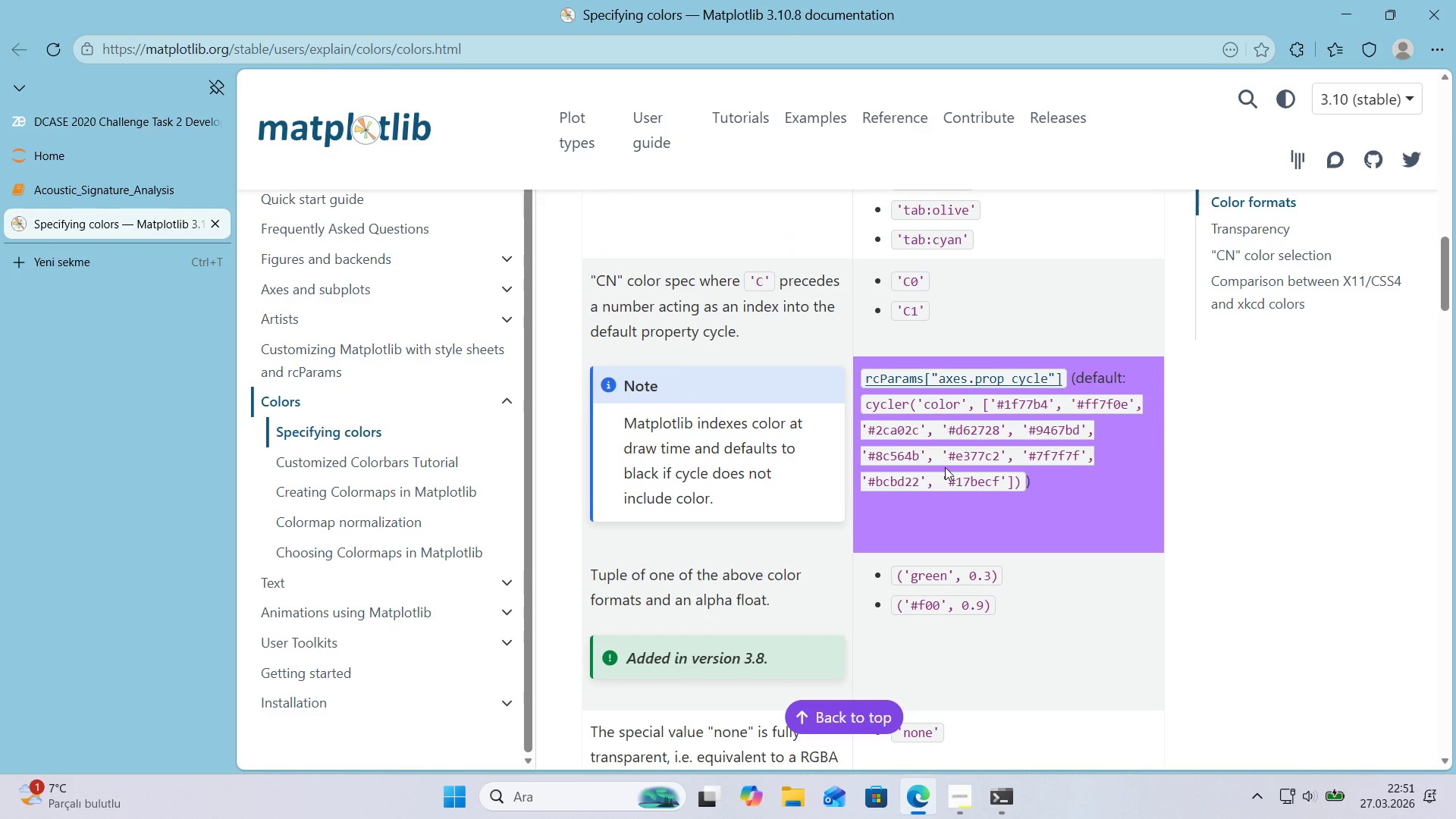 
left_click([80, 191])
 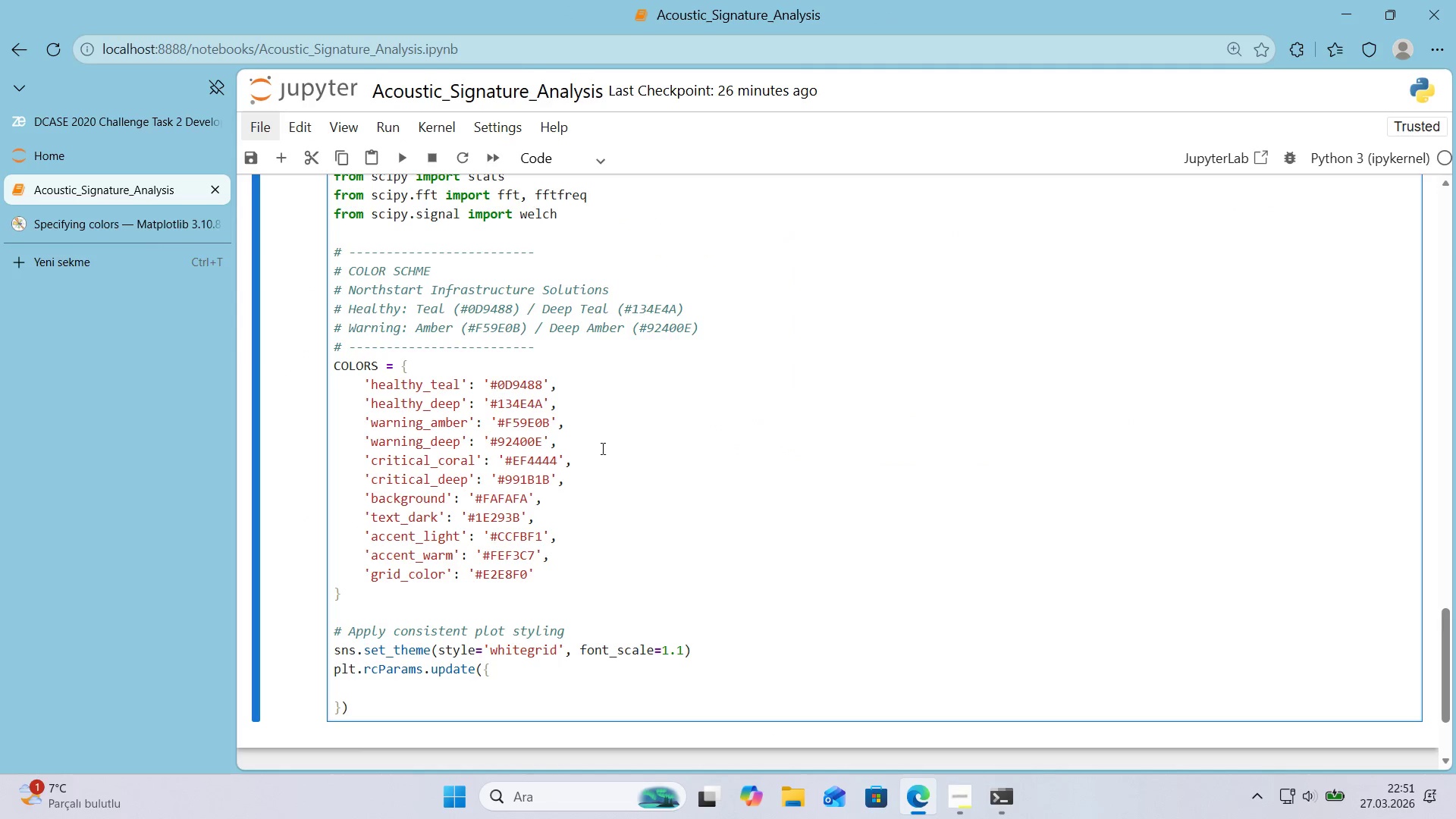 
scroll: coordinate [616, 455], scroll_direction: down, amount: 1.0
 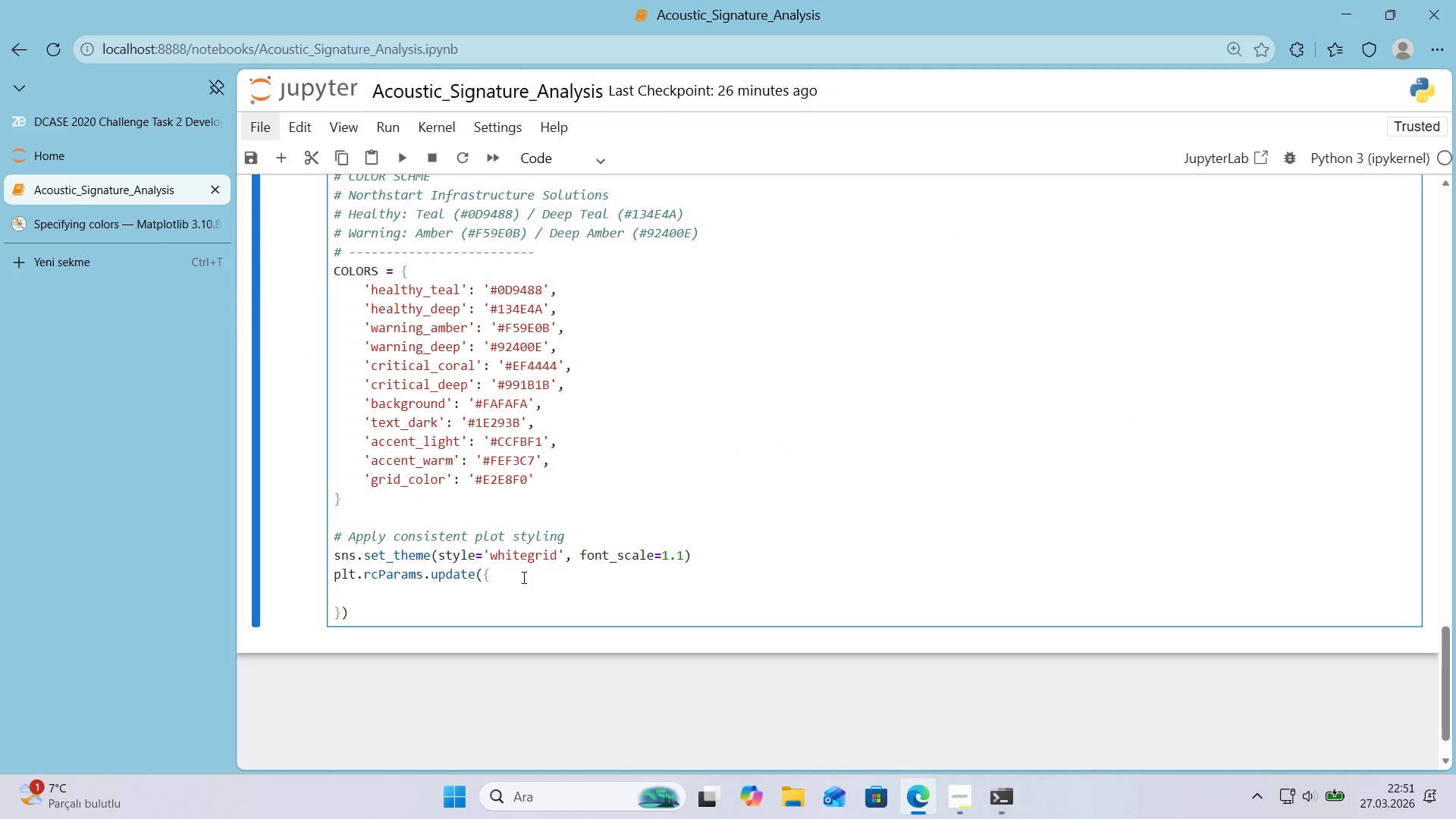 
type(##)
key(Backspace)
key(Backspace)
type(@@)
 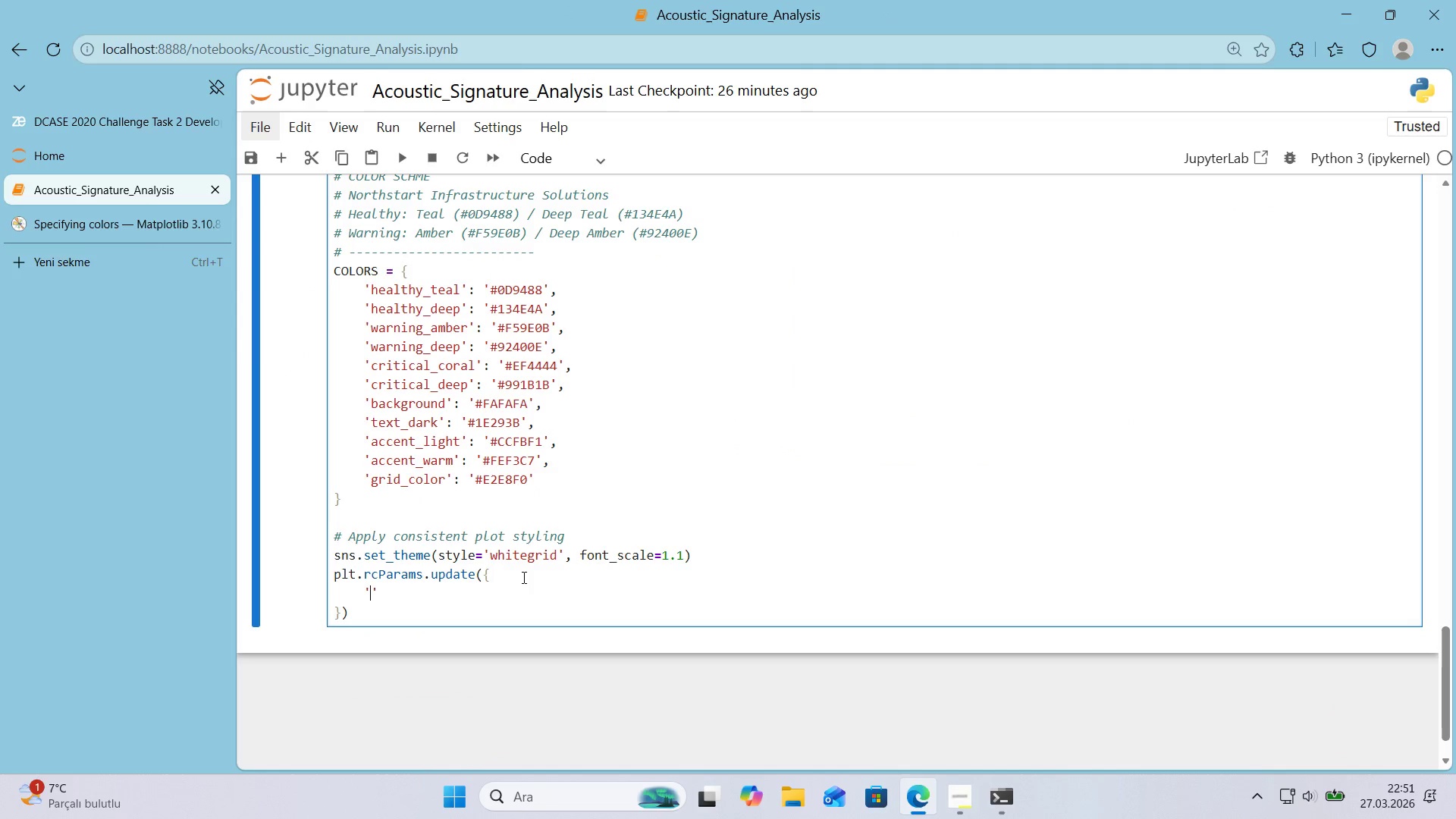 
key(ArrowLeft)
 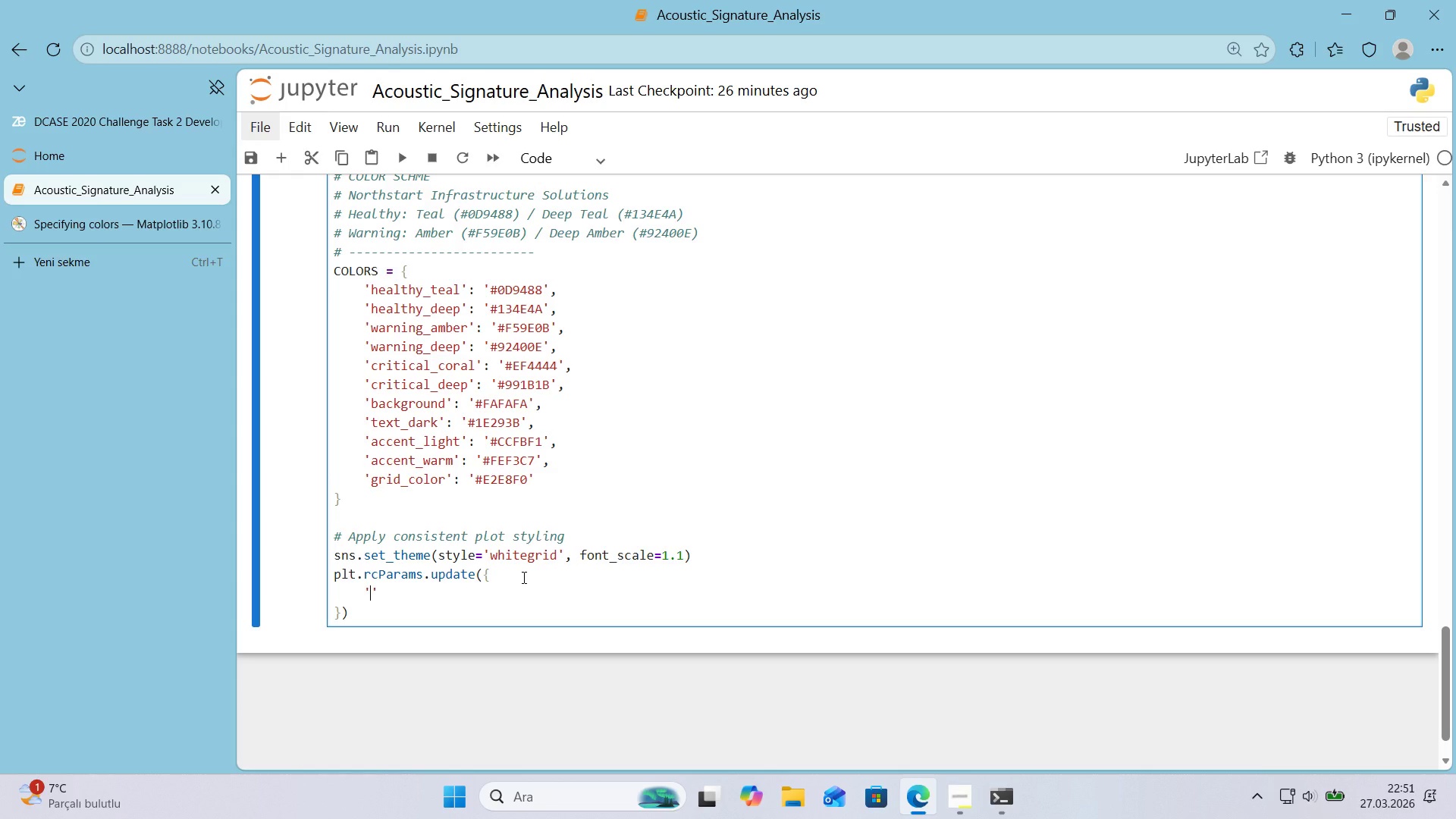 
wait(6.81)
 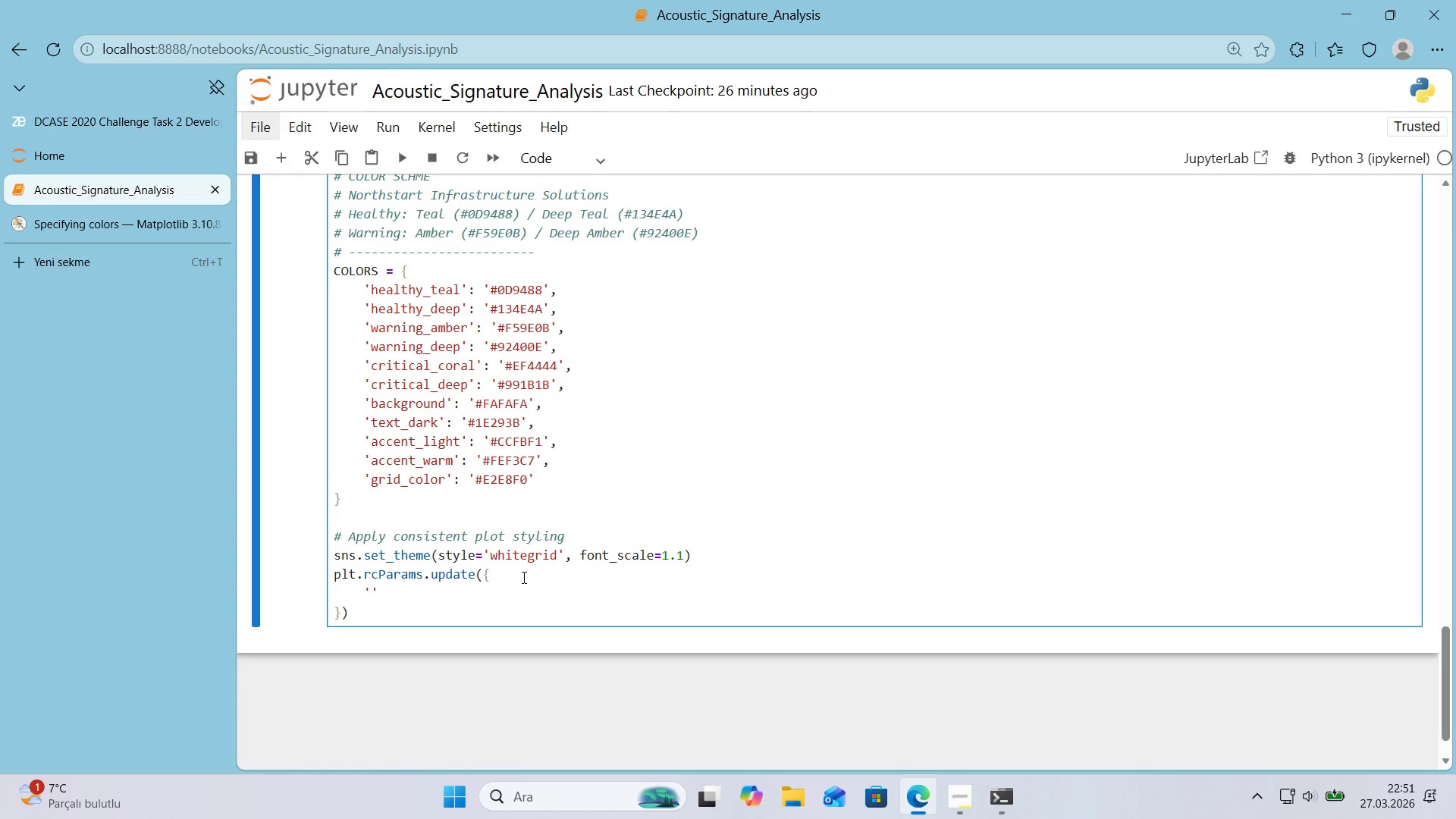 
left_click([80, 228])
 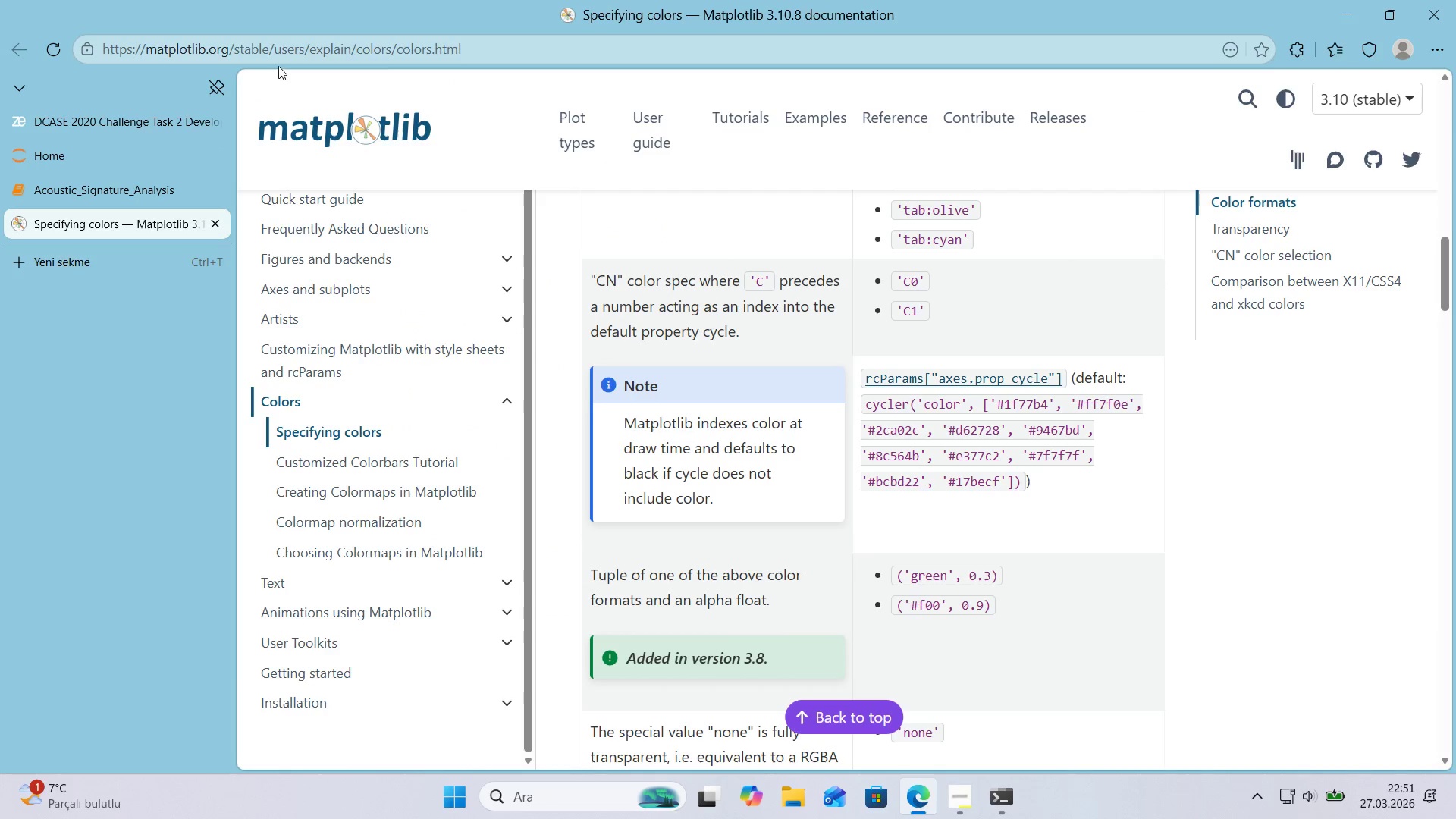 
left_click([285, 46])
 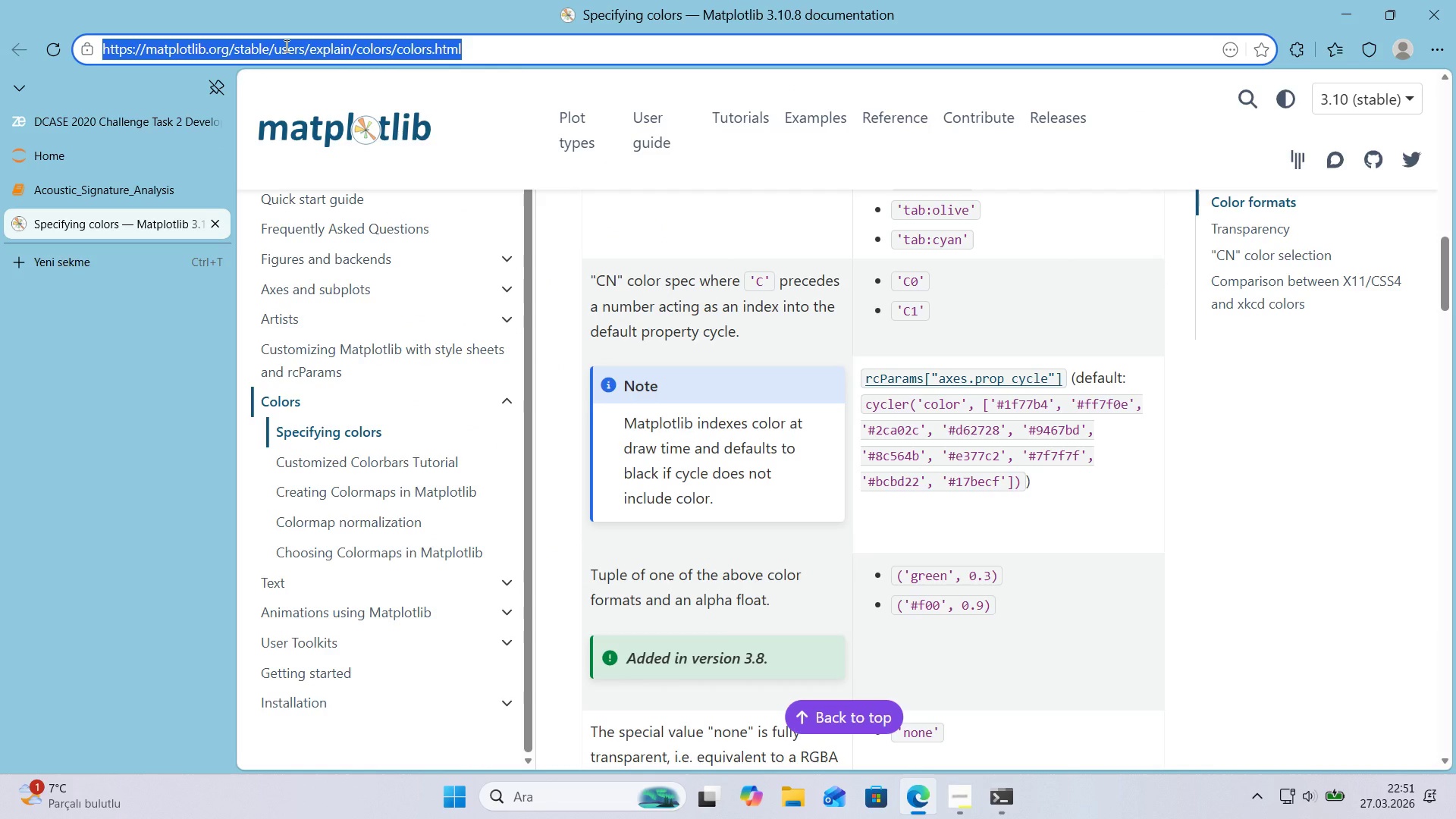 
type(matplotl'b rcParams)
 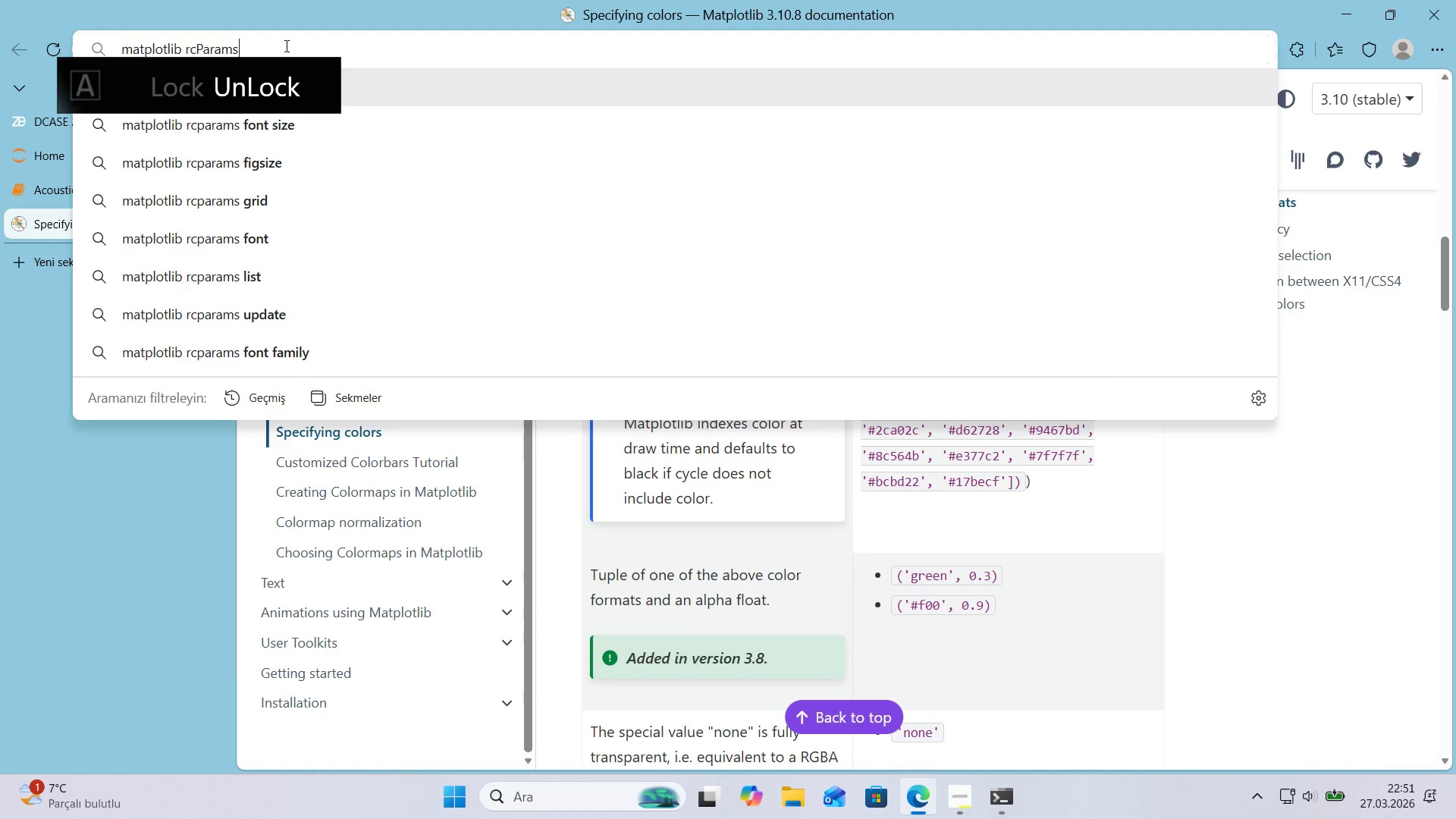 
key(Enter)
 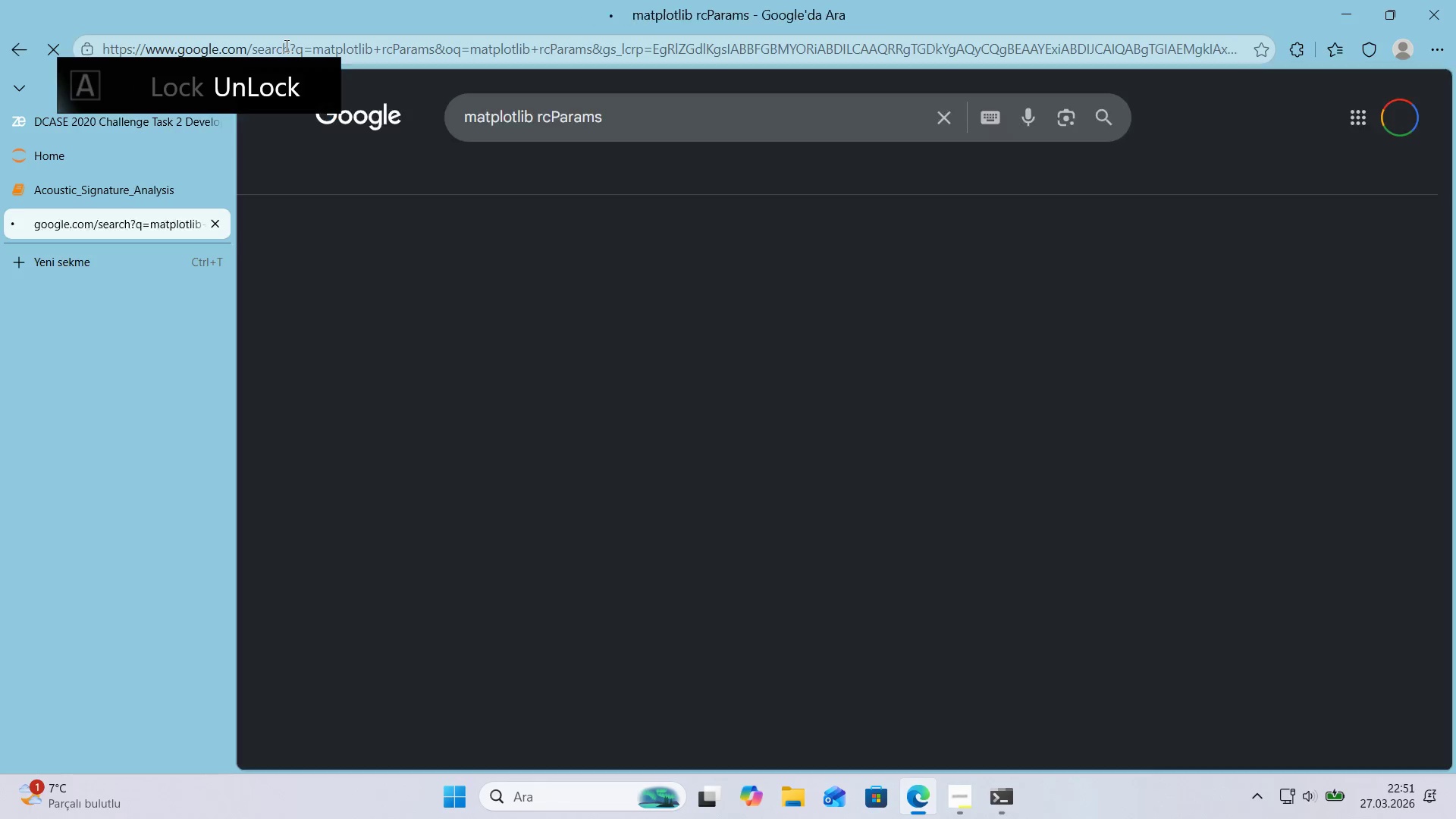 
key(CapsLock)
 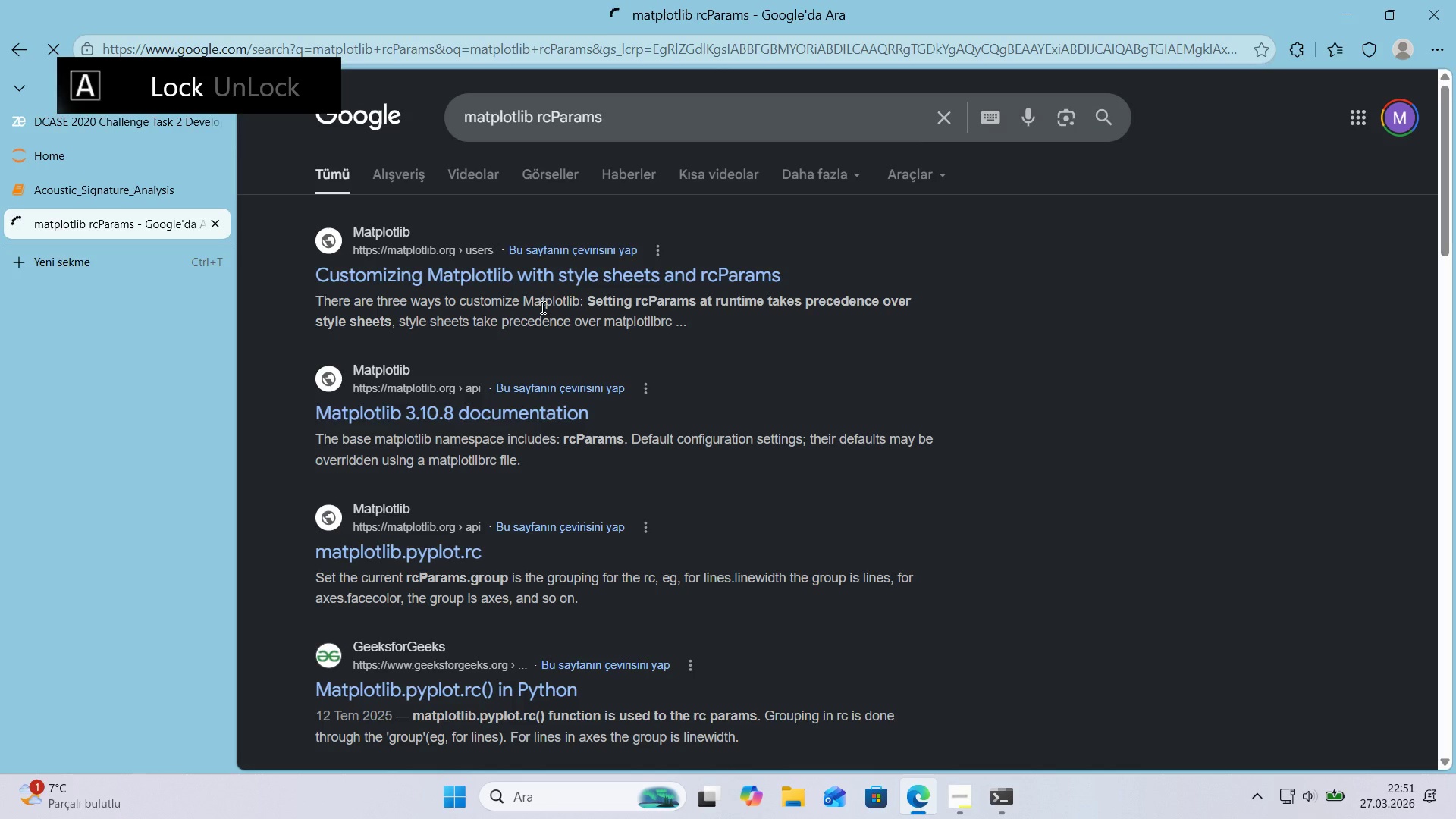 
left_click([547, 283])
 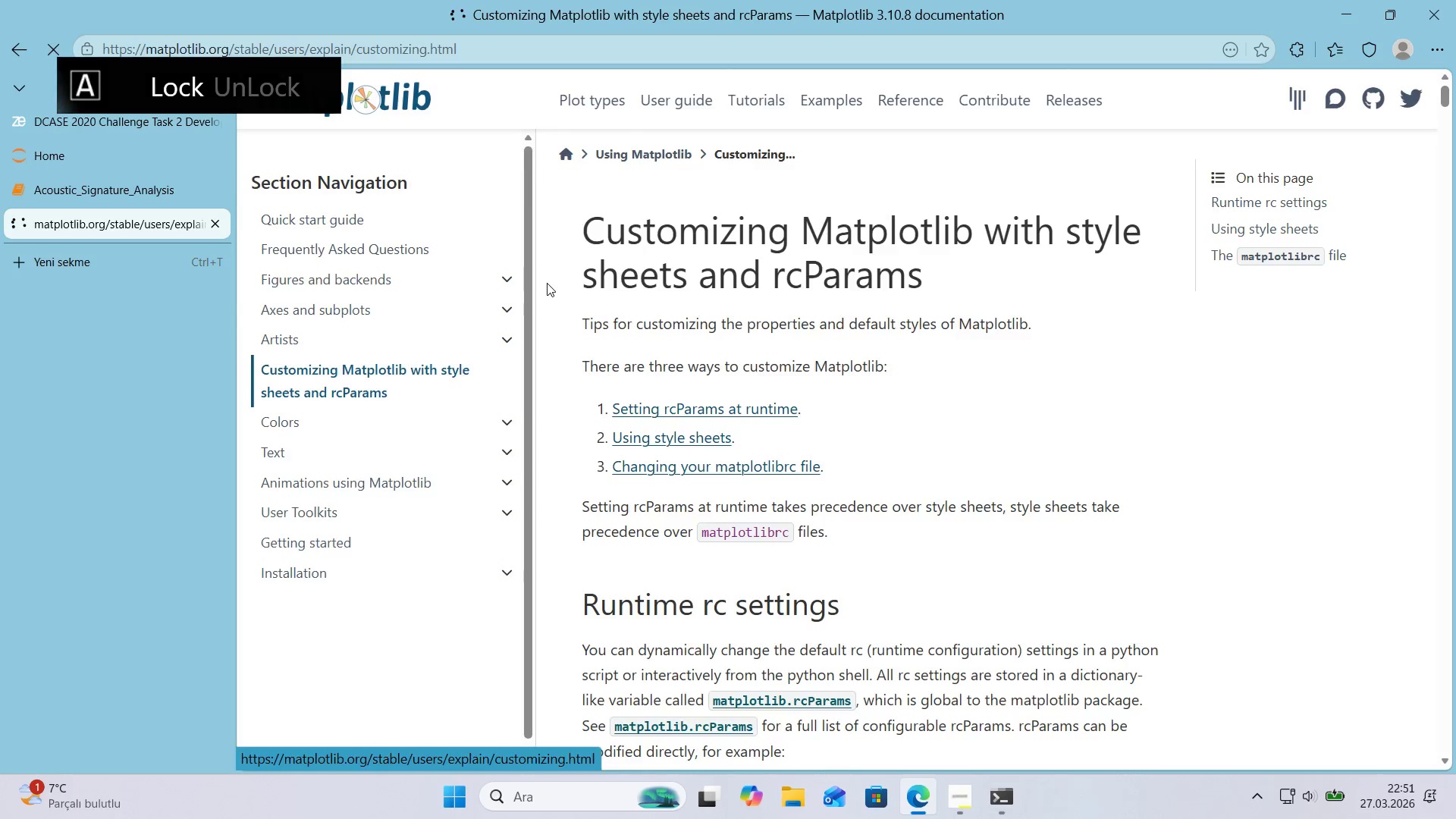 
key(CapsLock)
 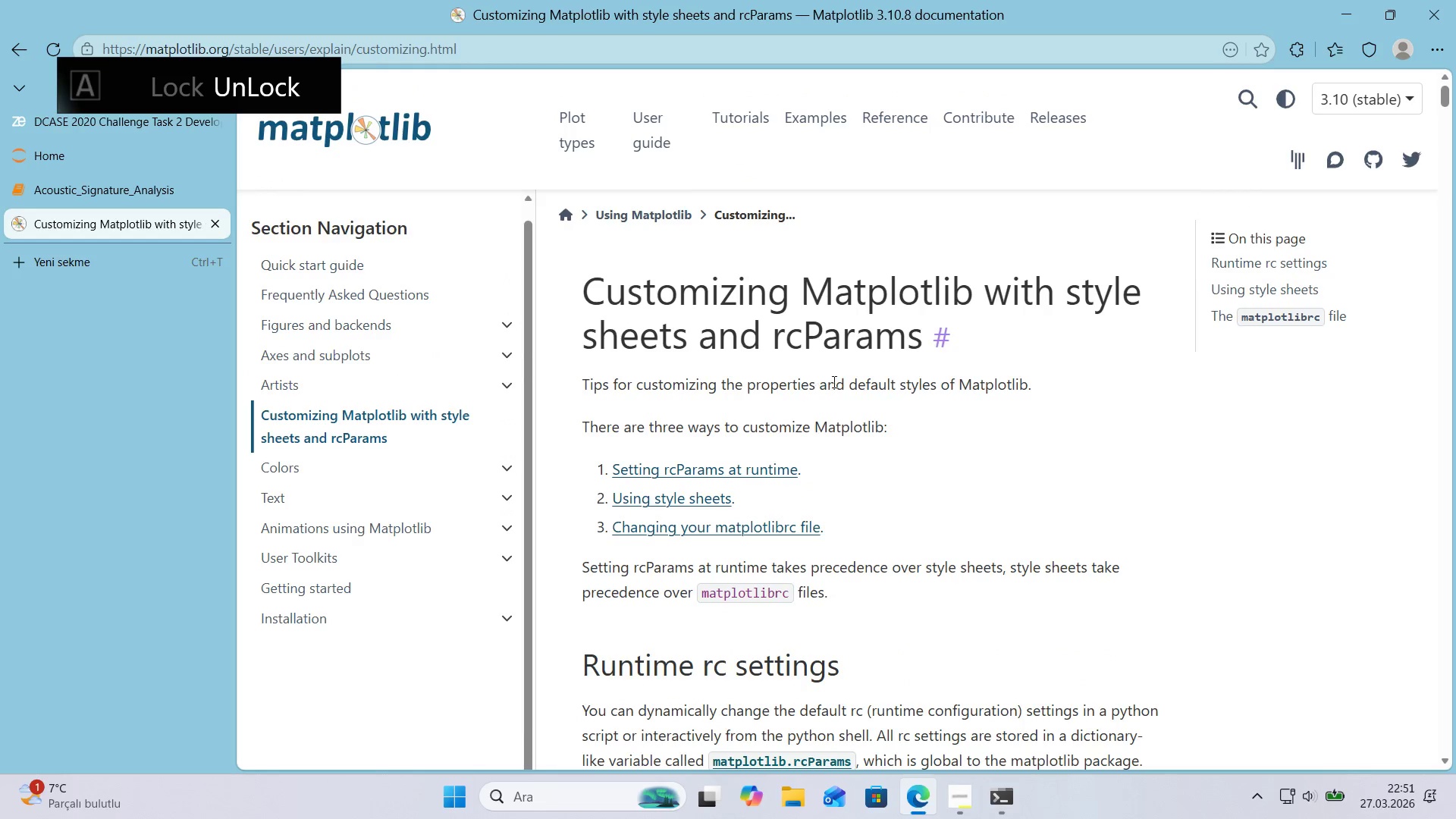 
scroll: coordinate [828, 384], scroll_direction: down, amount: 21.0
 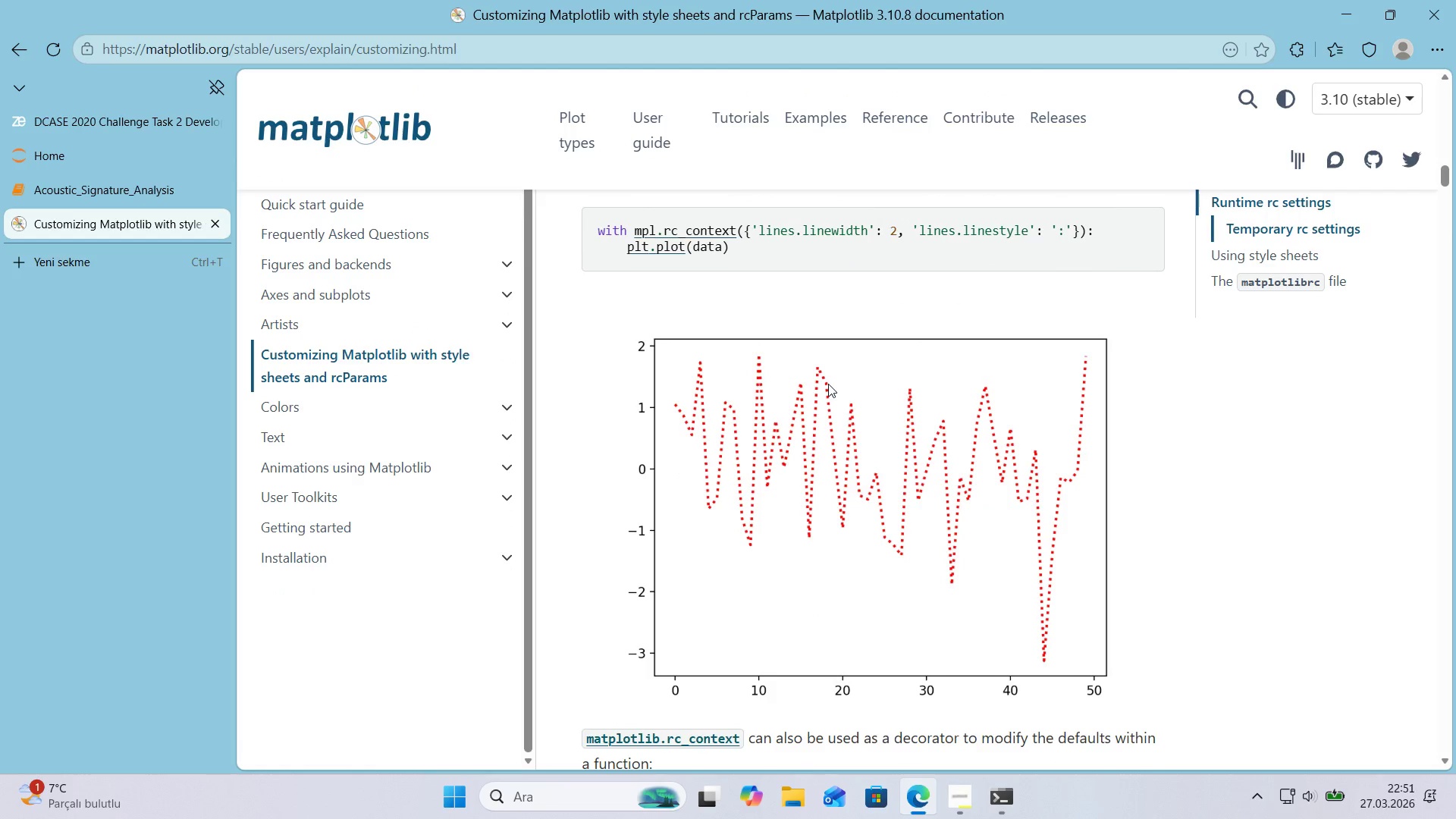 
scroll: coordinate [828, 384], scroll_direction: up, amount: 1.0
 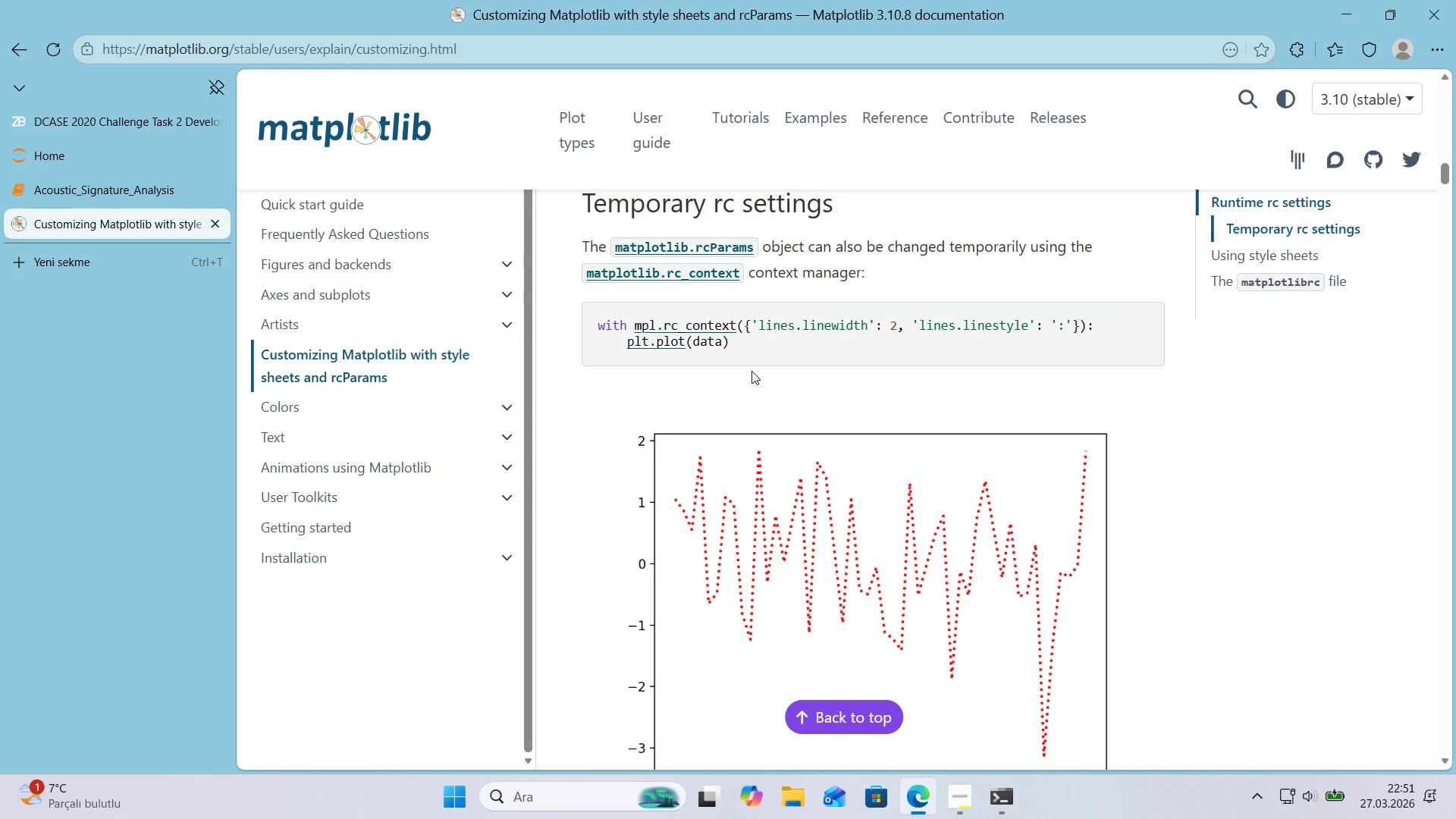 
wait(17.68)
 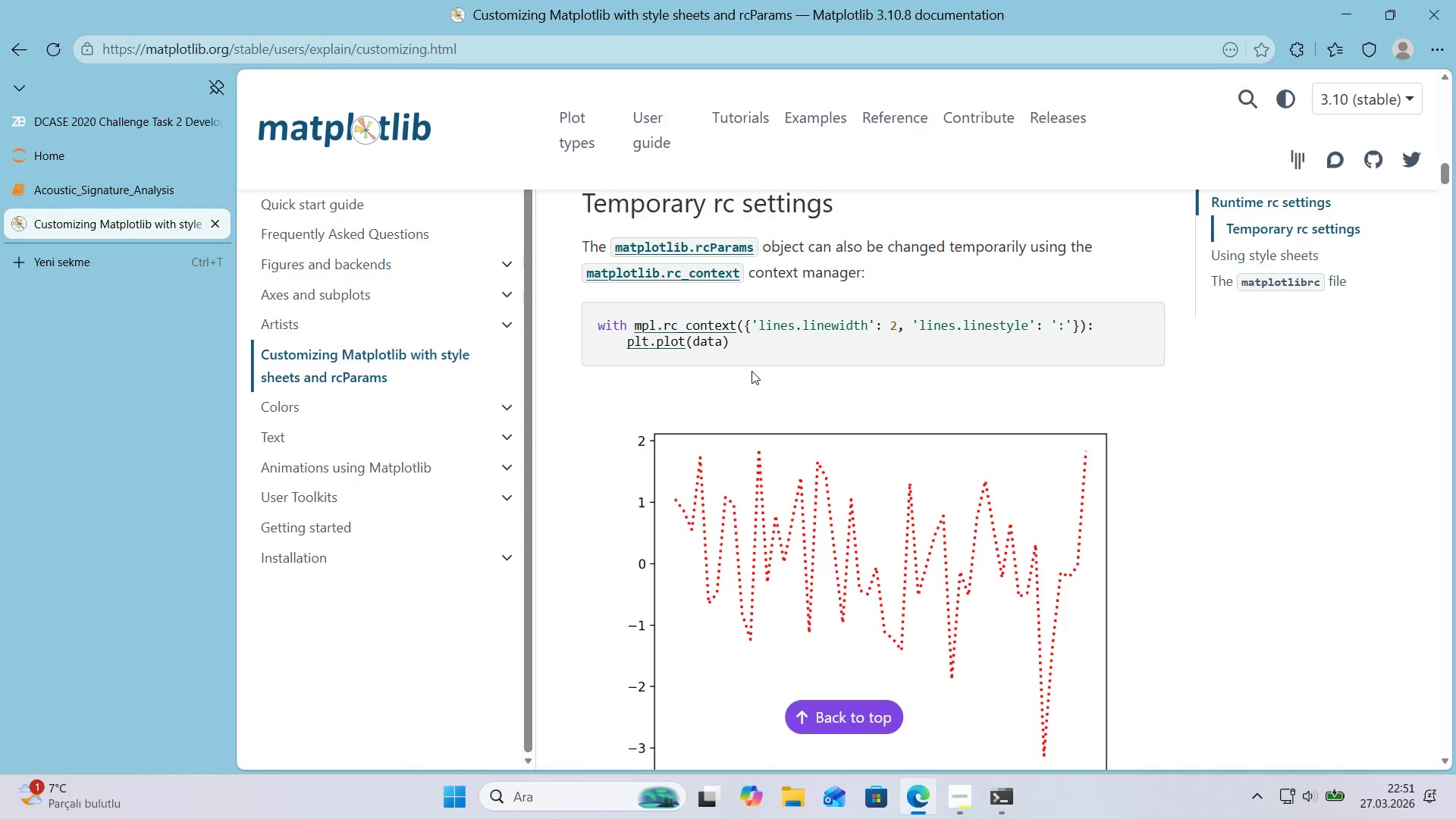 
scroll: coordinate [749, 371], scroll_direction: down, amount: 20.0
 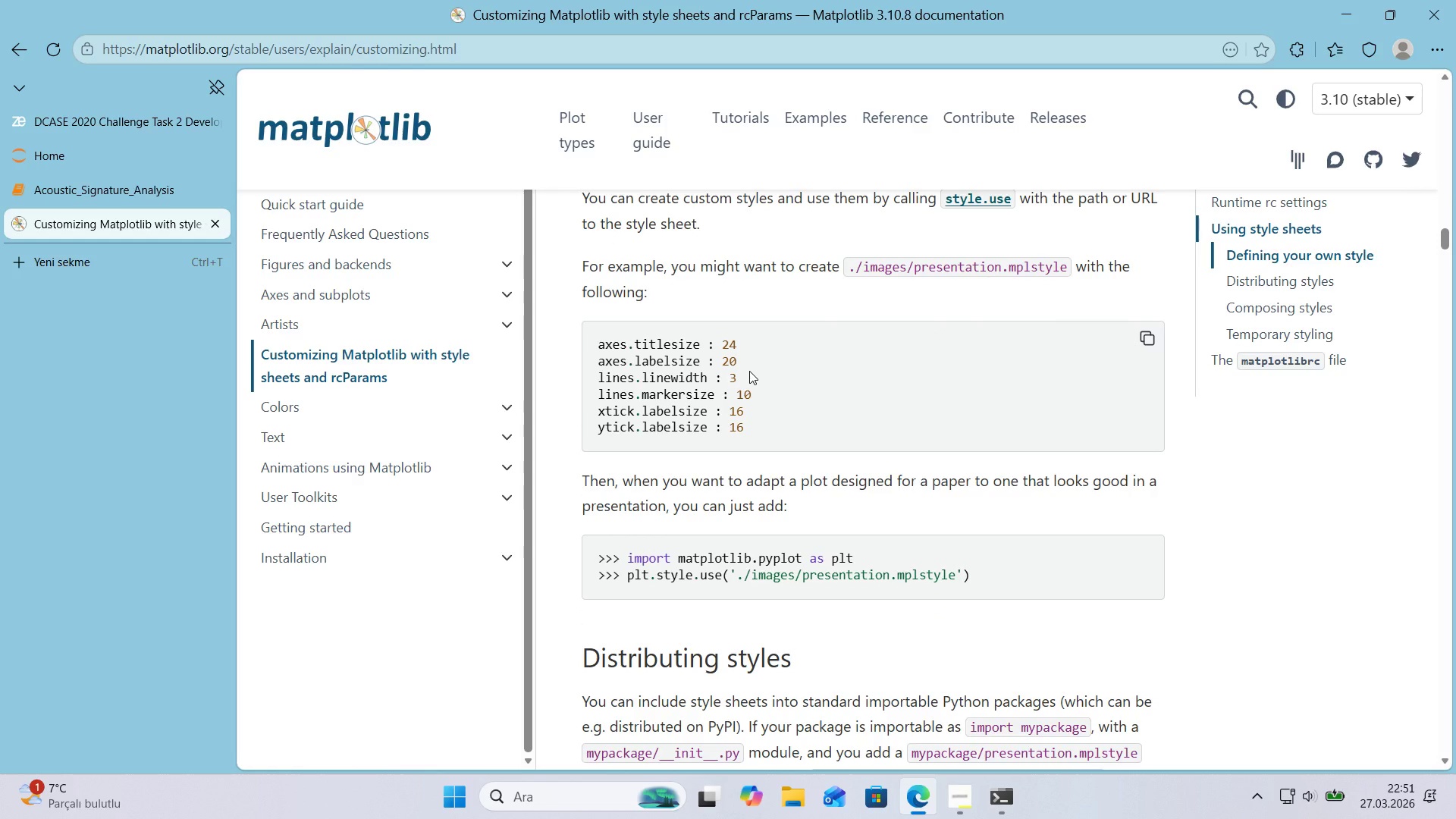 
wait(5.62)
 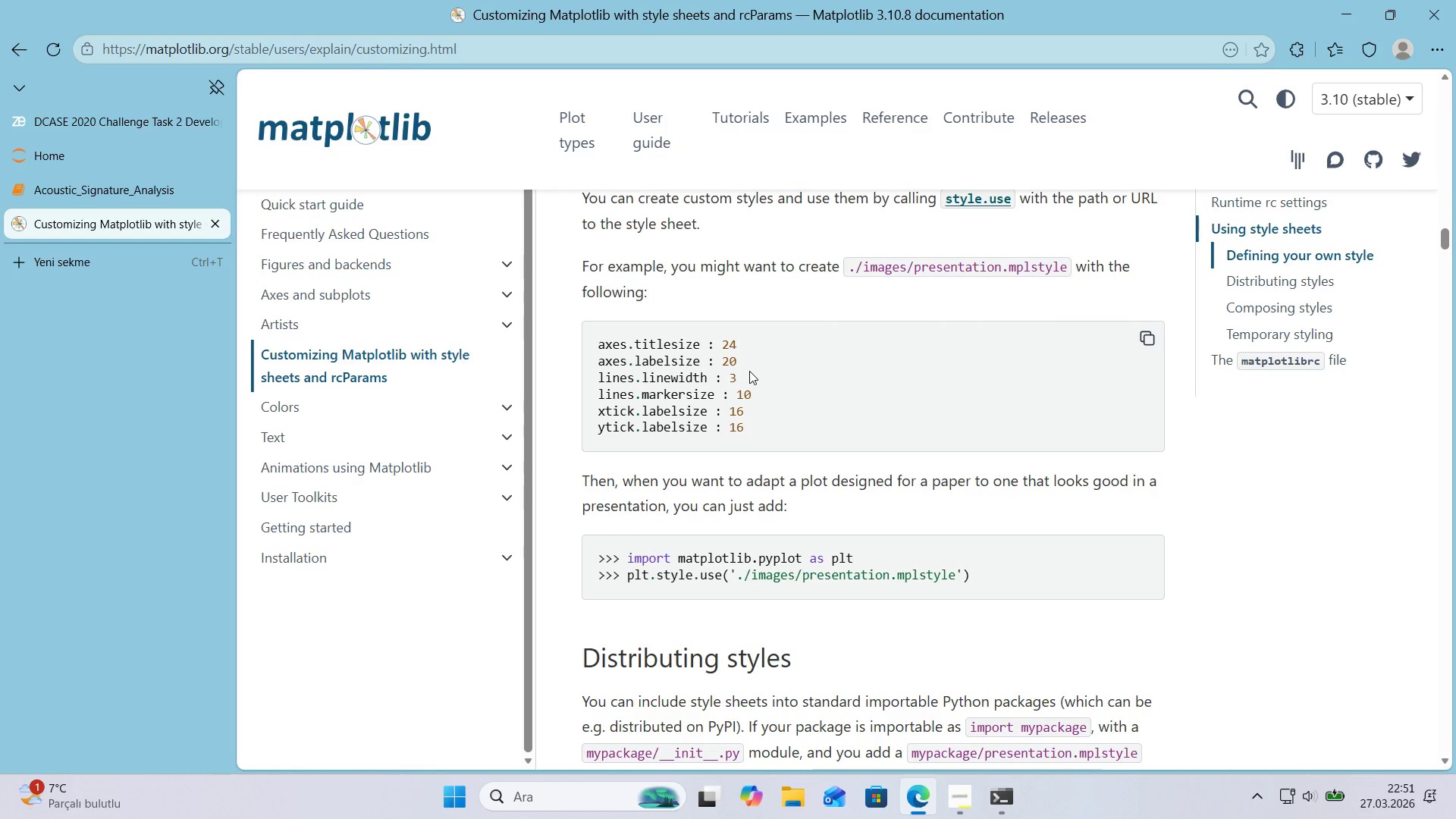 
scroll: coordinate [749, 371], scroll_direction: down, amount: 1.0
 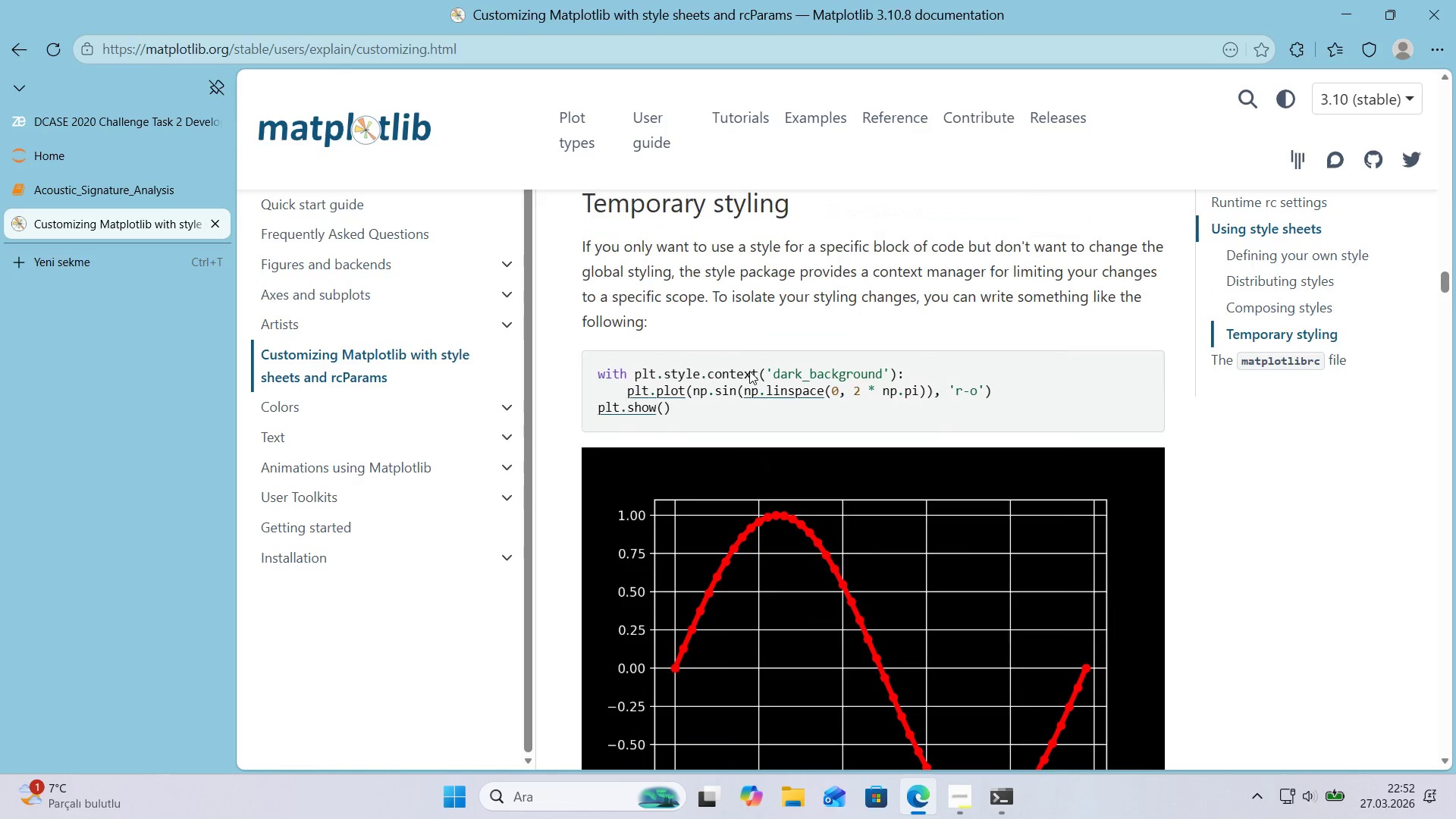 
scroll: coordinate [749, 371], scroll_direction: up, amount: 1.0
 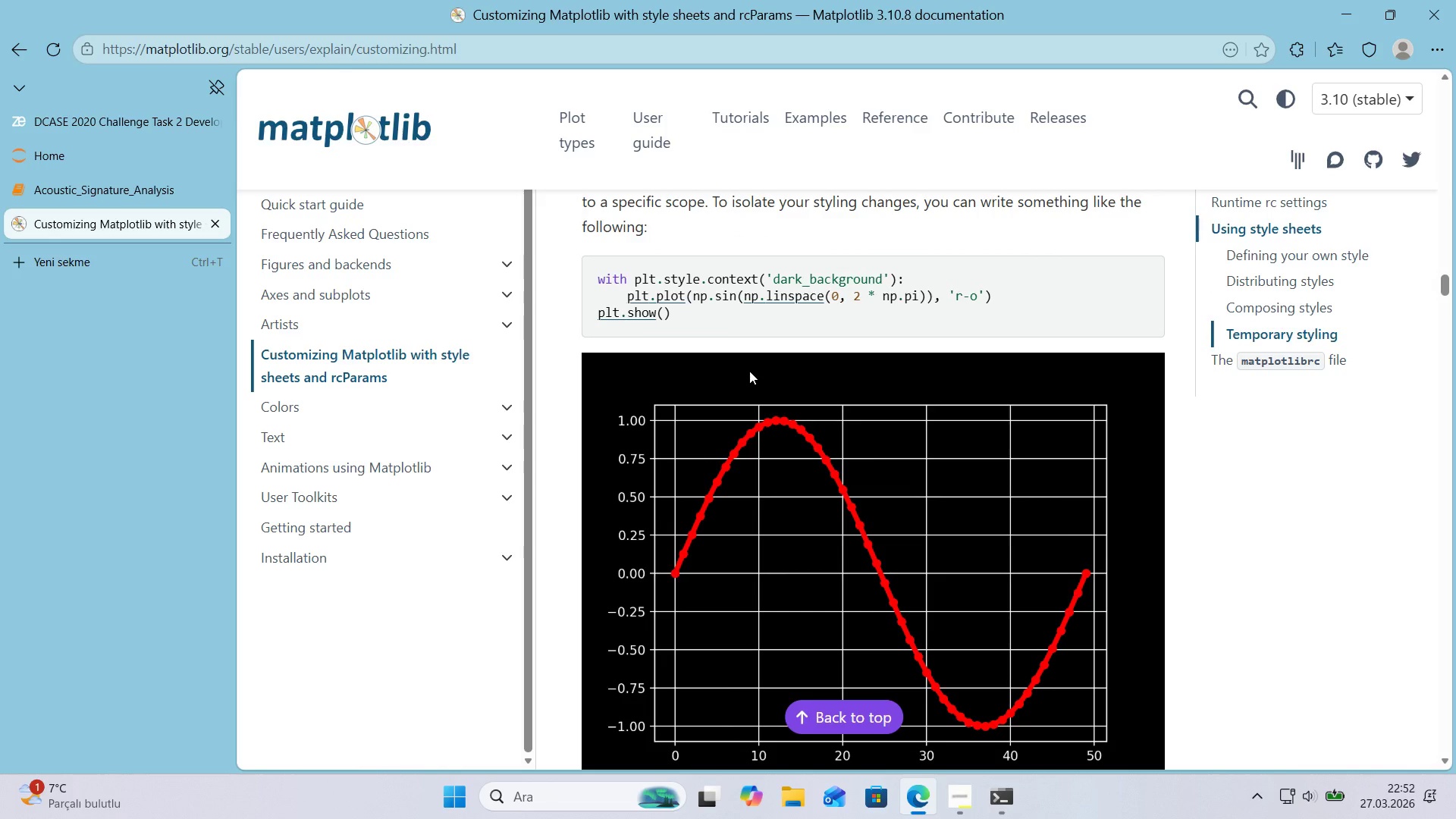 
scroll: coordinate [586, 334], scroll_direction: down, amount: 41.0
 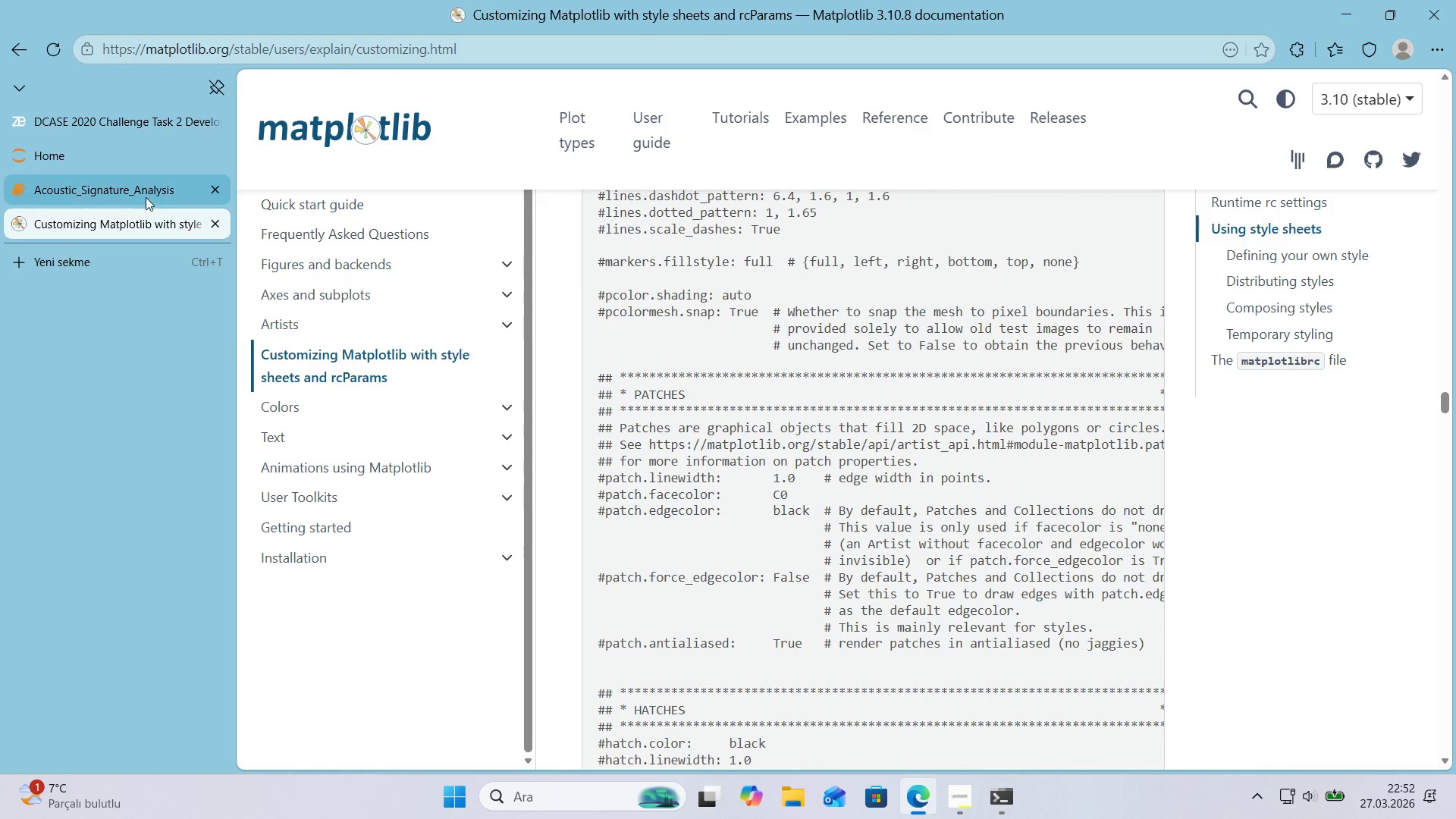 
left_click([127, 187])
 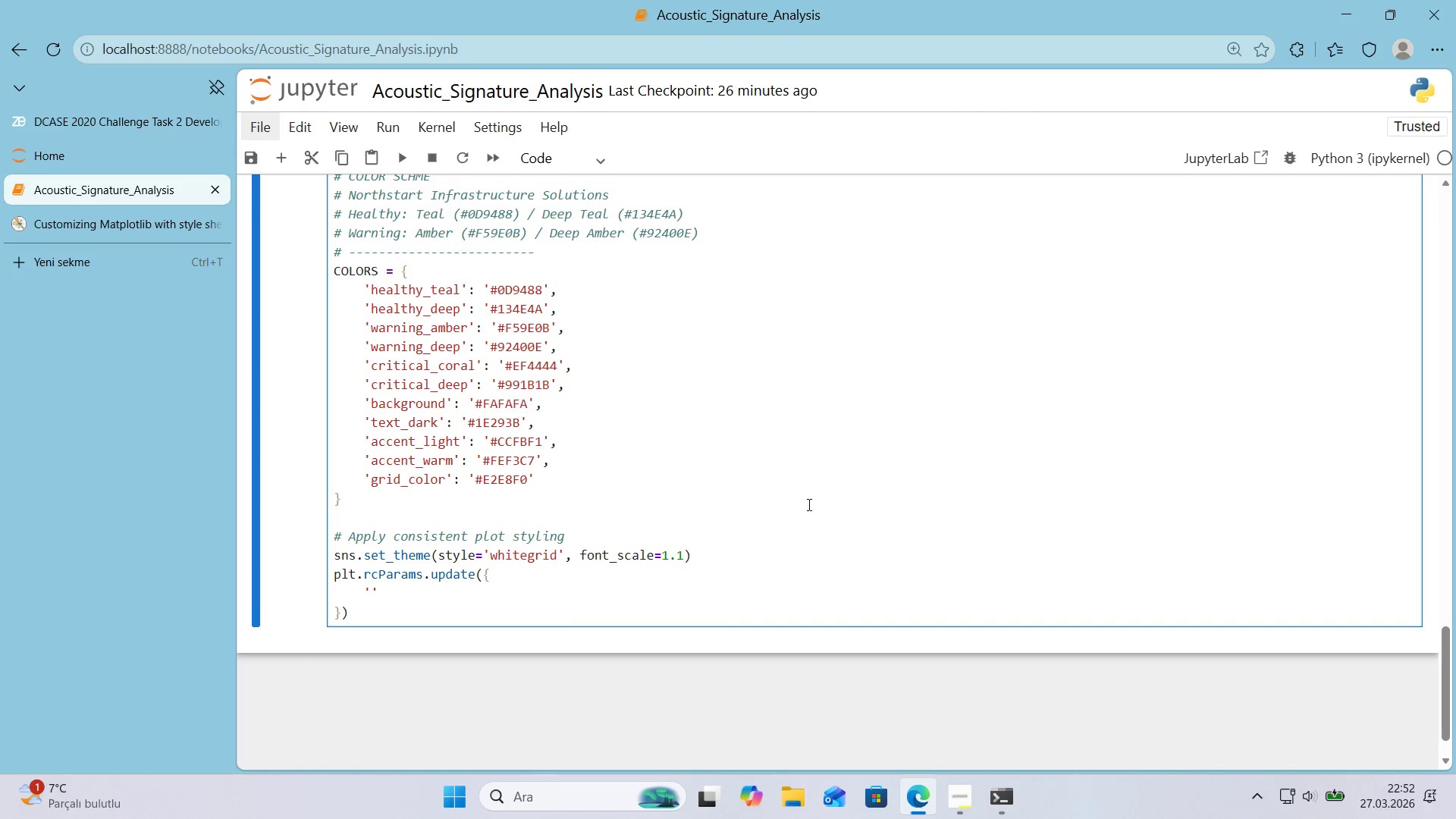 
type(f'gure.facecolor)
 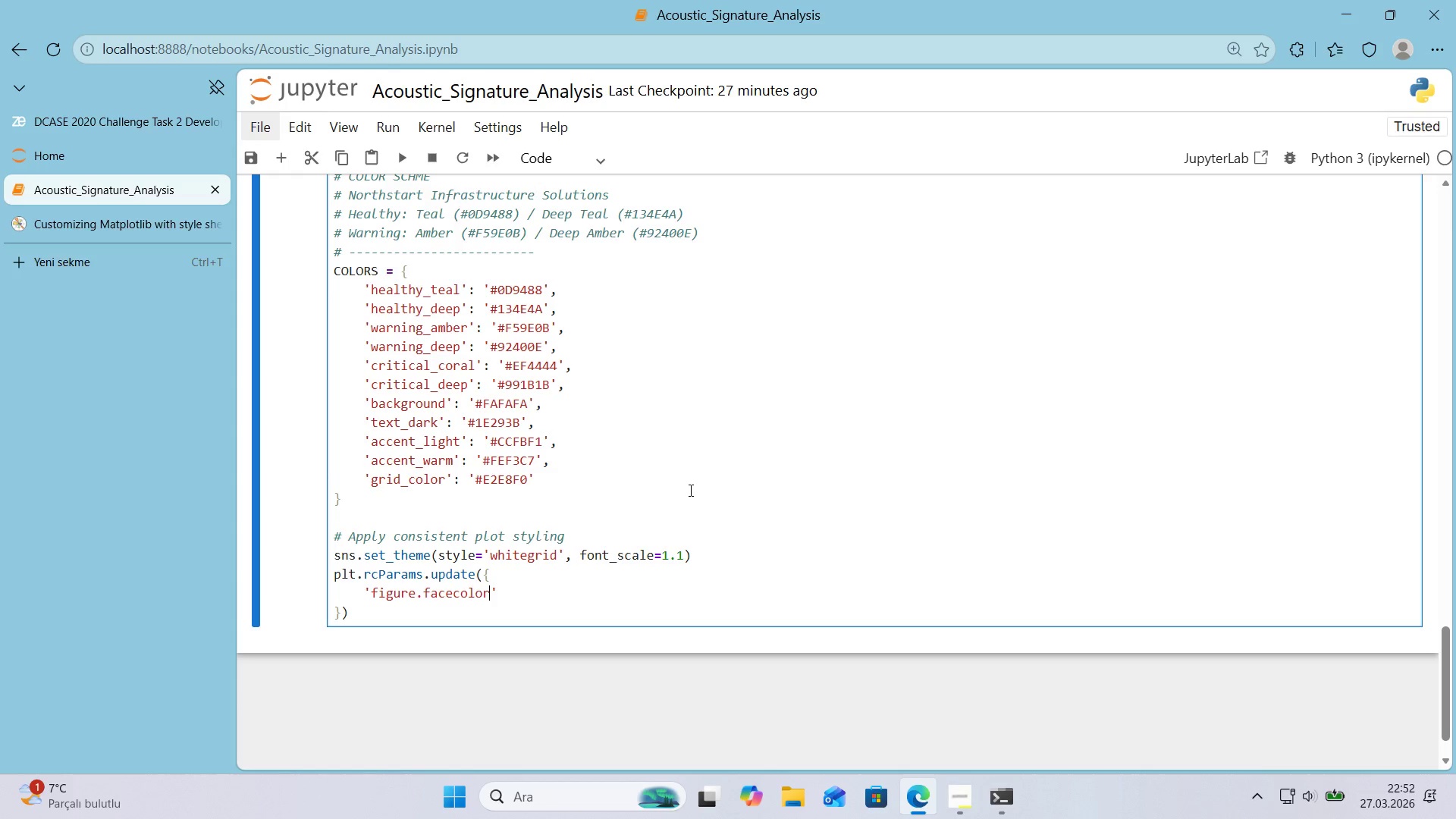 
key(ArrowRight)
 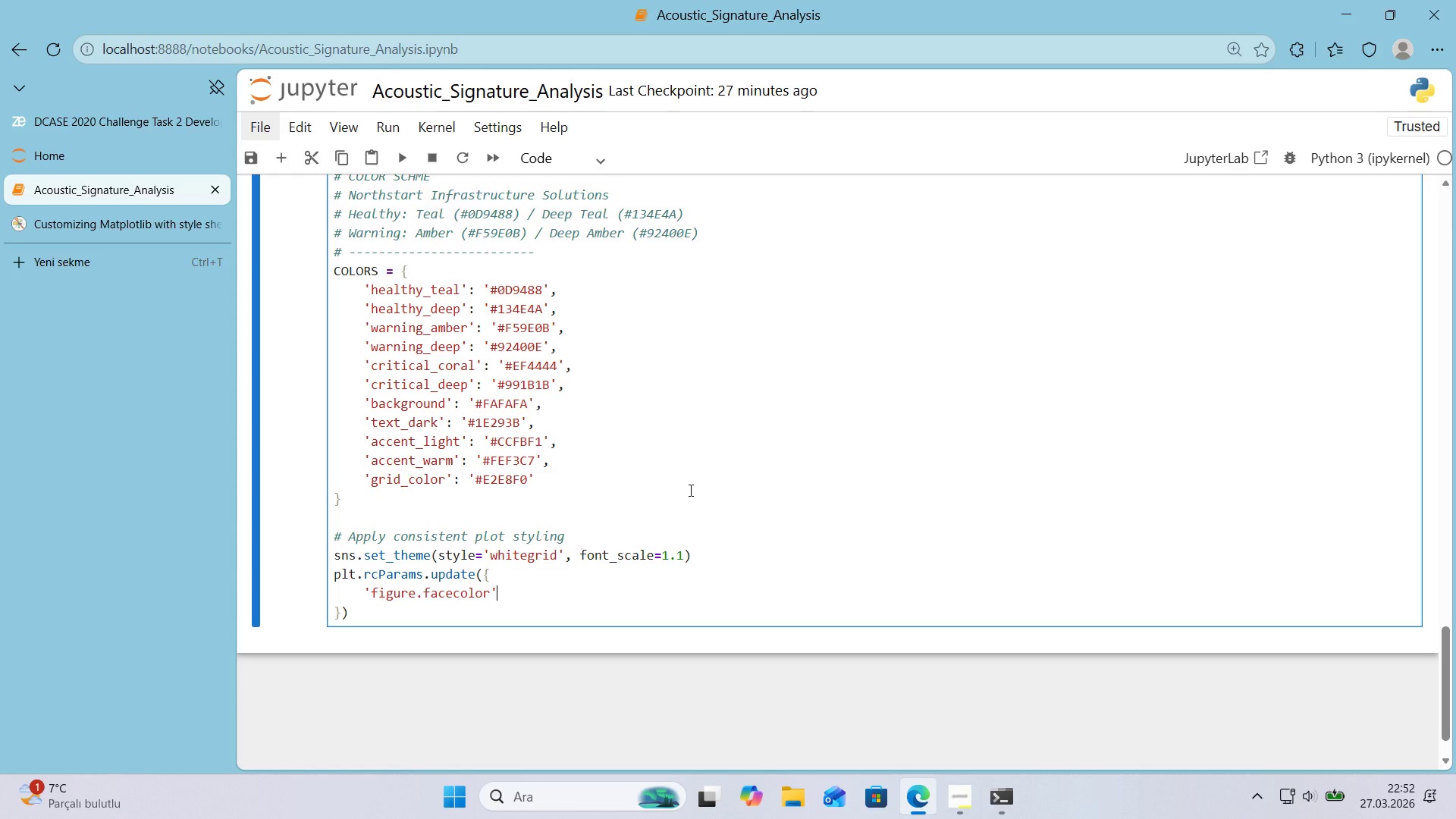 
type(> COLORS)
 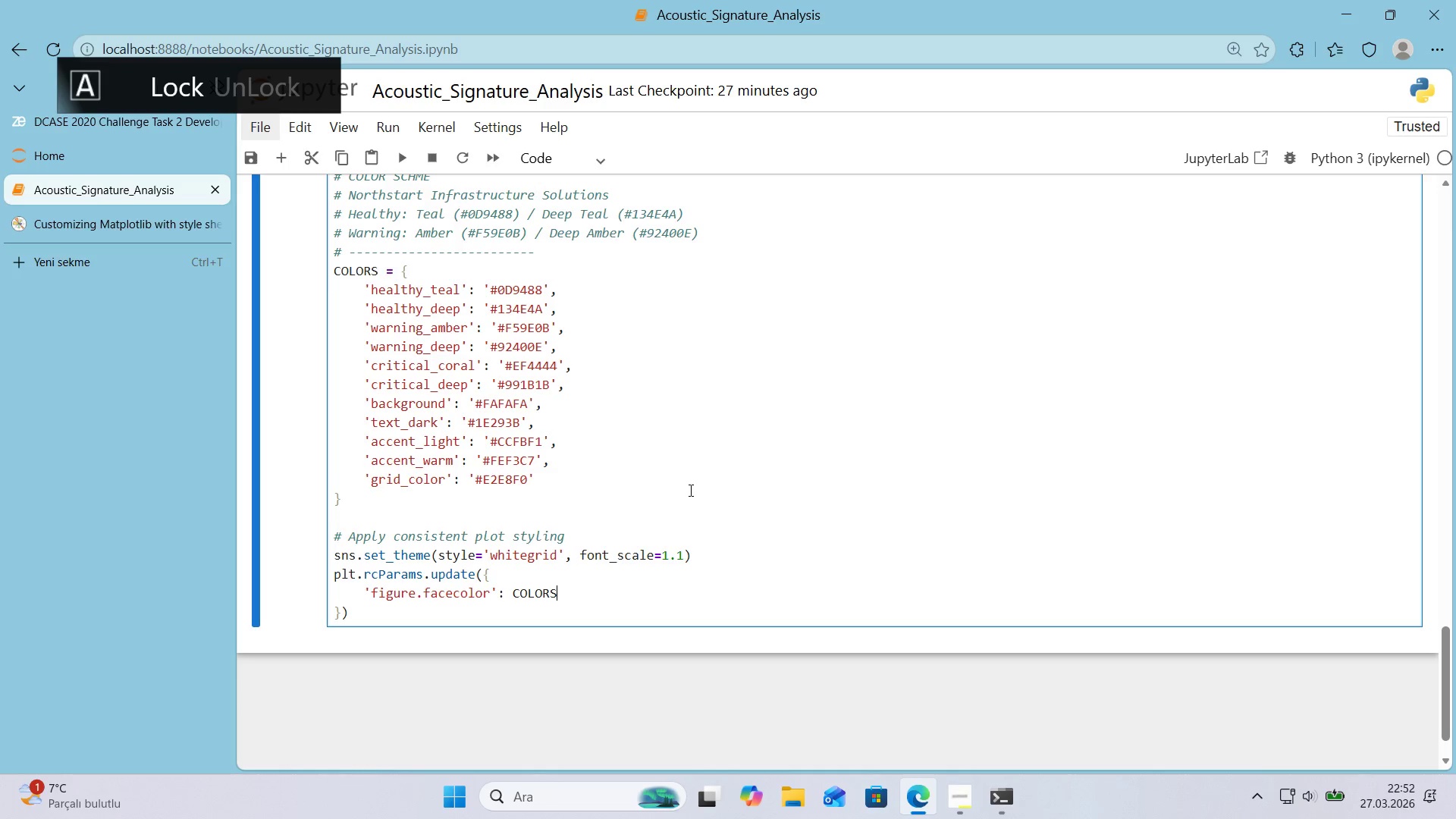 
key(Alt+Control+8)
 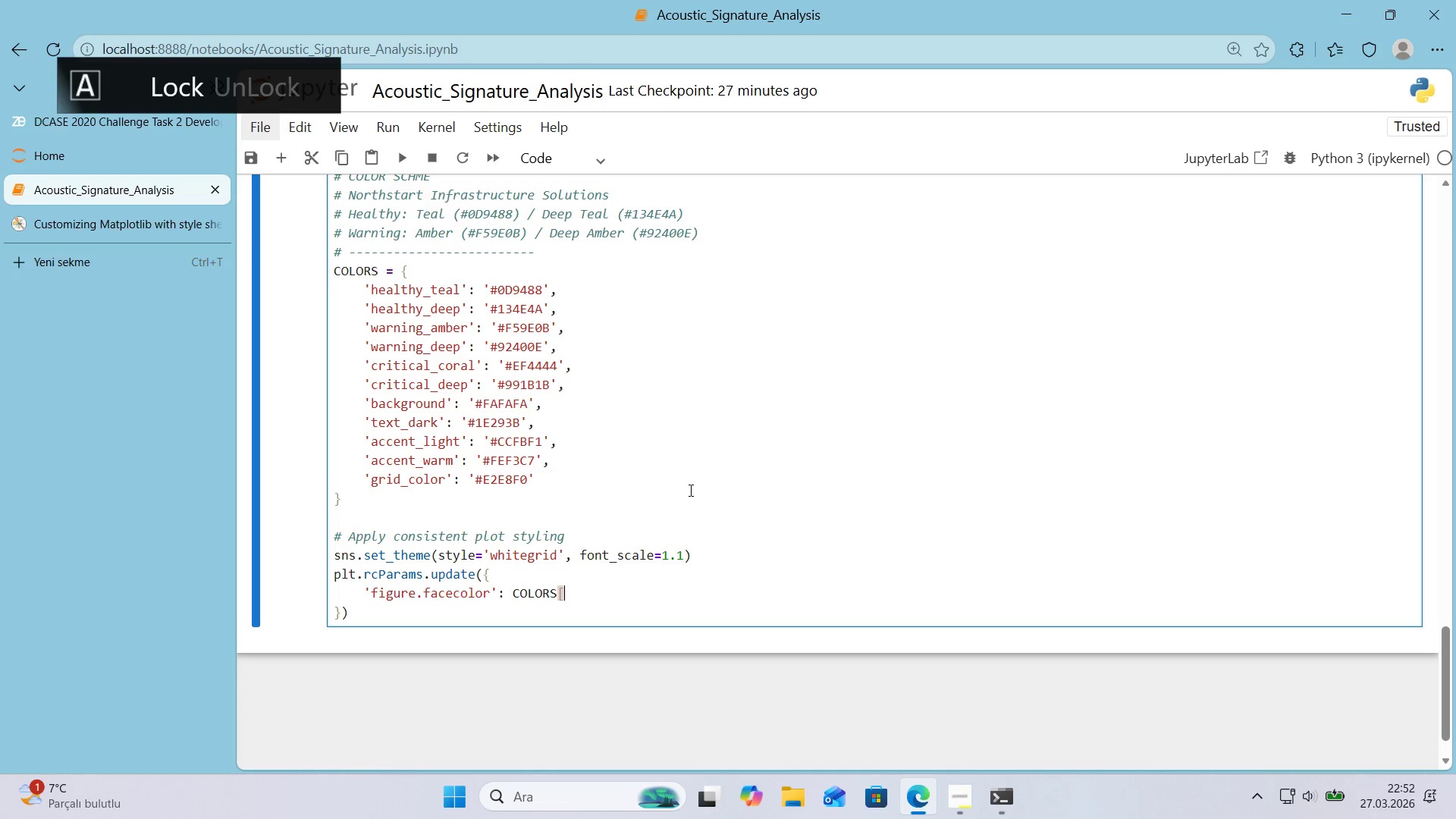 
key(Alt+Control+9)
 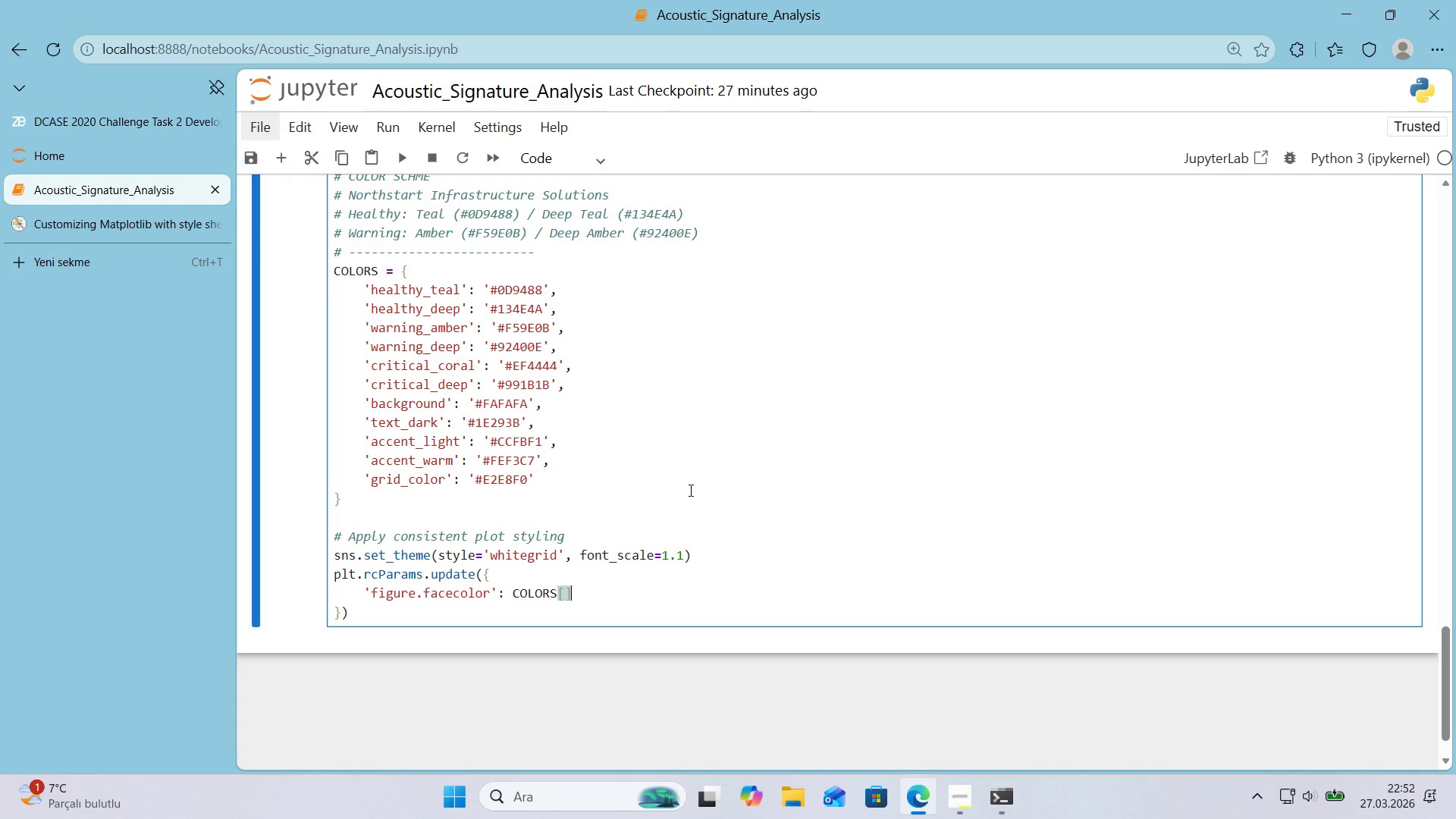 
key(ArrowLeft)
 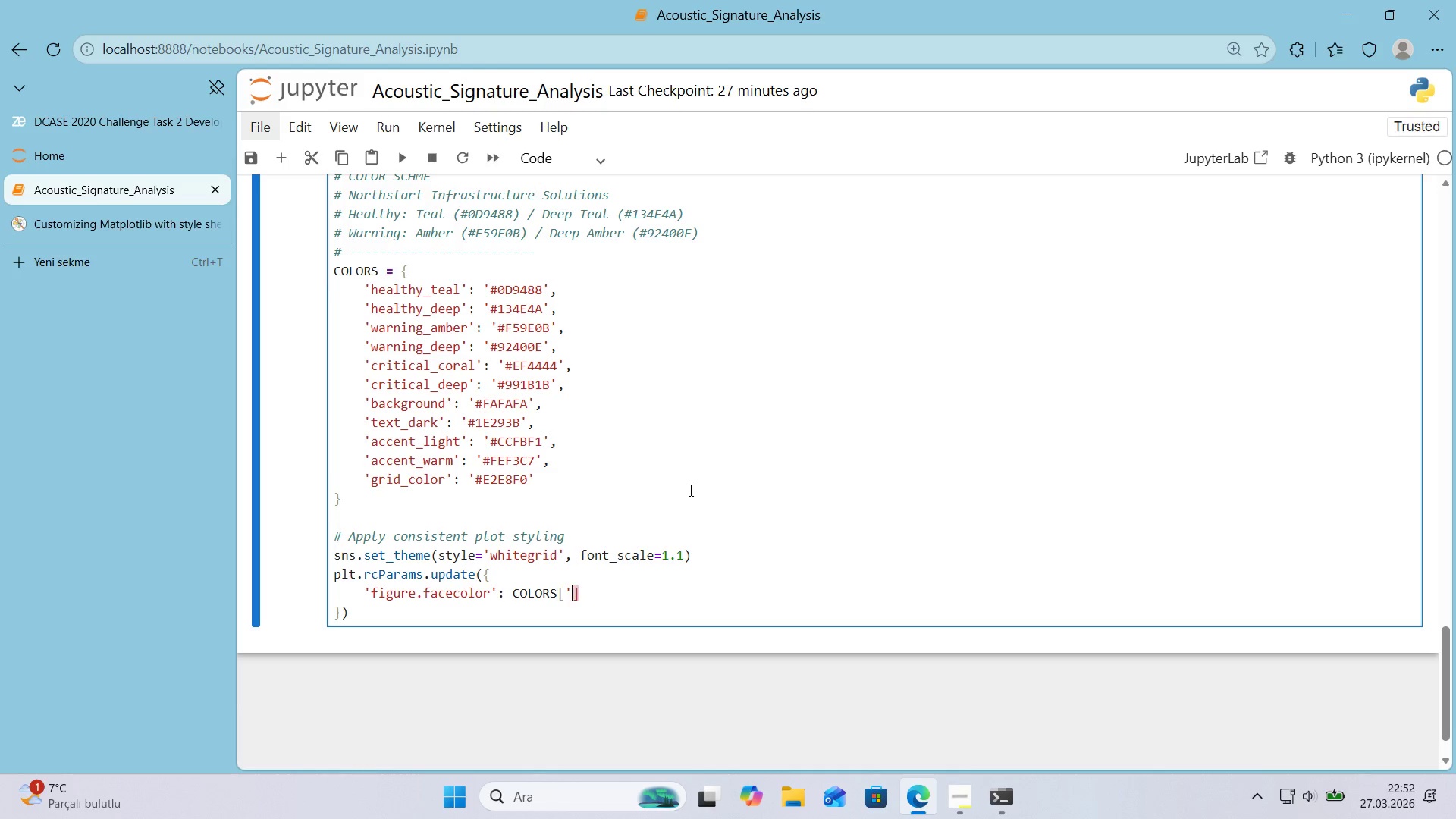 
type(@@)
 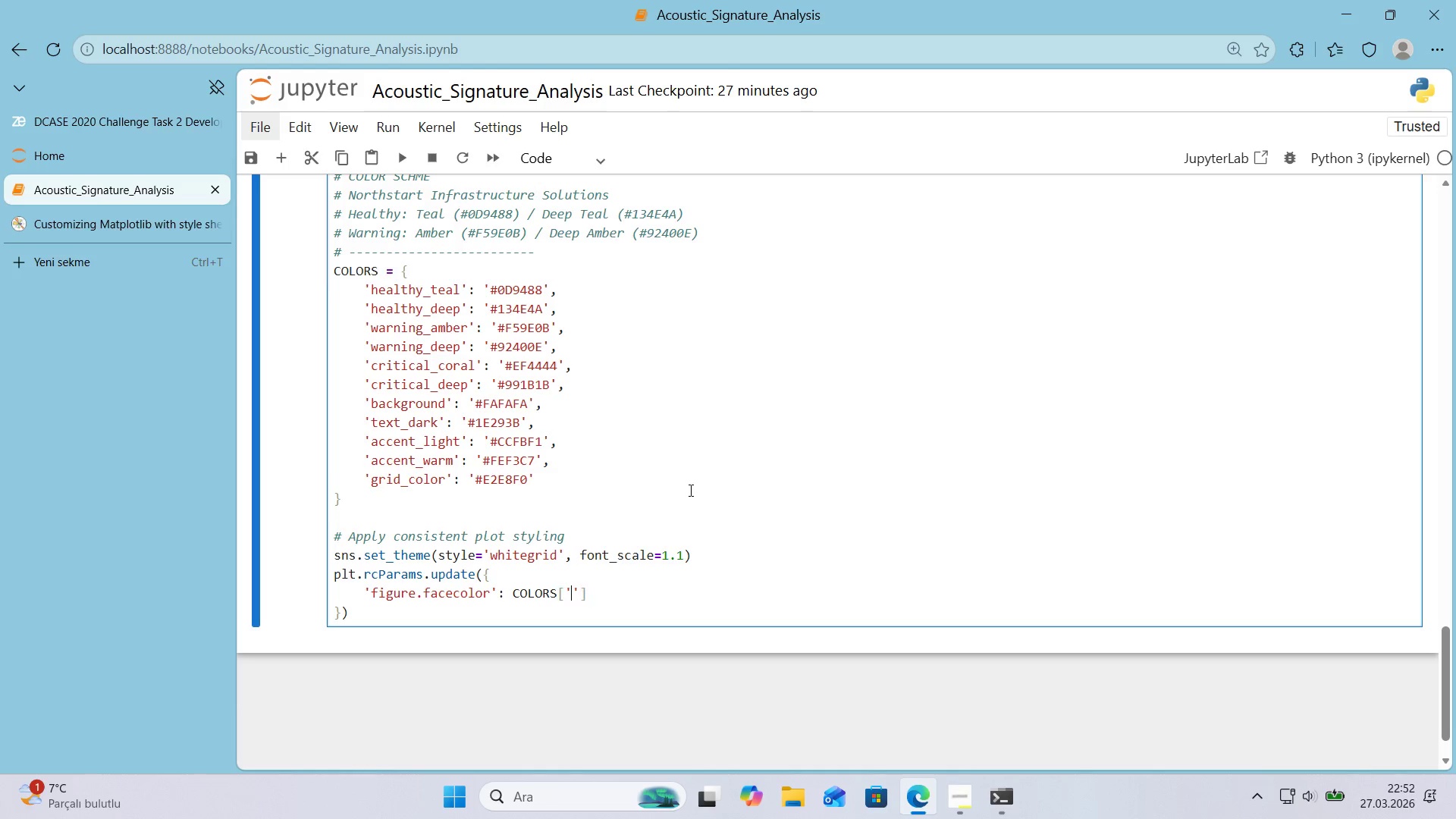 
key(ArrowLeft)
 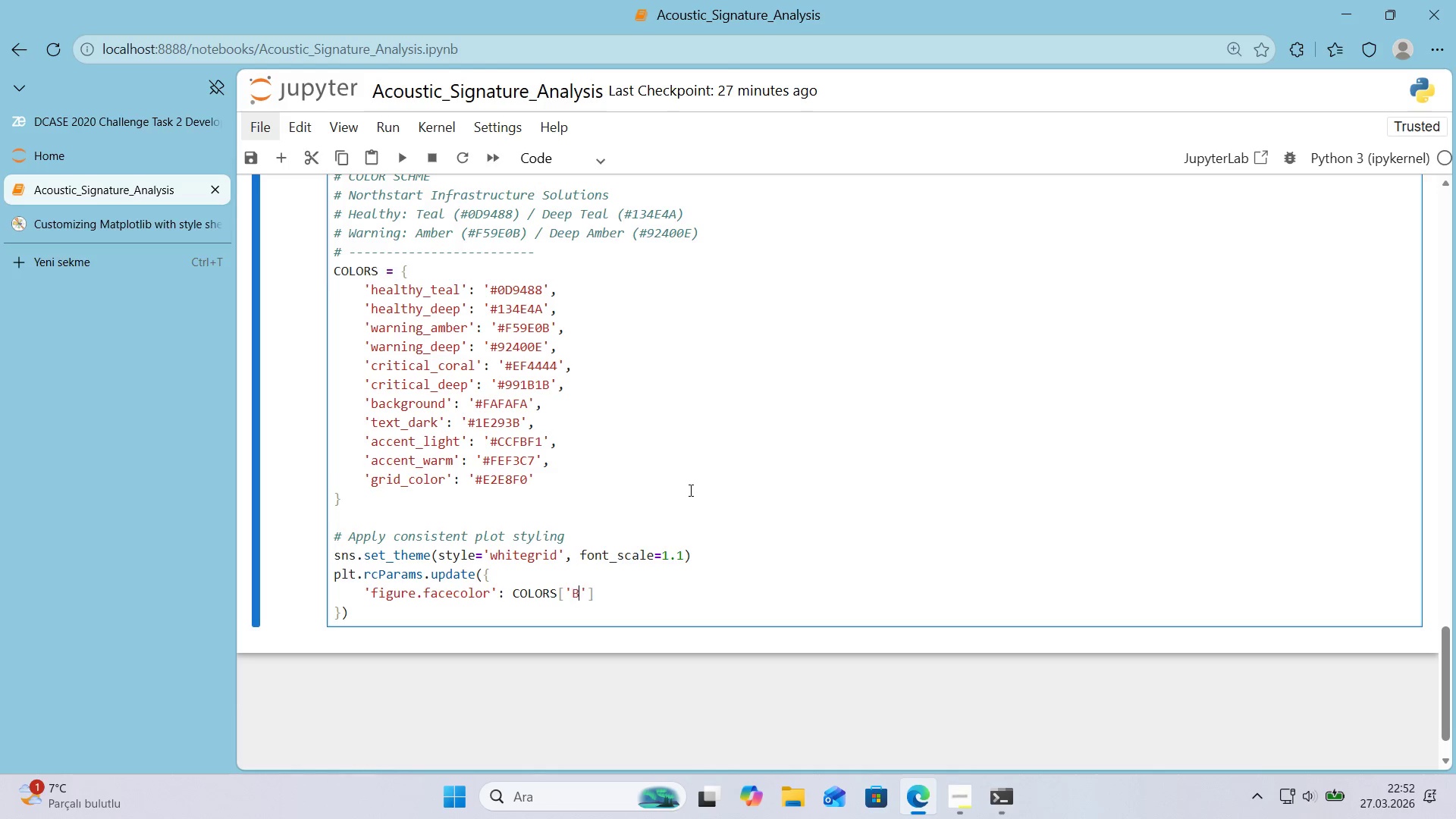 
type(BAC)
key(Backspace)
key(Backspace)
key(Backspace)
type(background)
 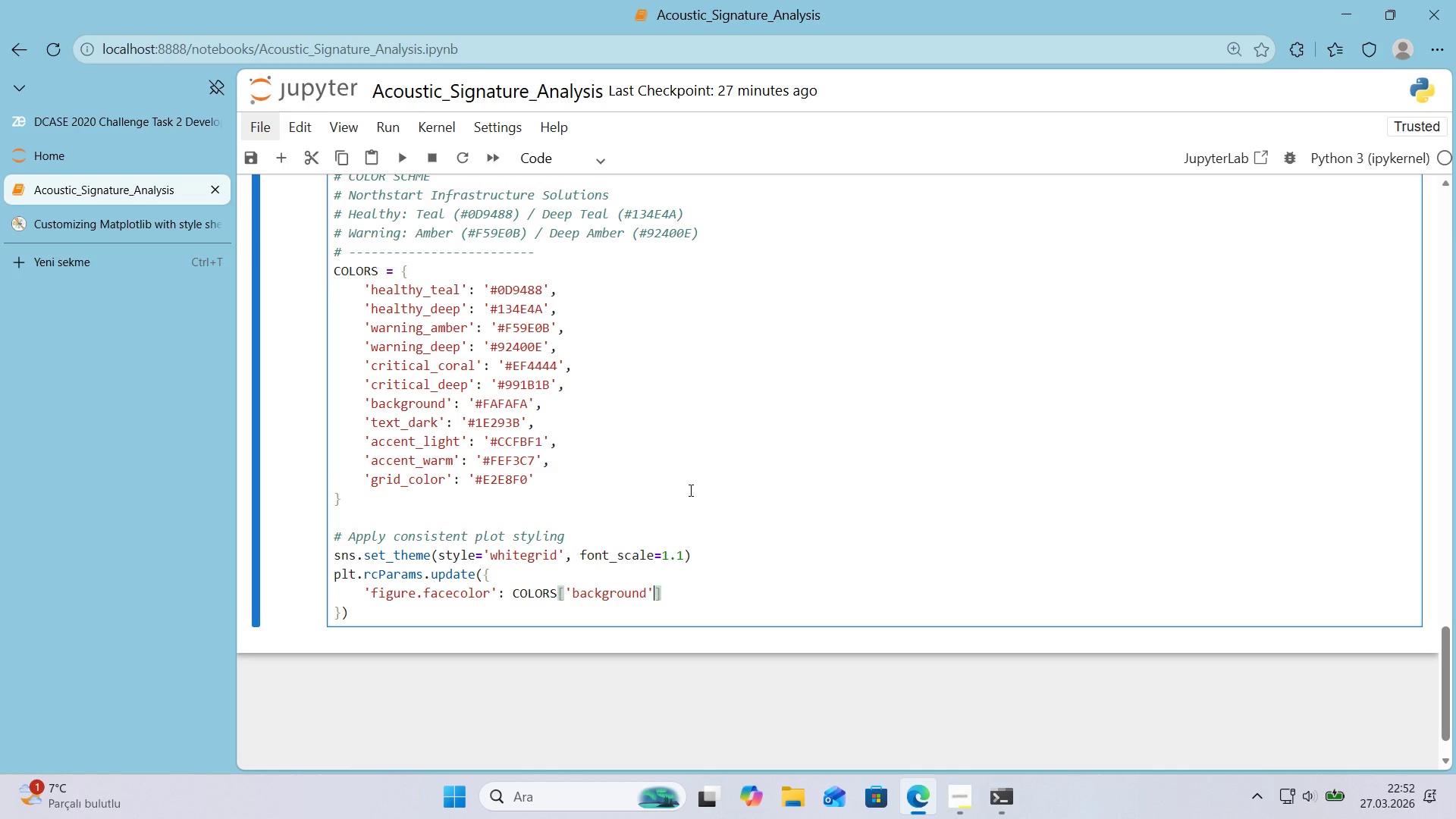 
key(ArrowRight)
 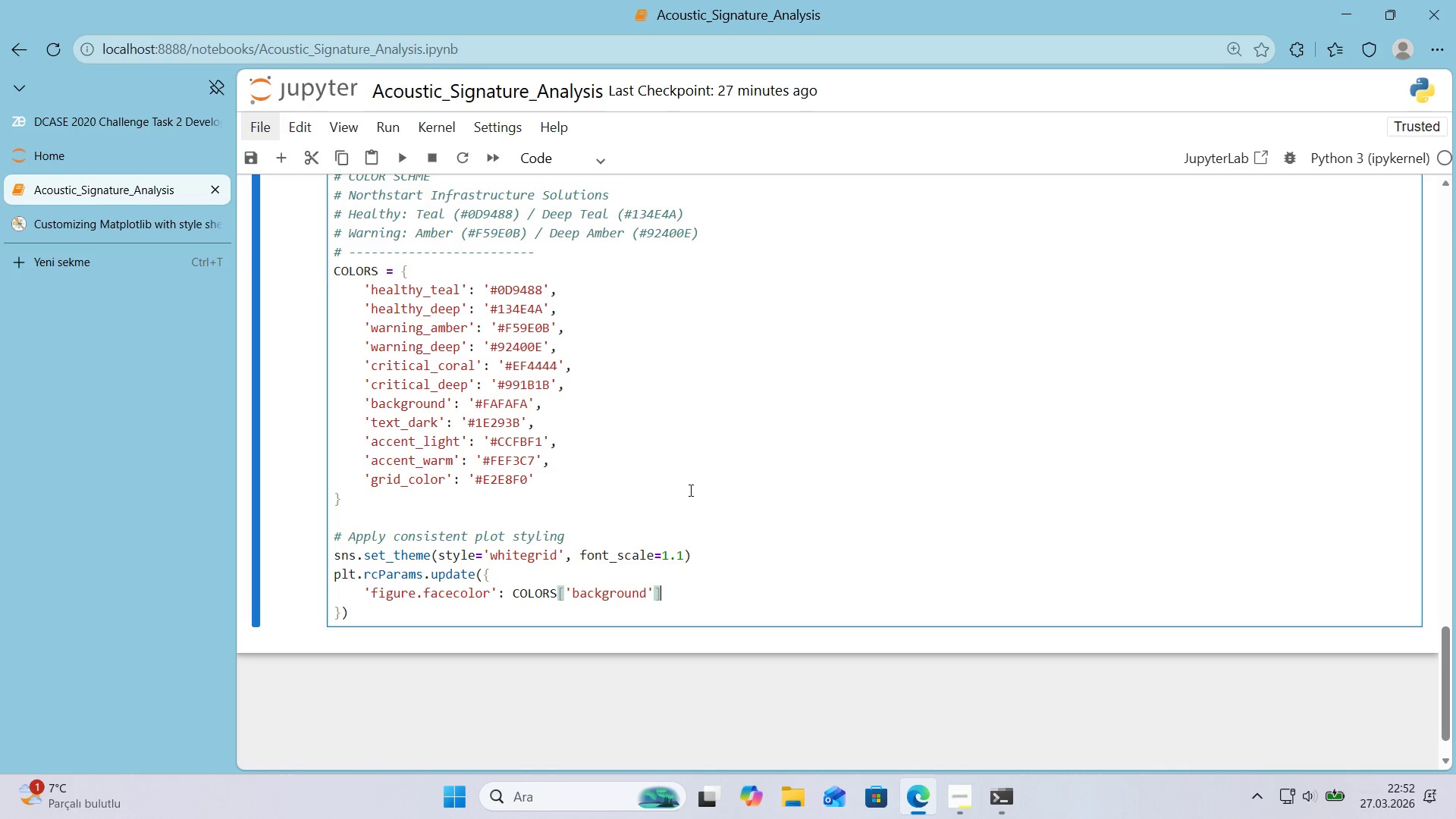 
key(ArrowRight)
 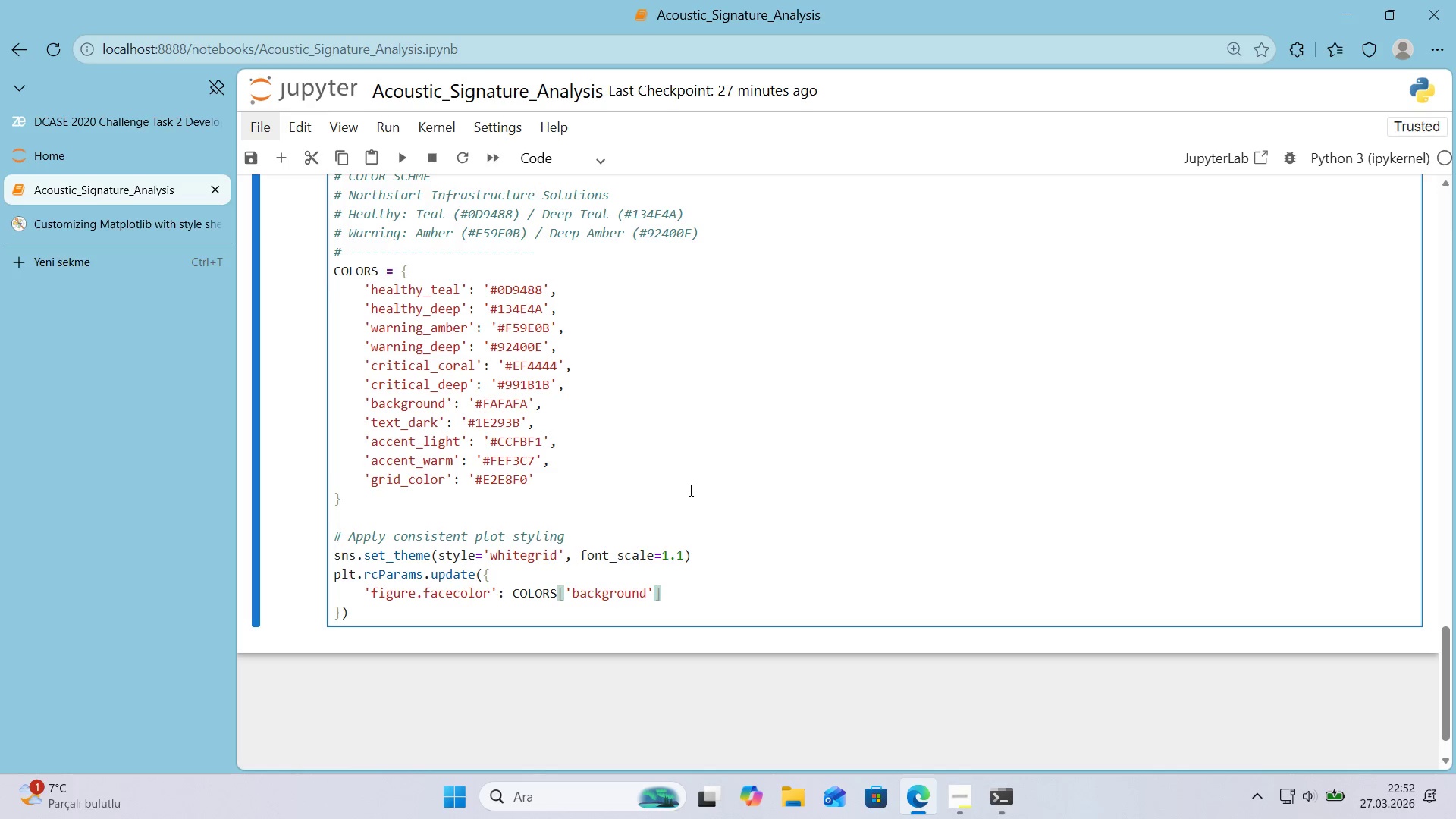 
key(Comma)
 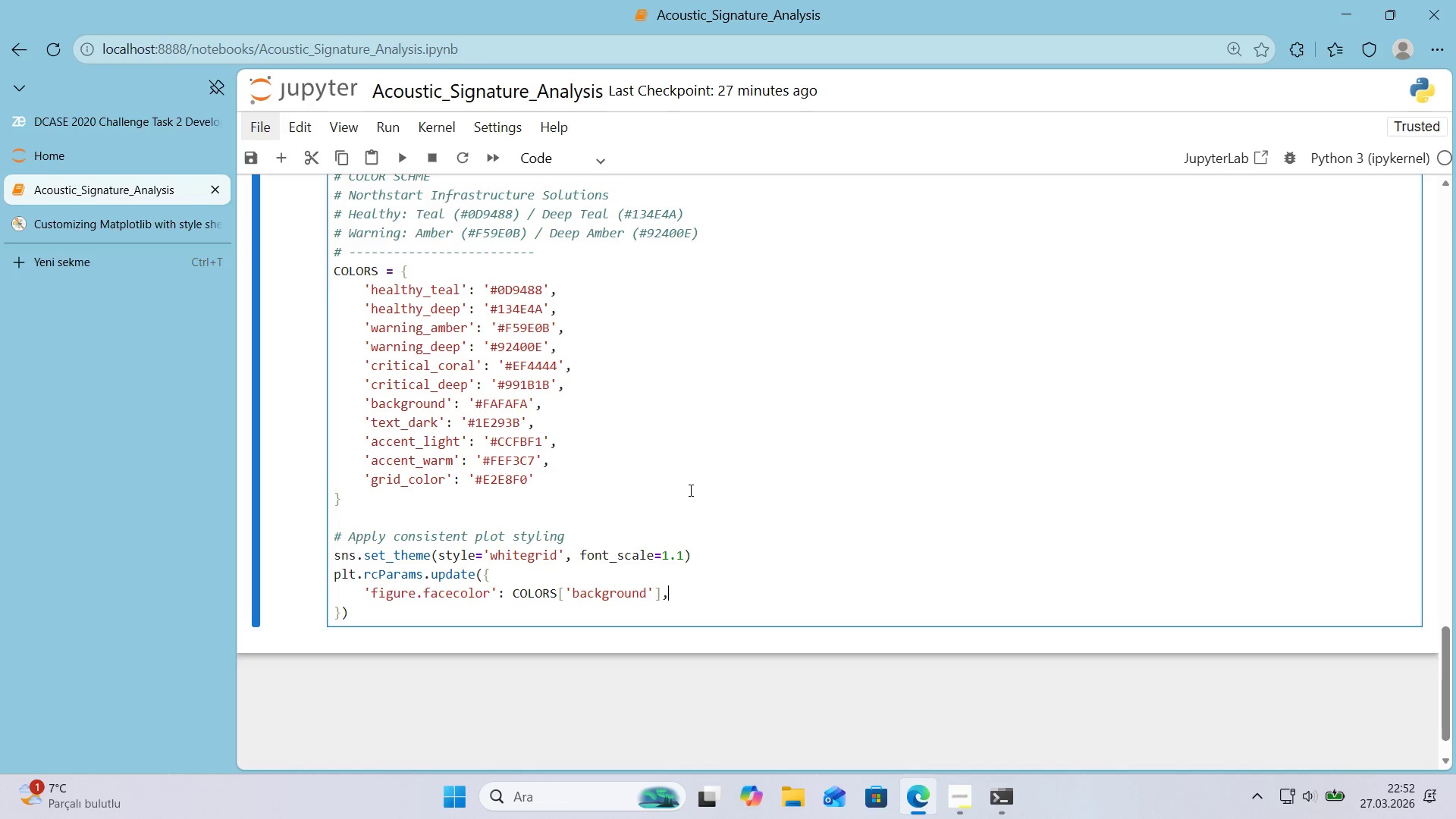 
key(Enter)
 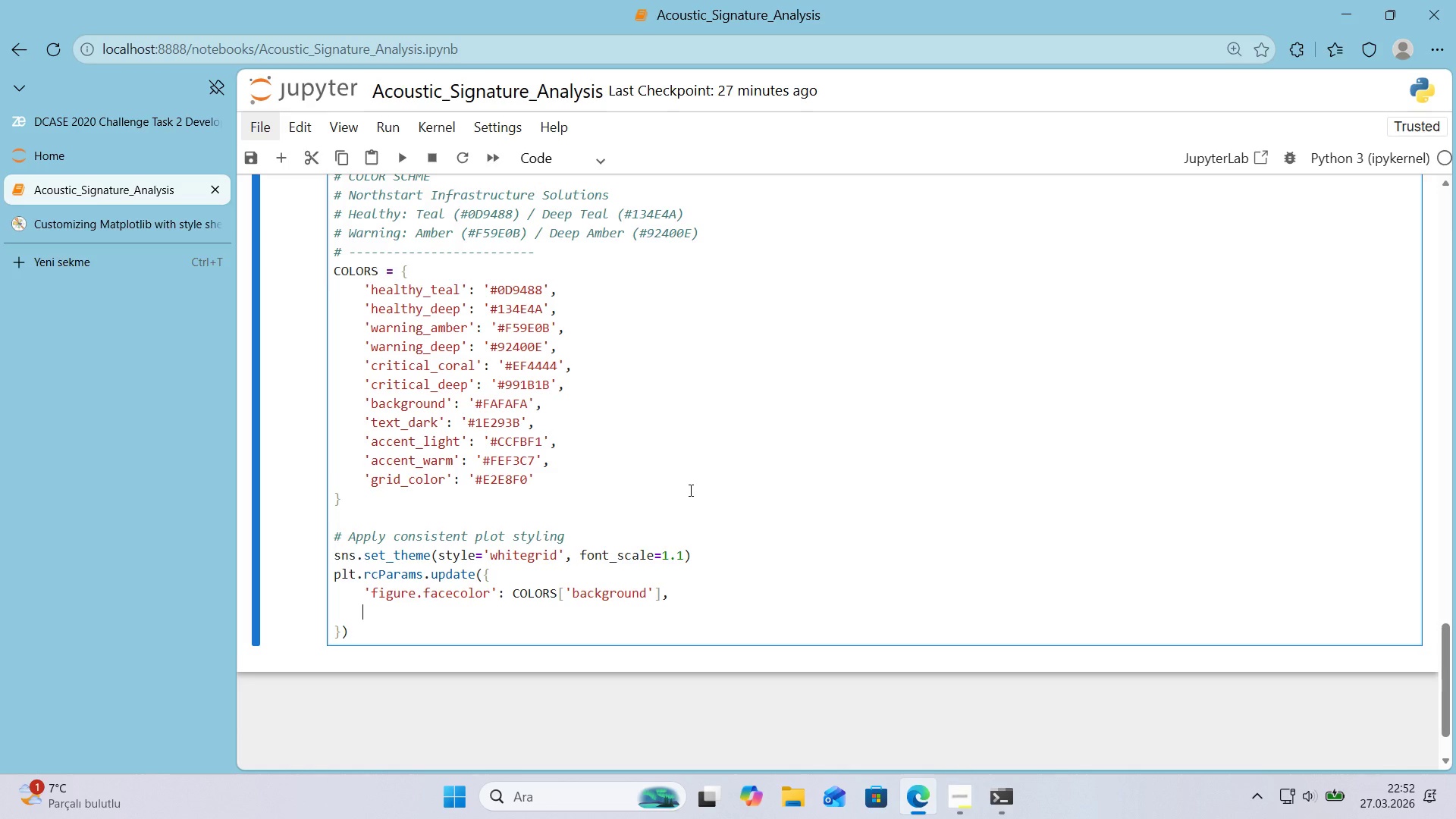 
type(@@)
 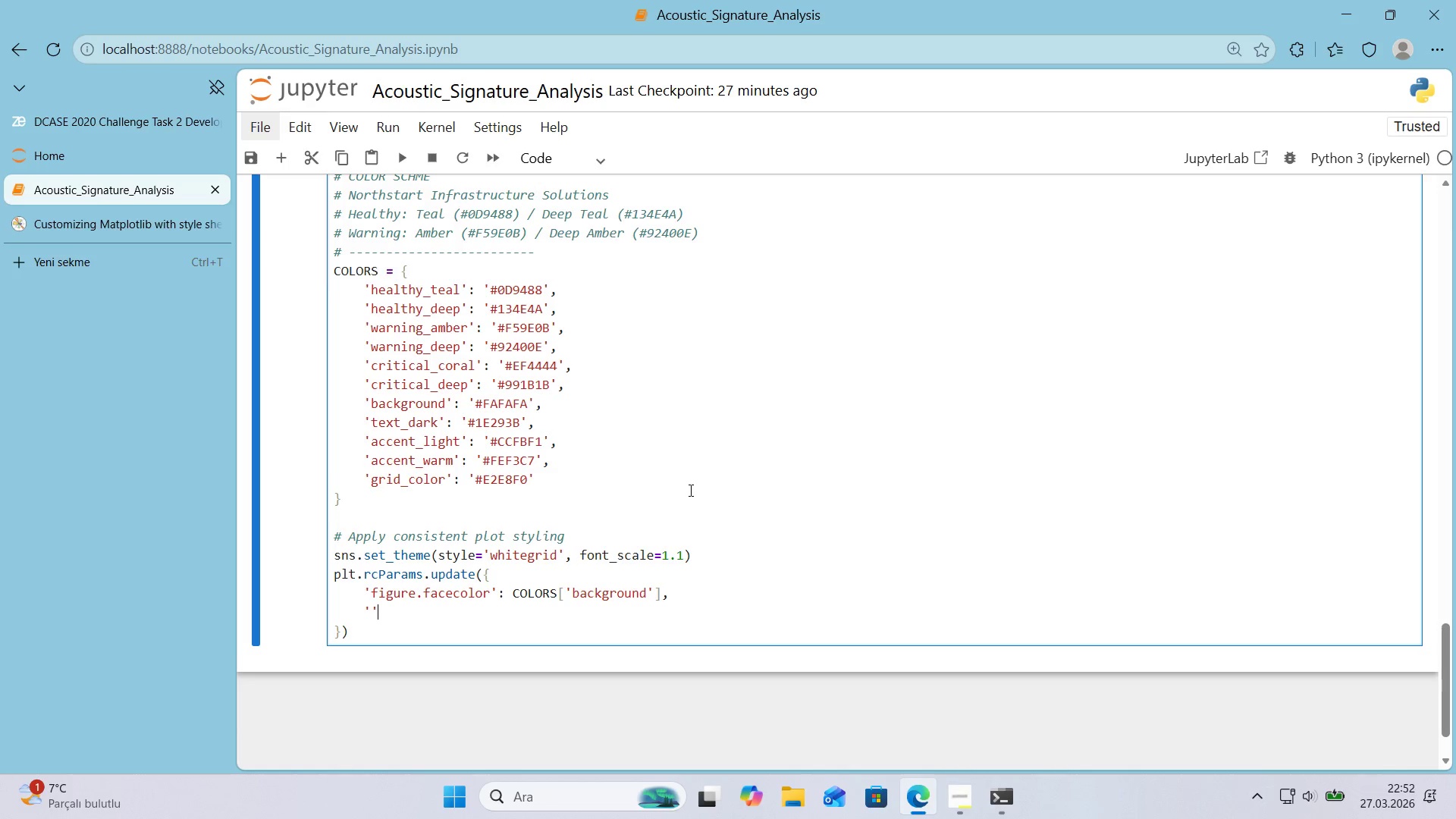 
key(ArrowLeft)
 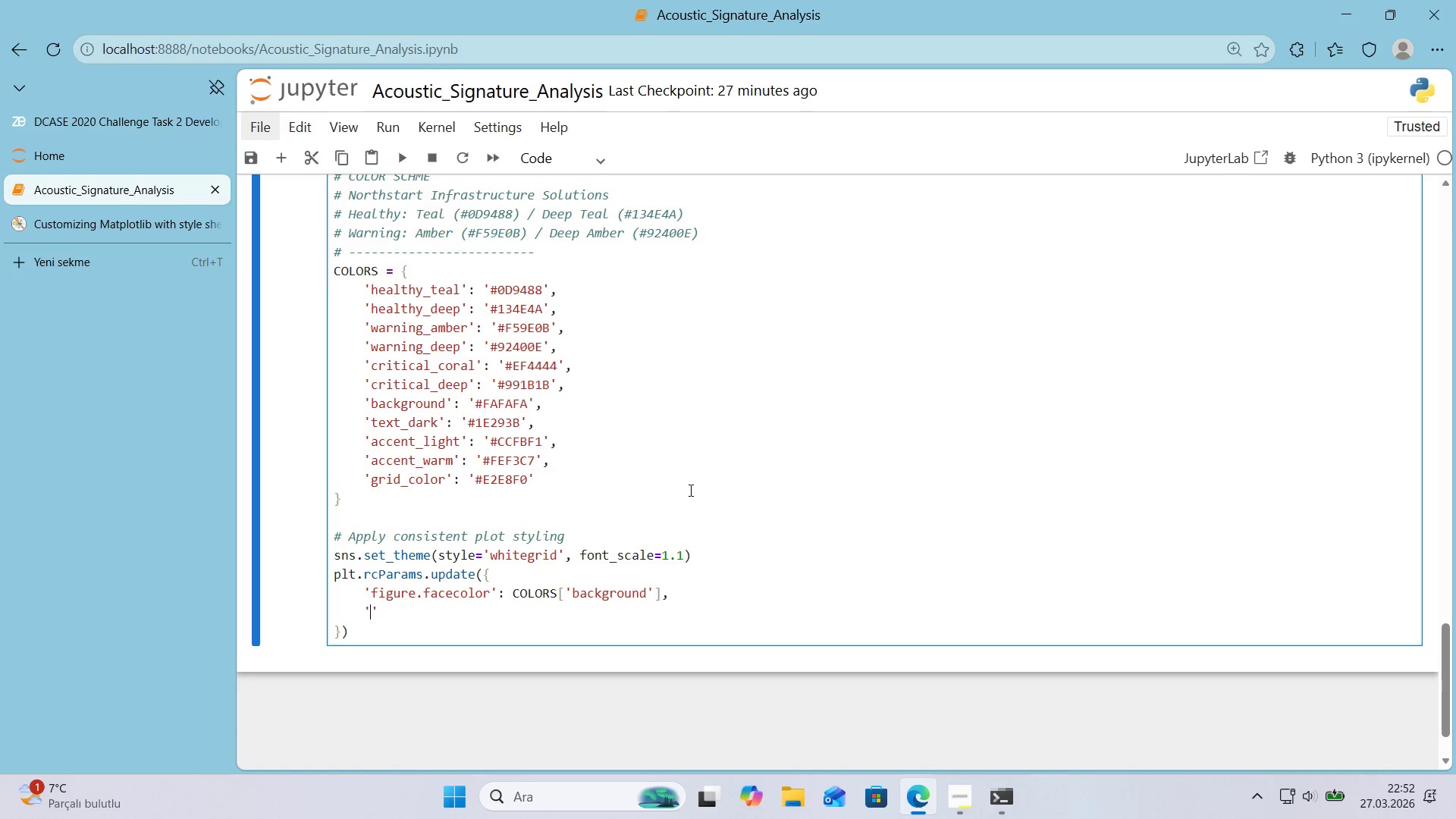 
type(axes.facecolor)
 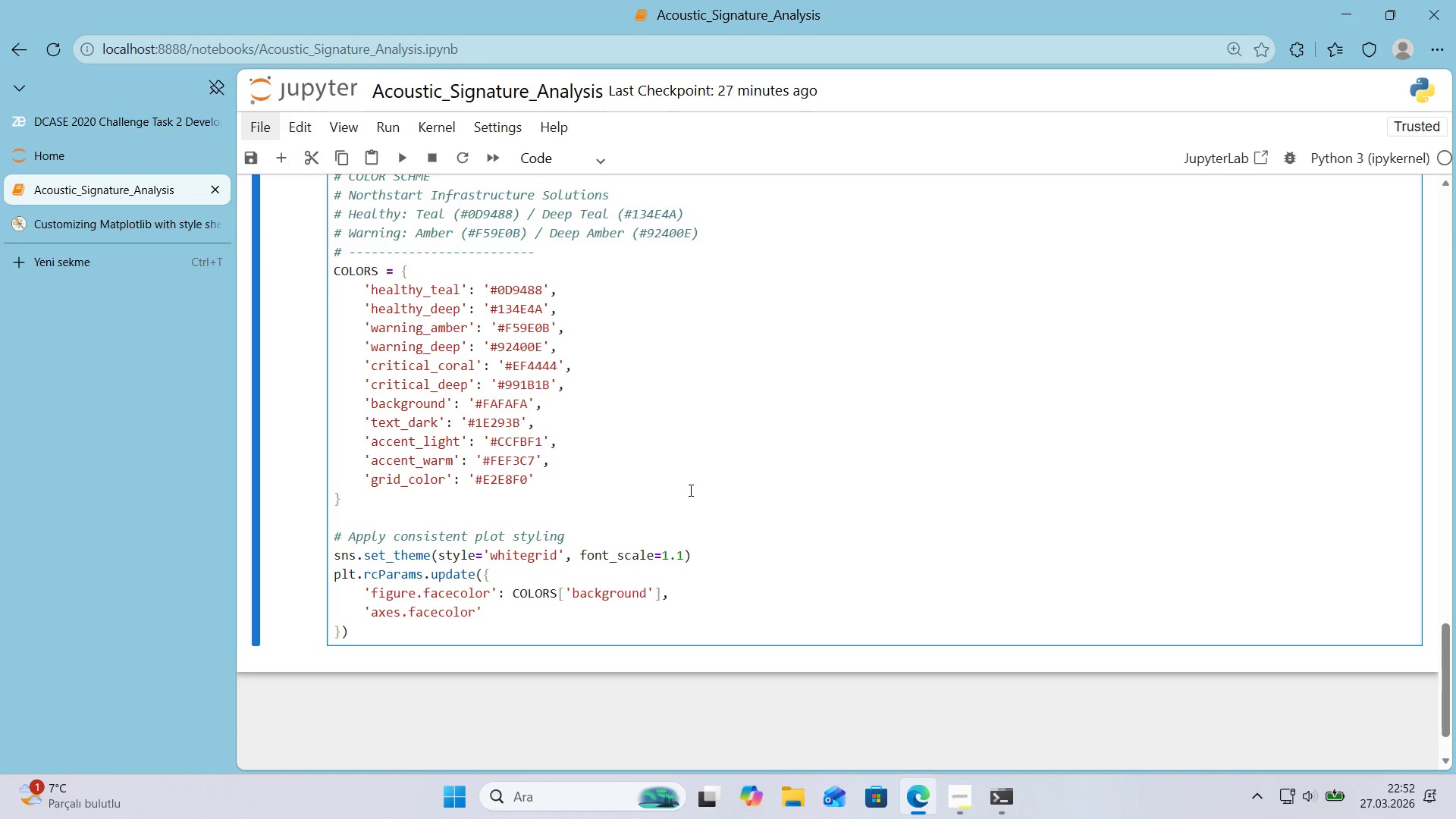 
key(ArrowRight)
 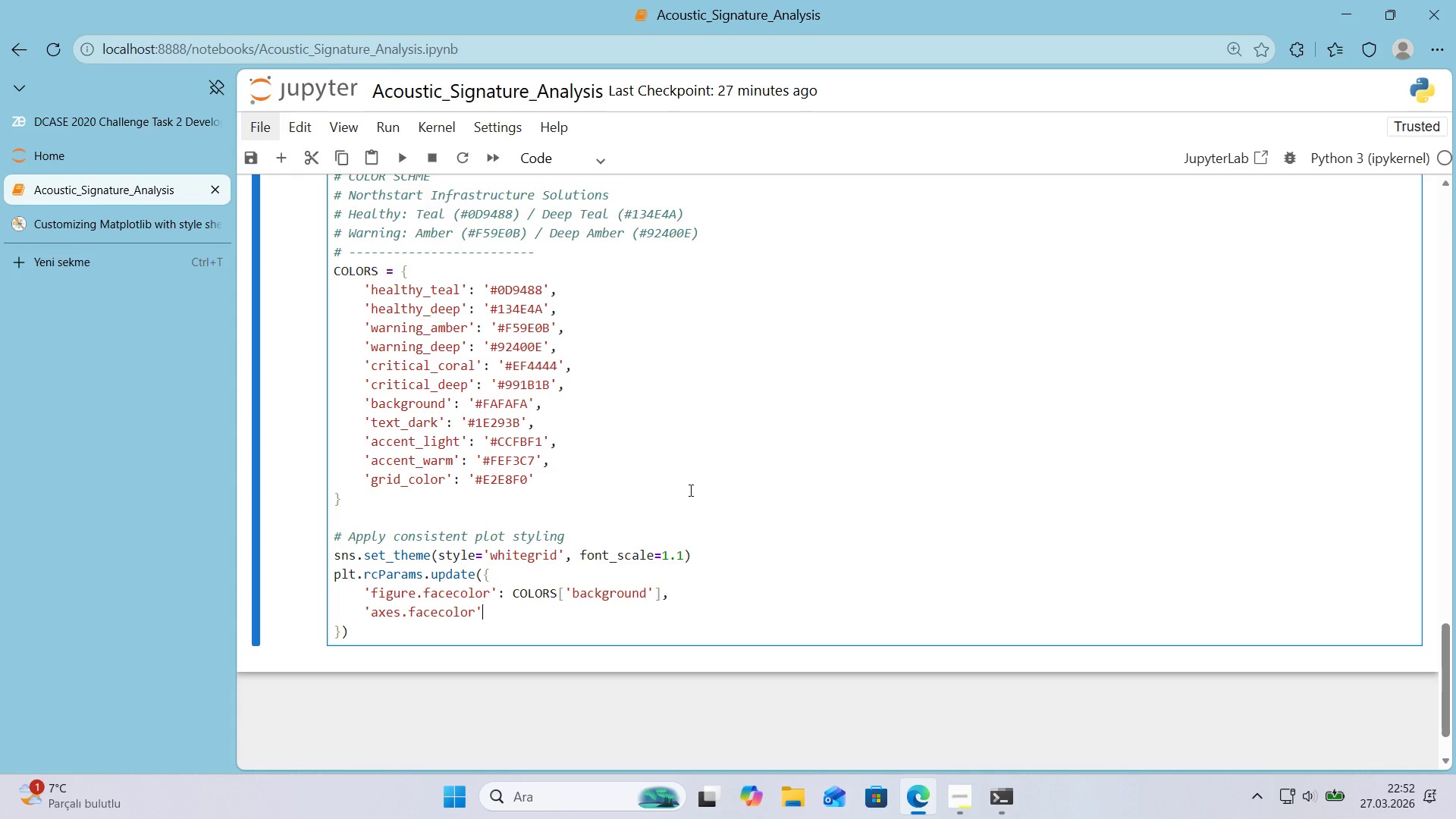 
type(> @@)
 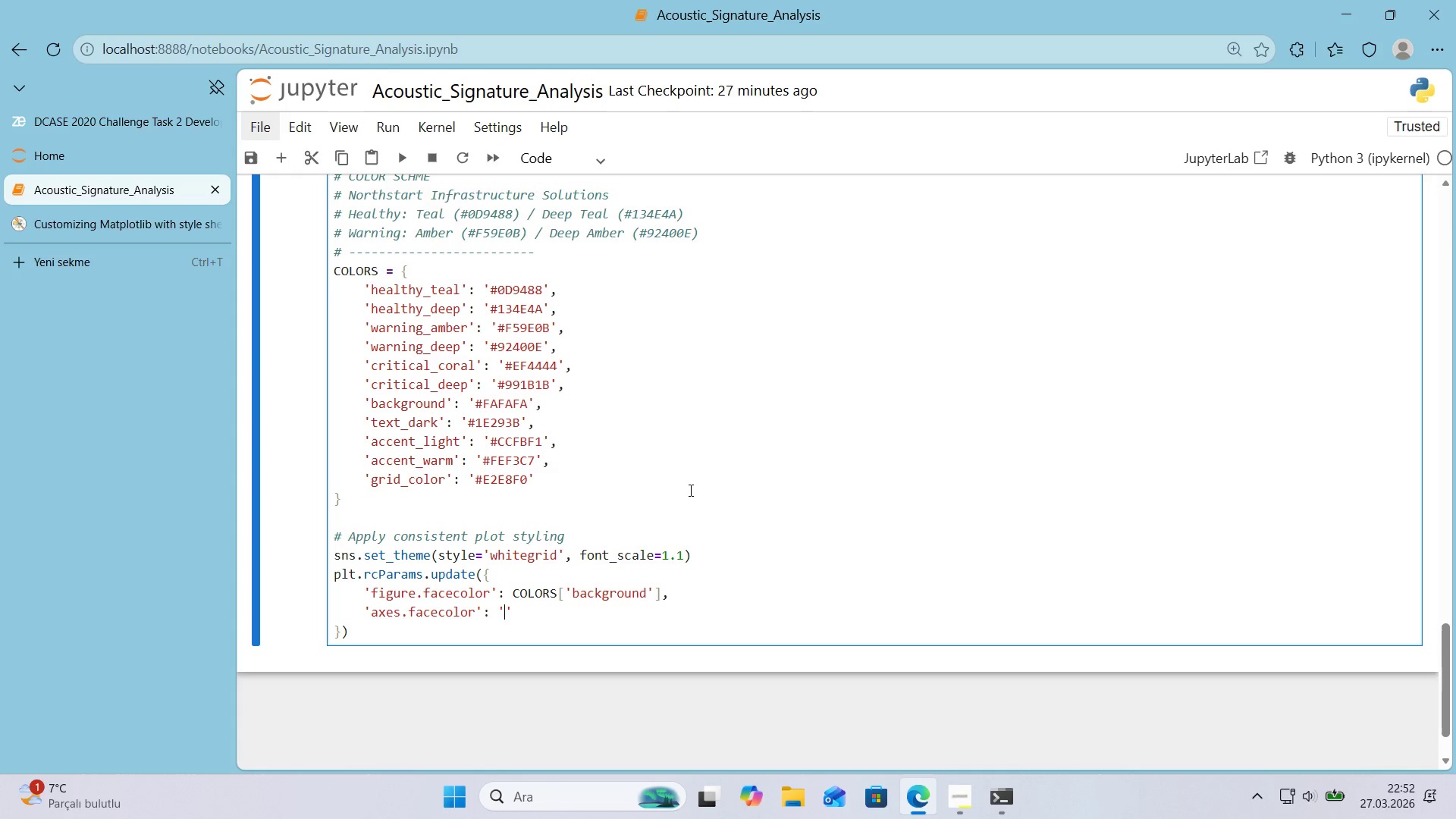 
 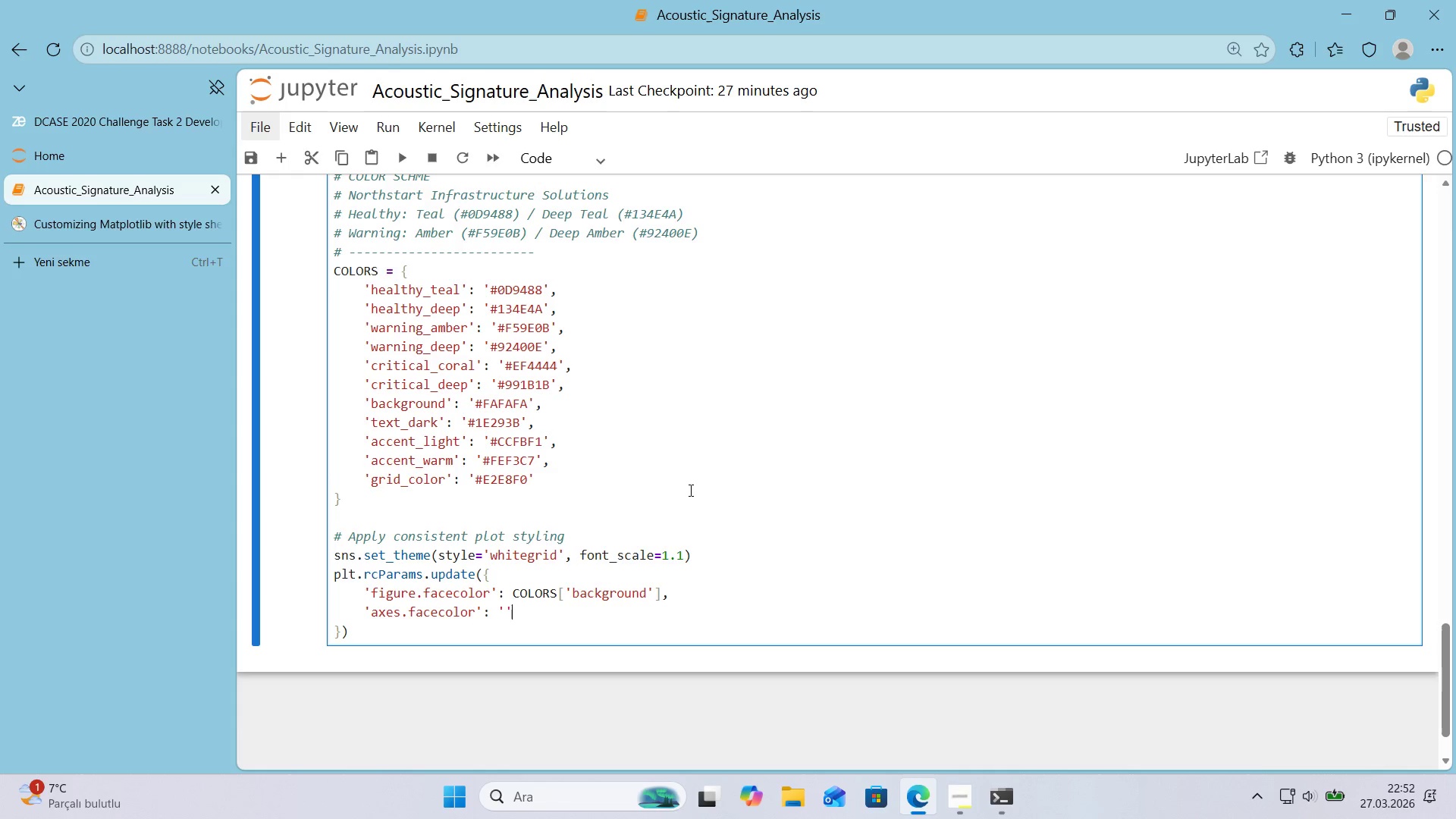 
key(ArrowLeft)
 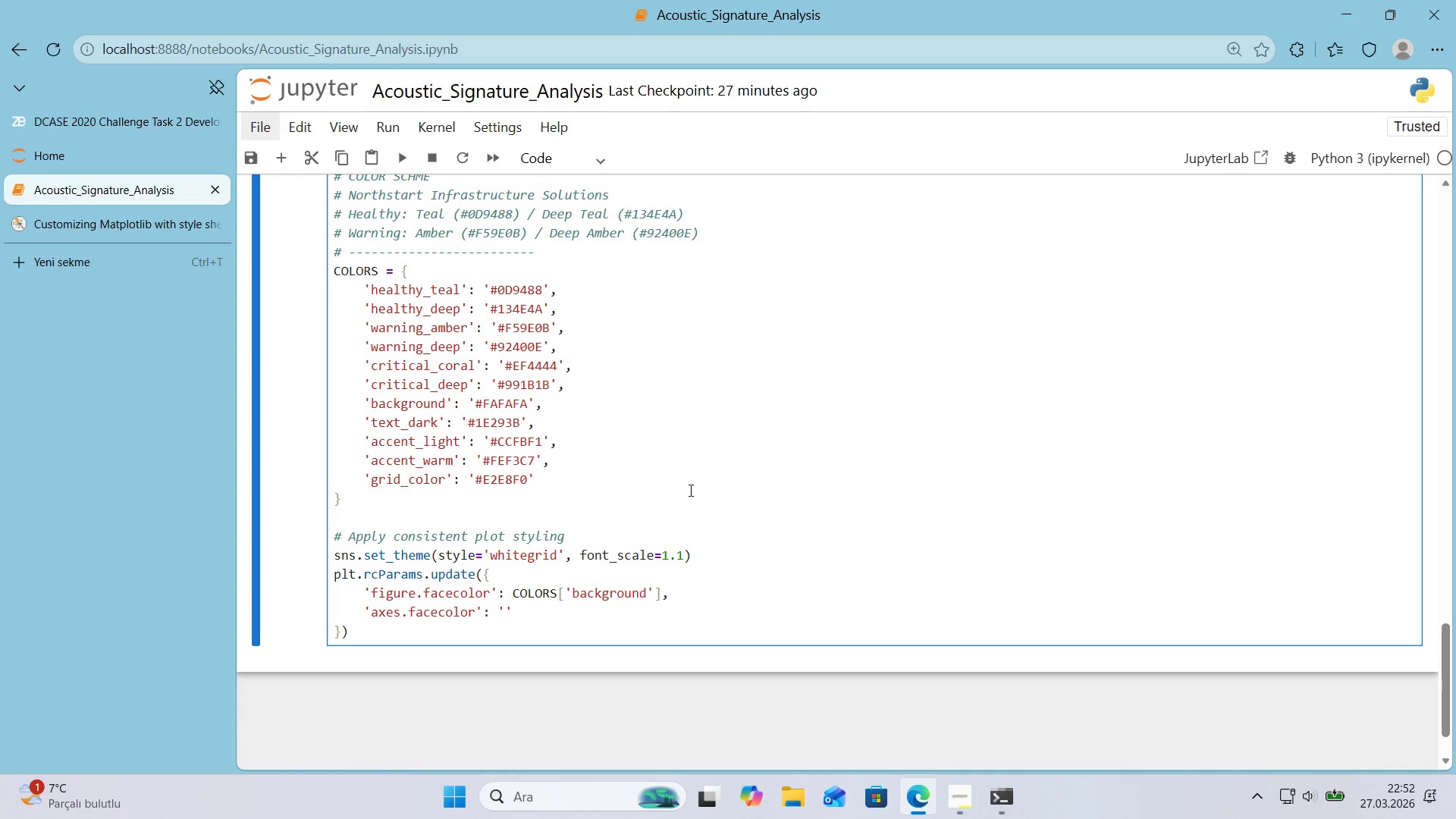 
key(Alt+Control+3)
 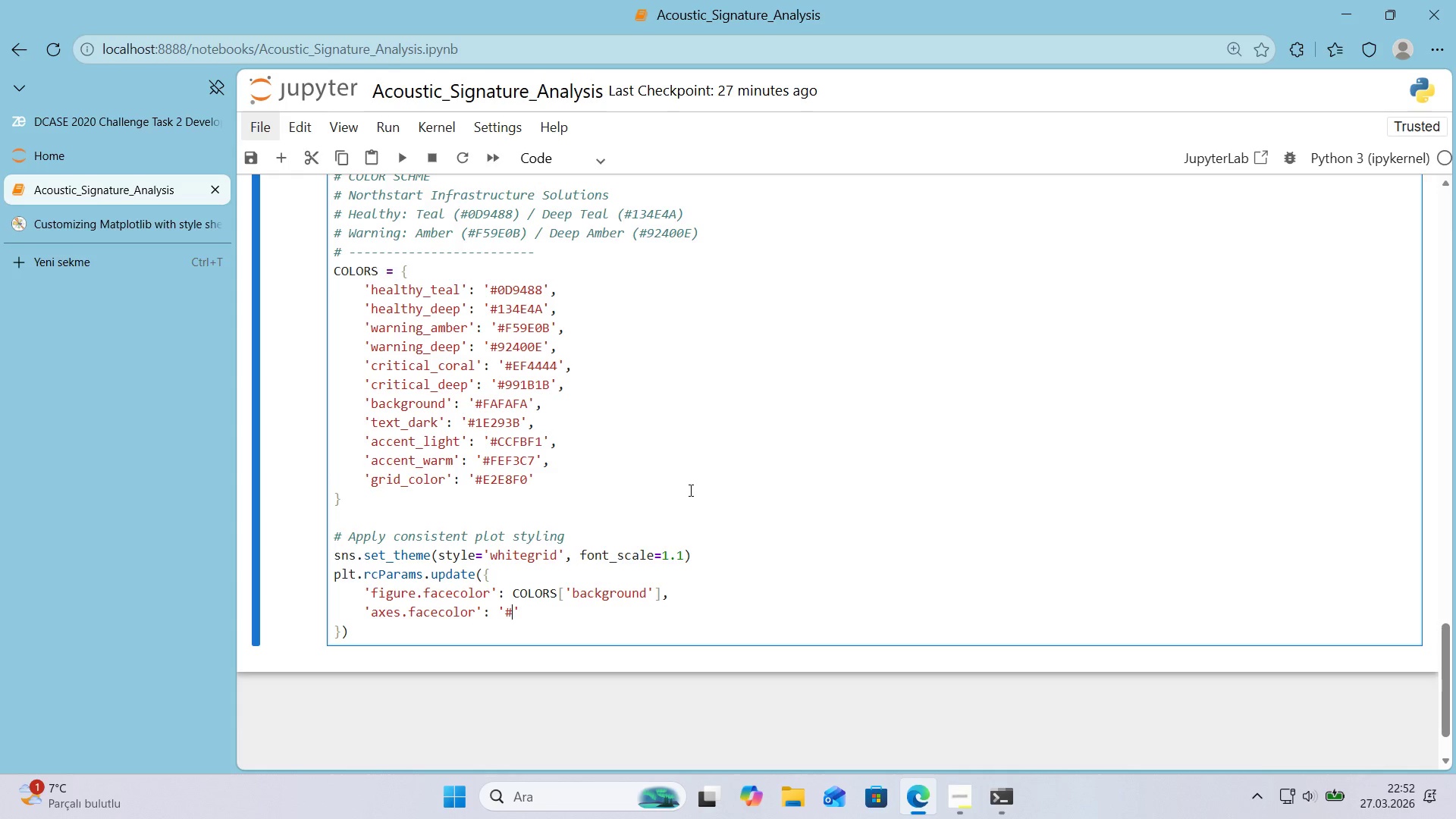 
type(FFFFF)
 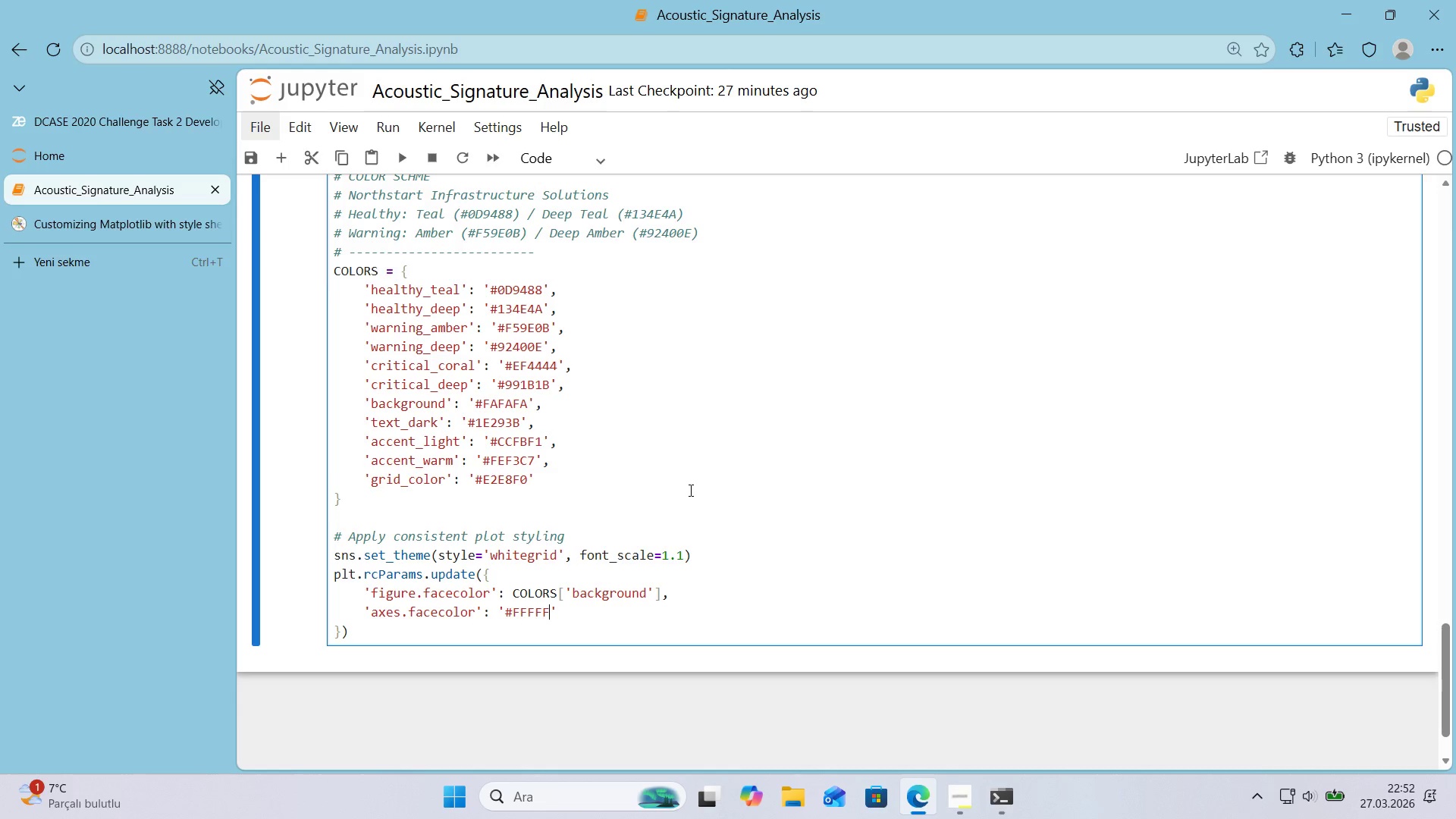 
key(ArrowRight)
 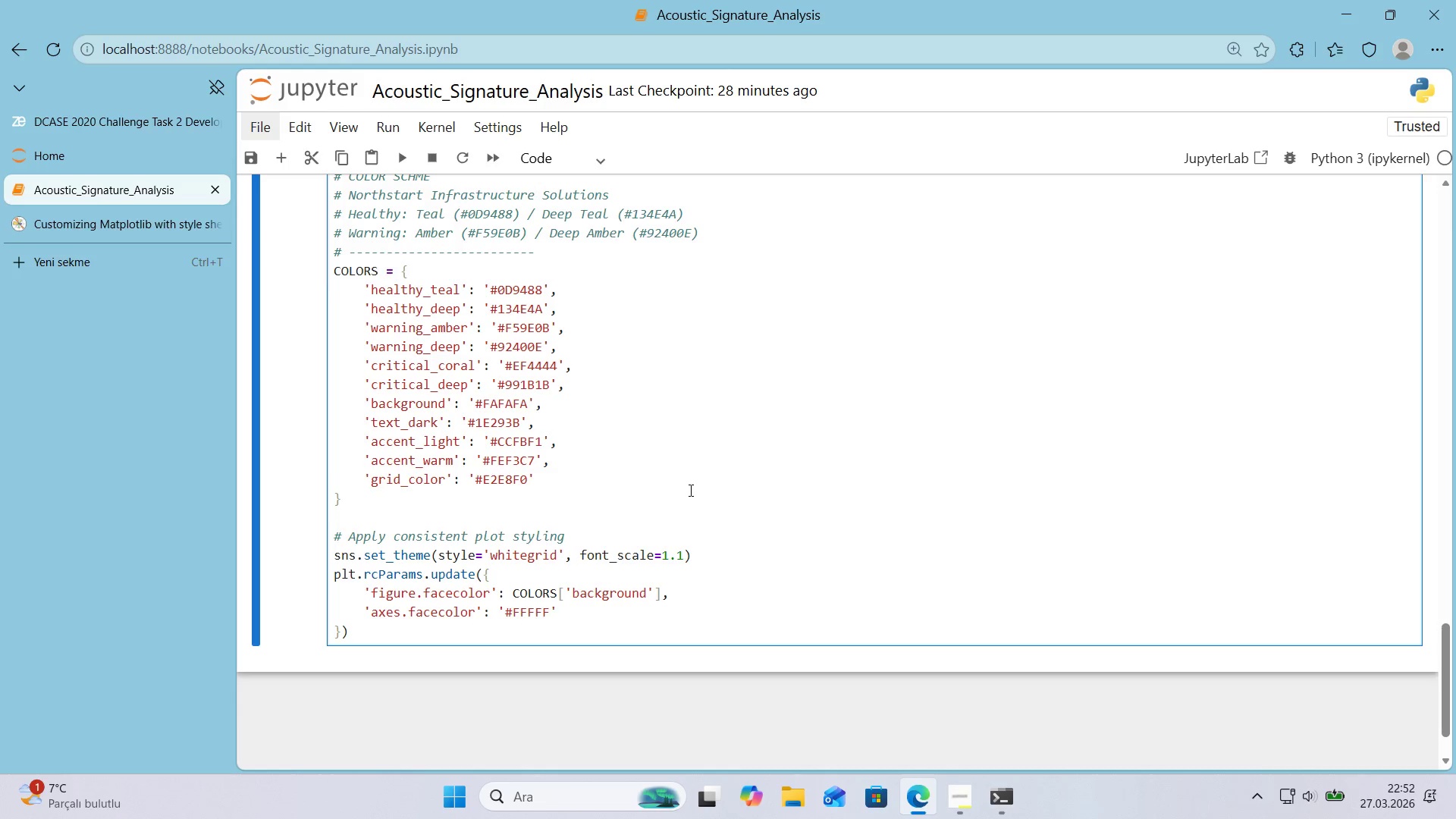 
key(ArrowLeft)
 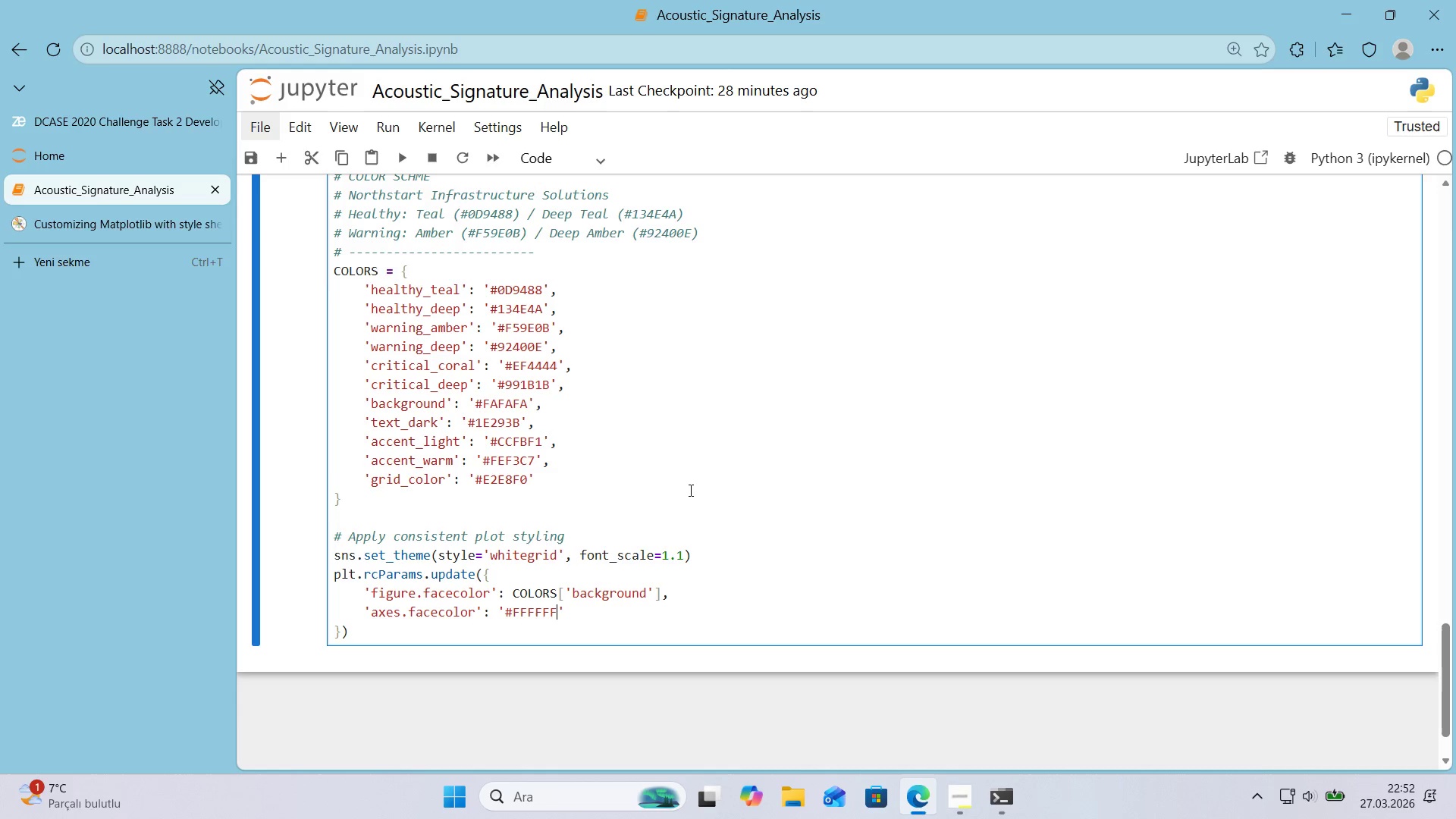 
key(F)
 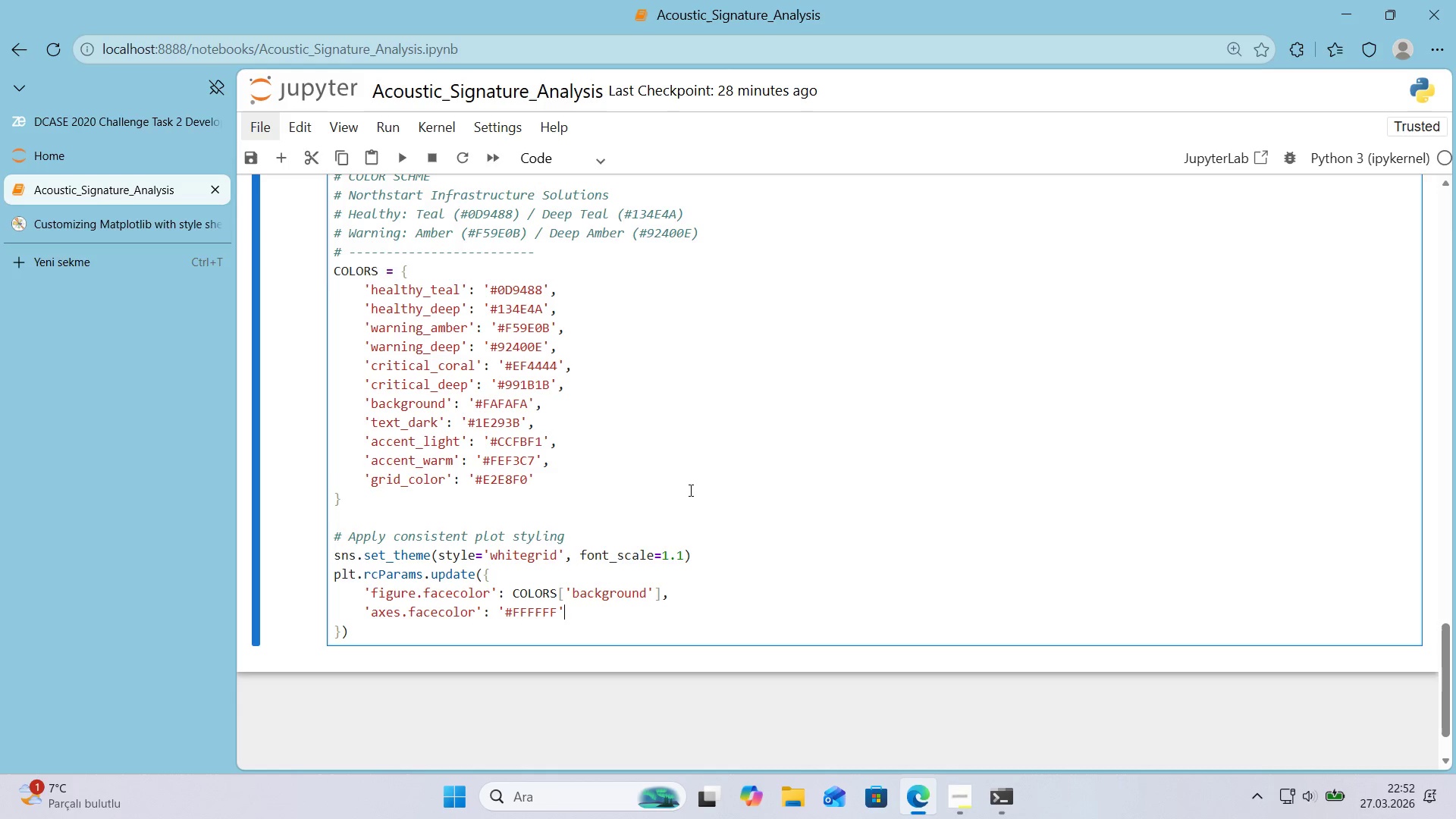 
key(ArrowRight)
 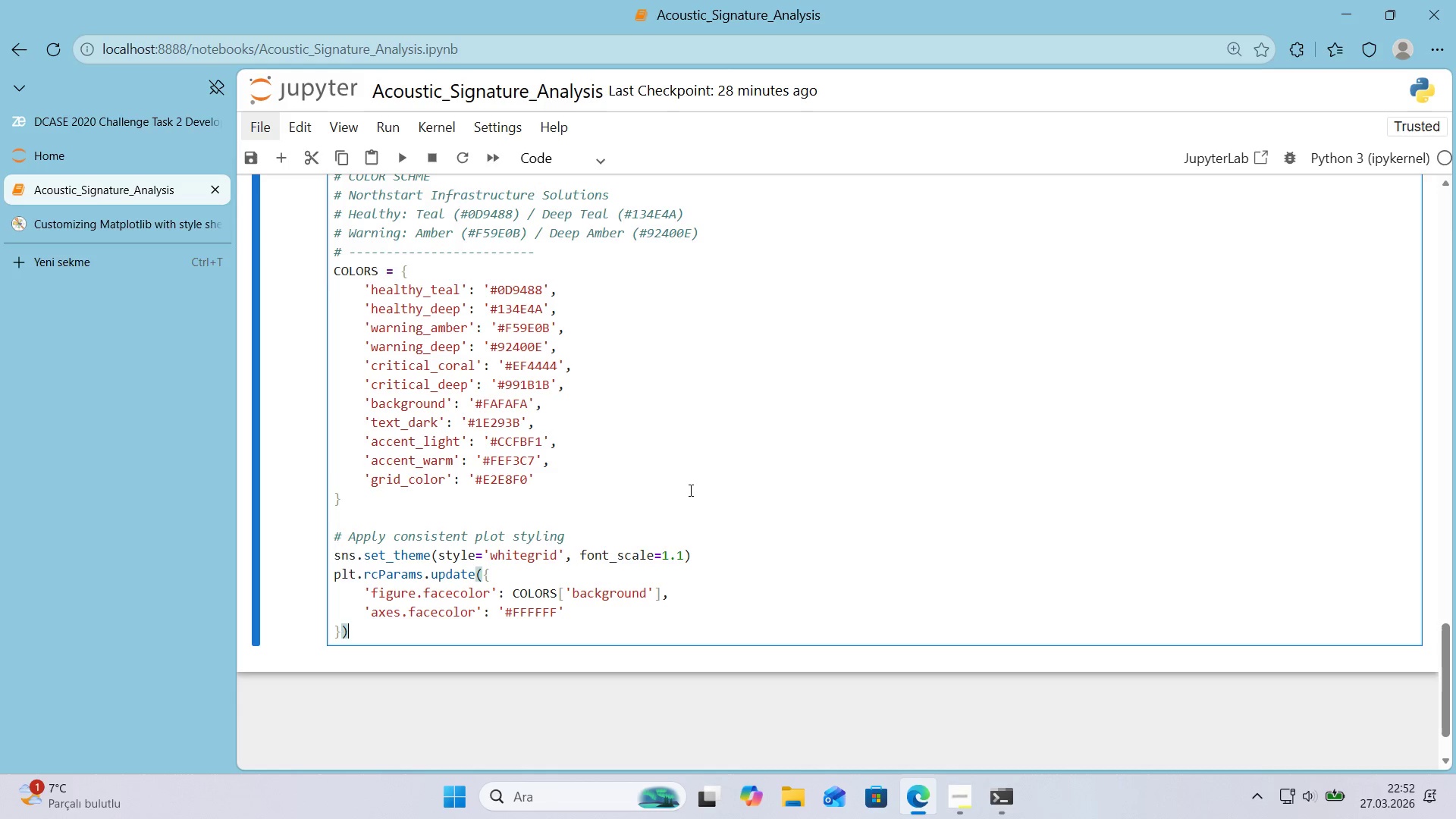 
key(ArrowDown)
 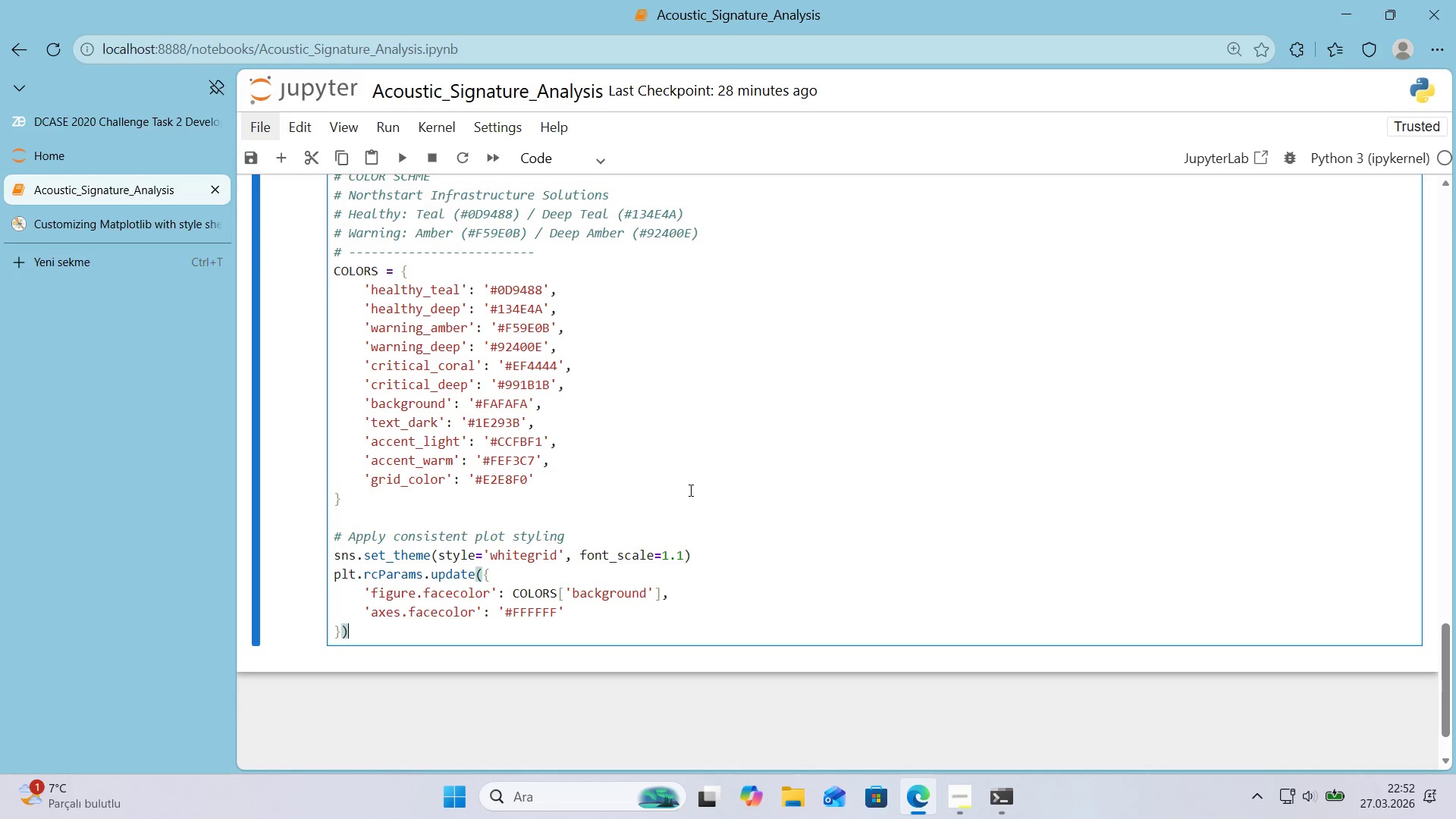 
key(ArrowLeft)
 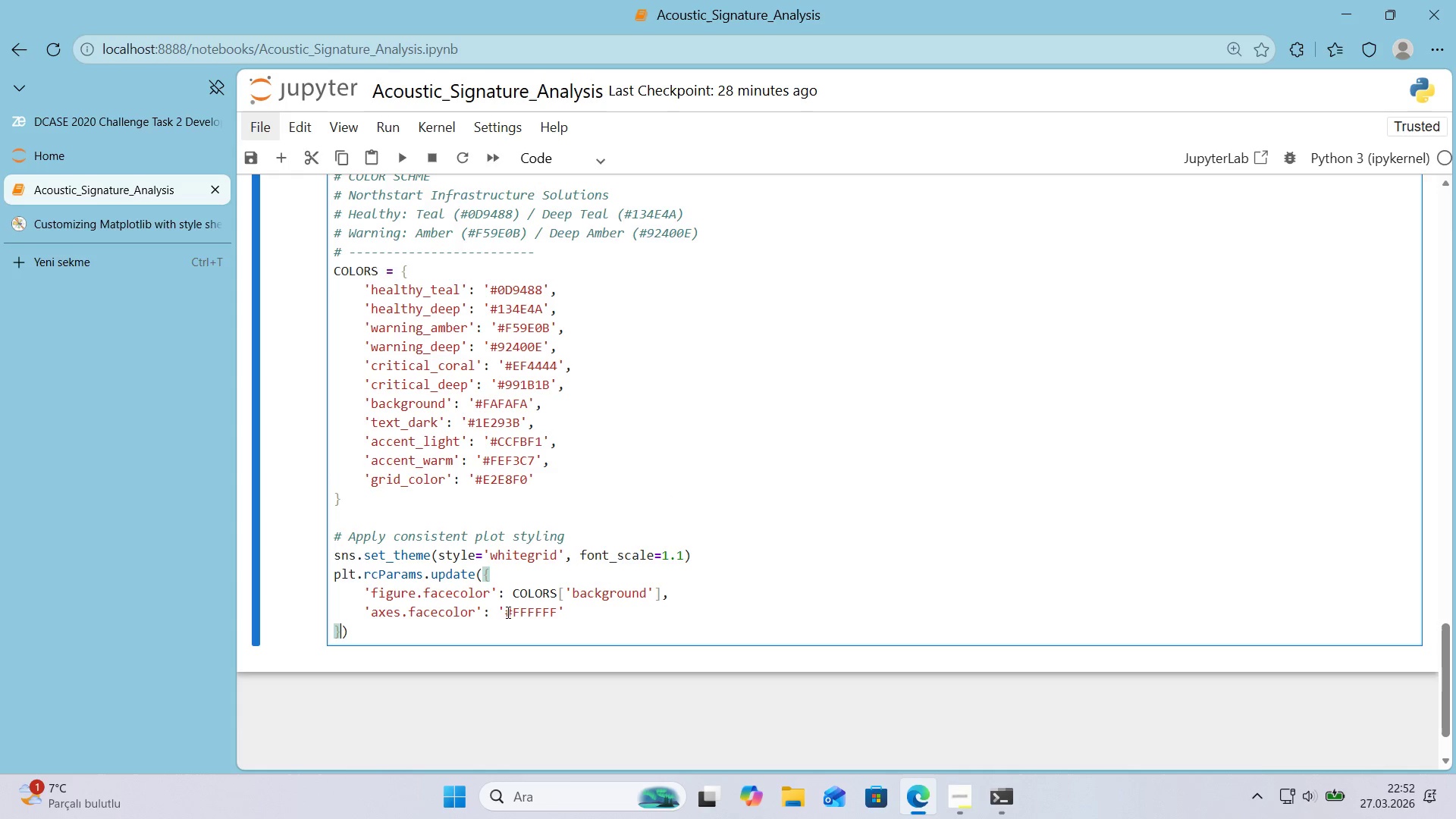 
left_click_drag(start_coordinate=[514, 612], to_coordinate=[543, 616])
 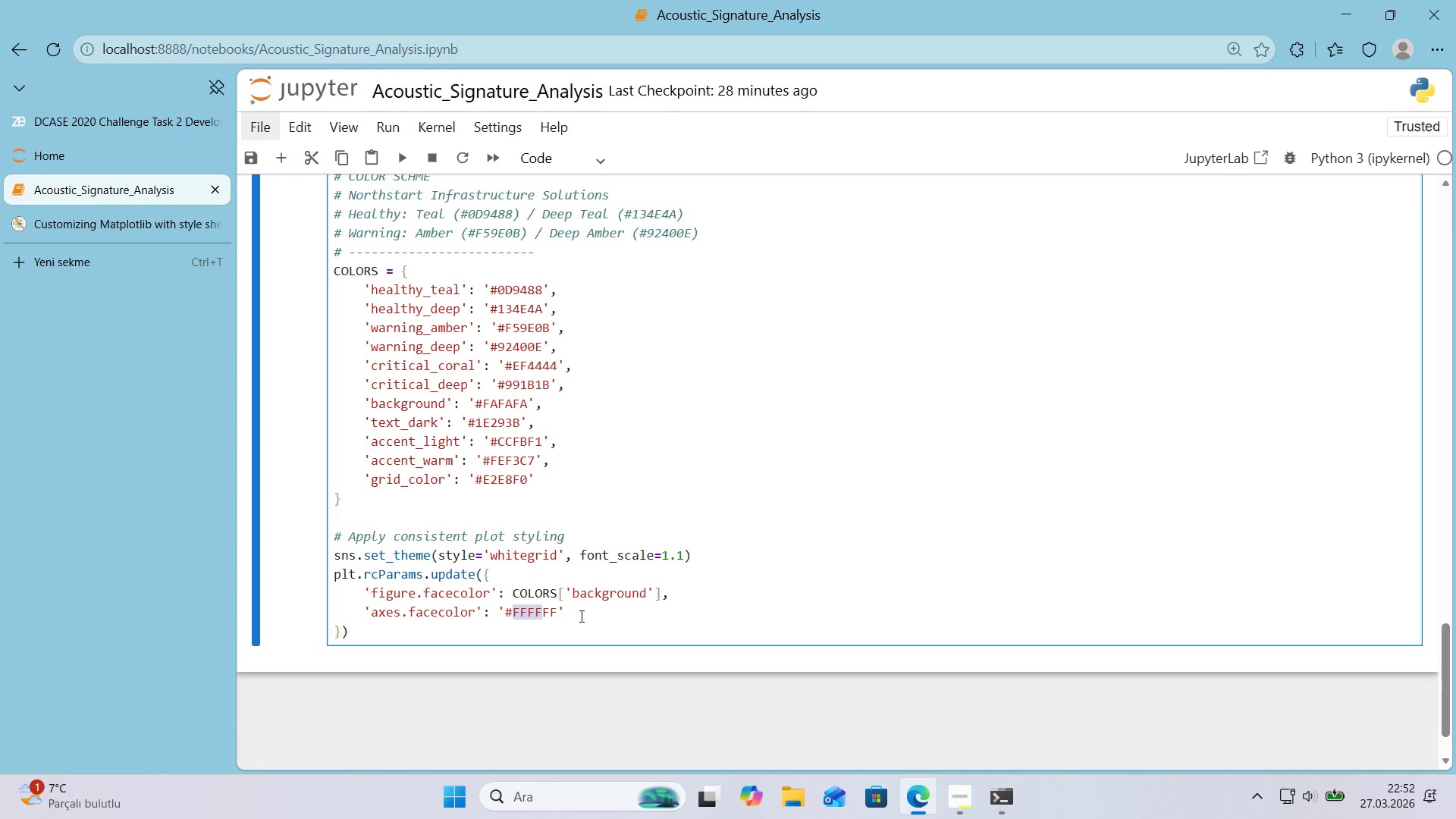 
left_click([580, 616])
 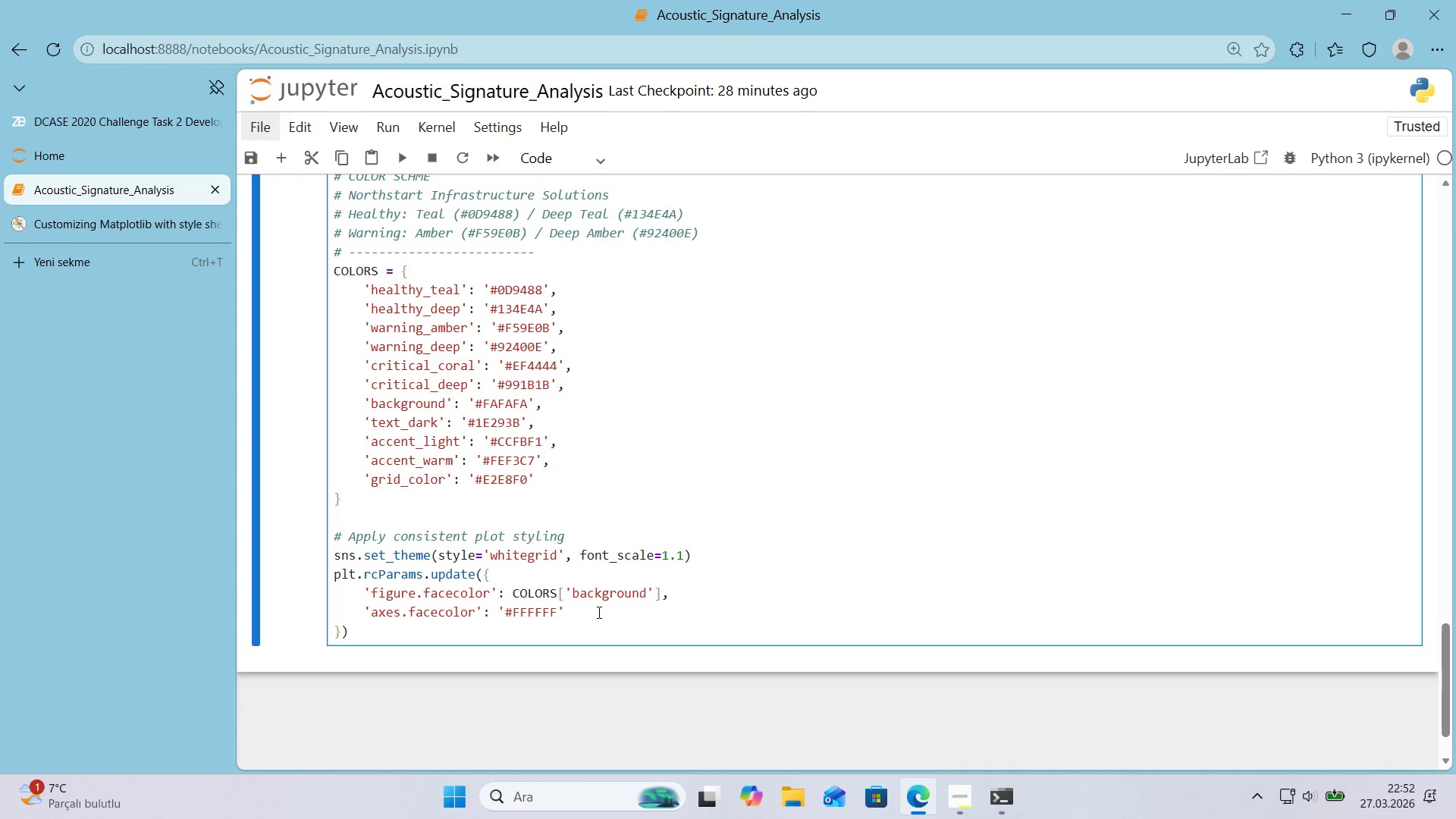 
key(Quote)
 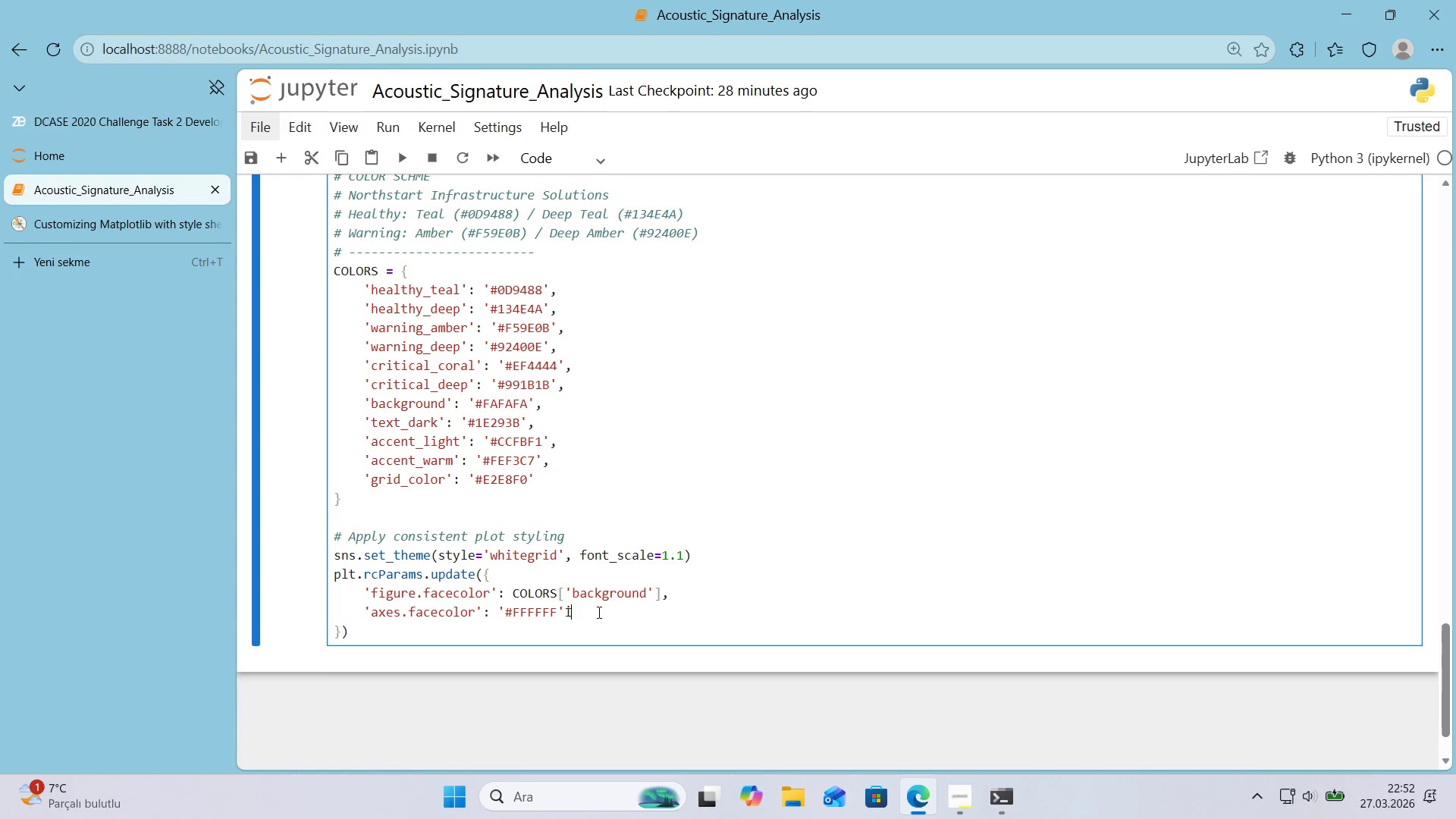 
key(Enter)
 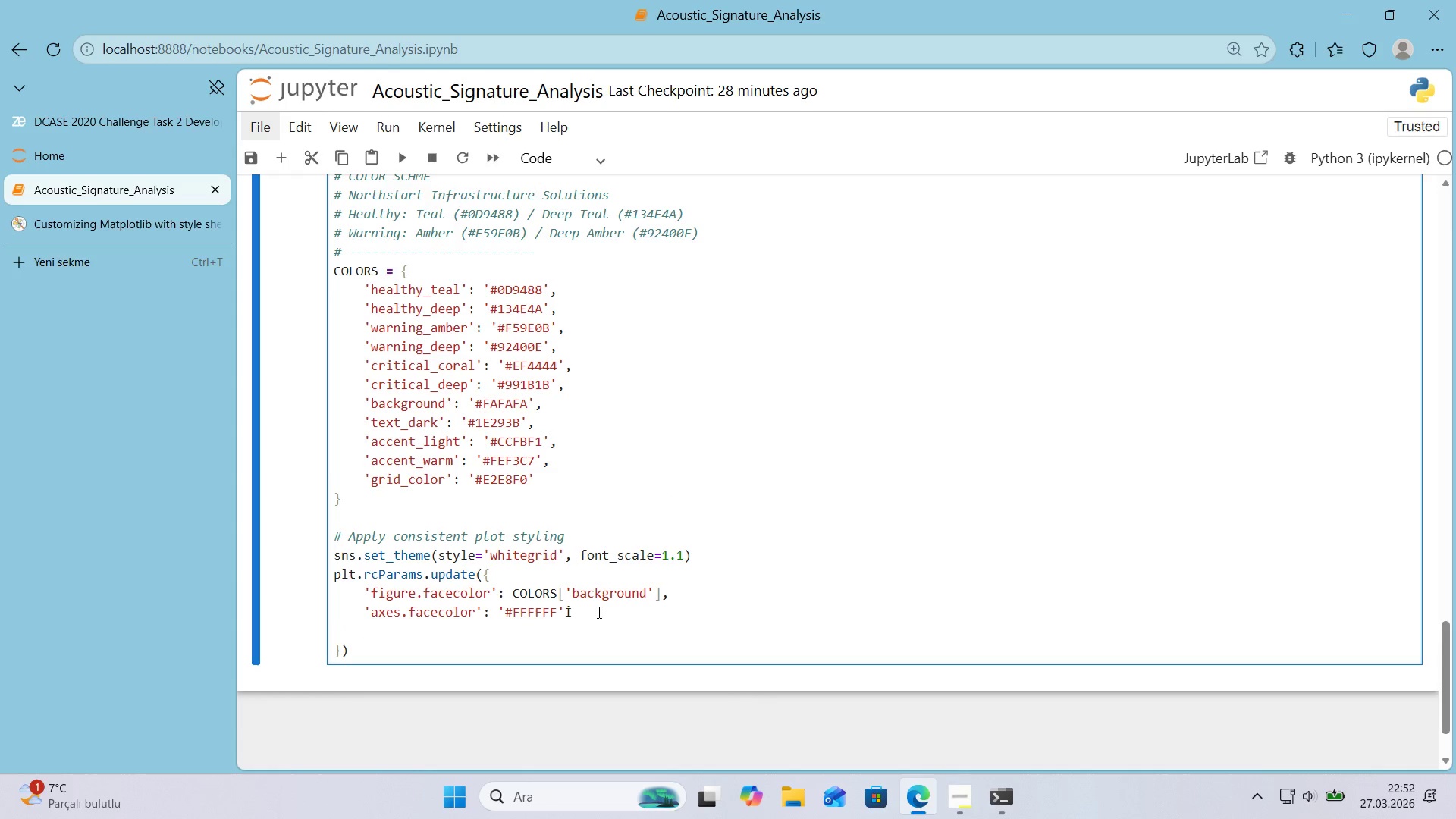 
hold_key(key=ArrowLeft, duration=0.38)
 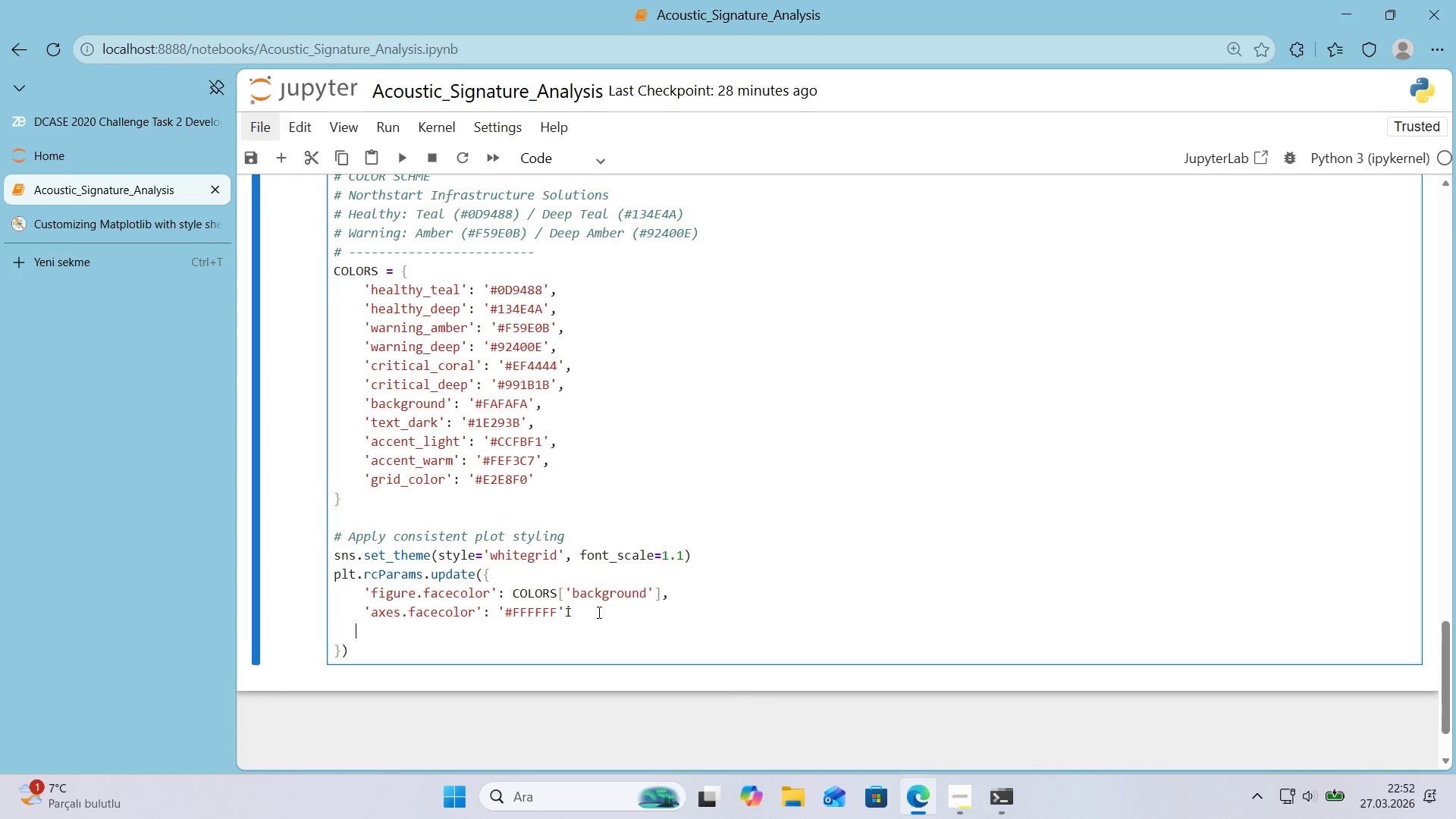 
type(22)
key(Backspace)
key(Backspace)
type(@@)
key(Backspace)
type(,)
 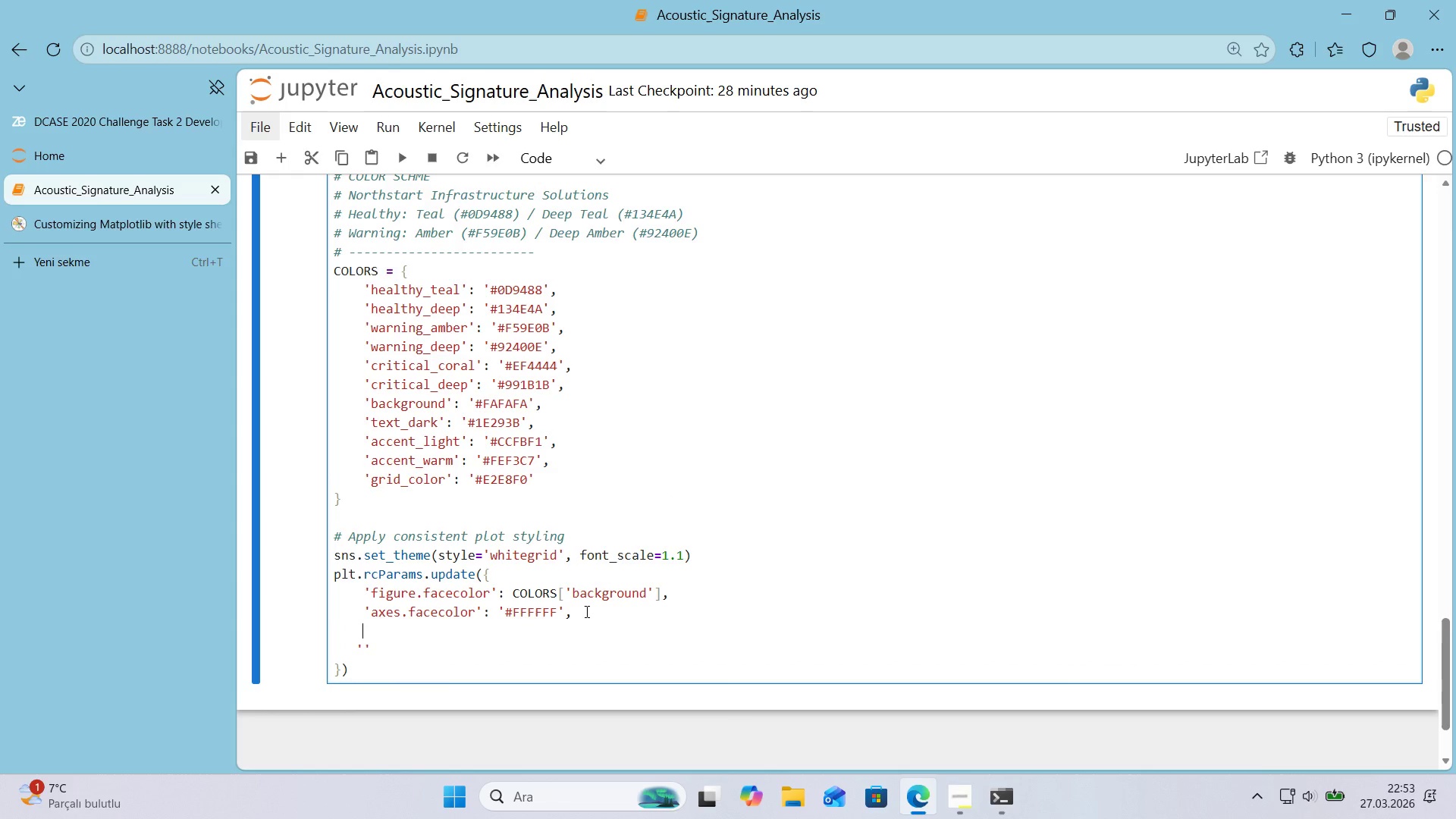 
key(Enter)
 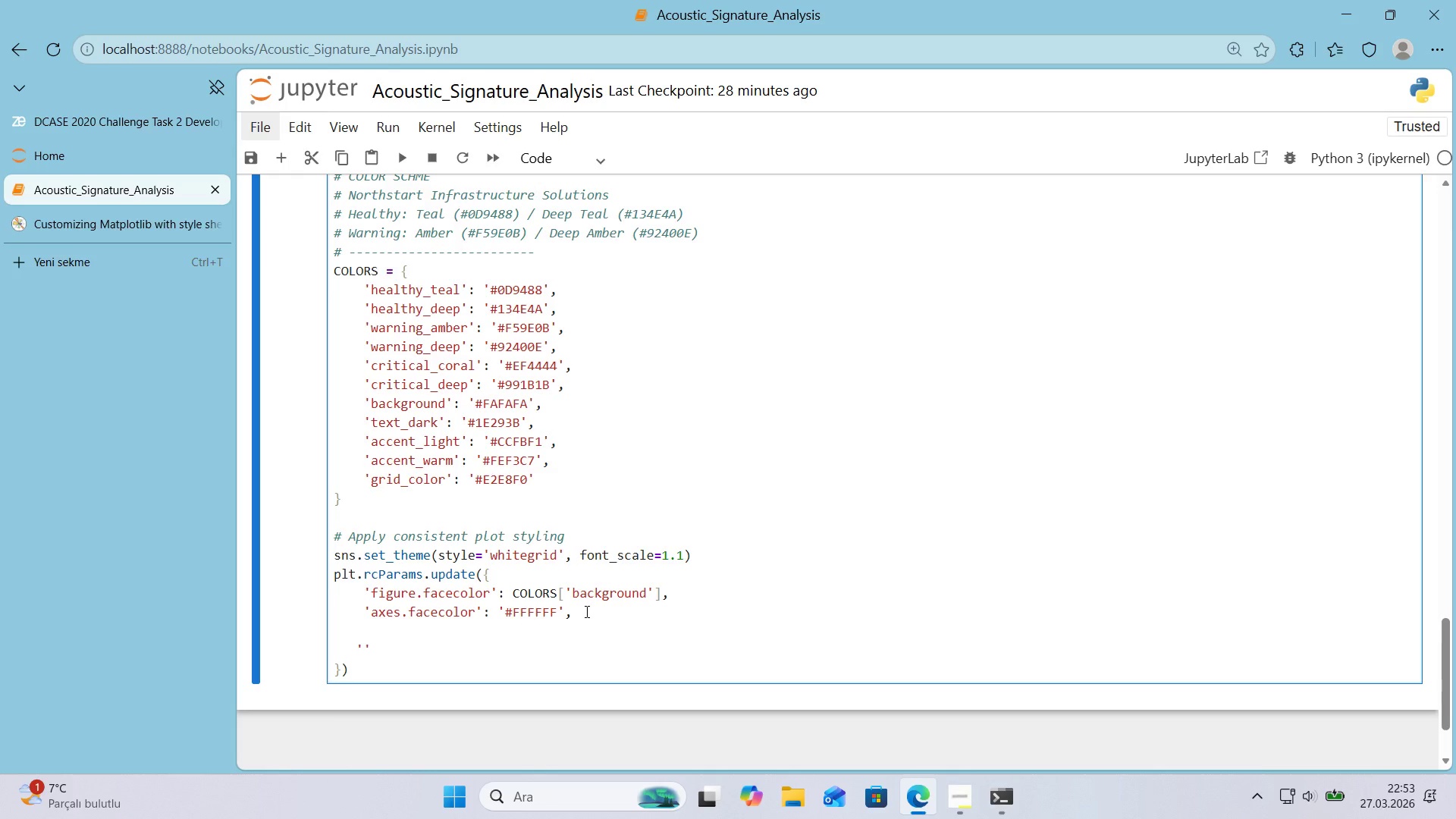 
type([Delete][Delete][Delete][Delete][Delete][Delete]@@)
 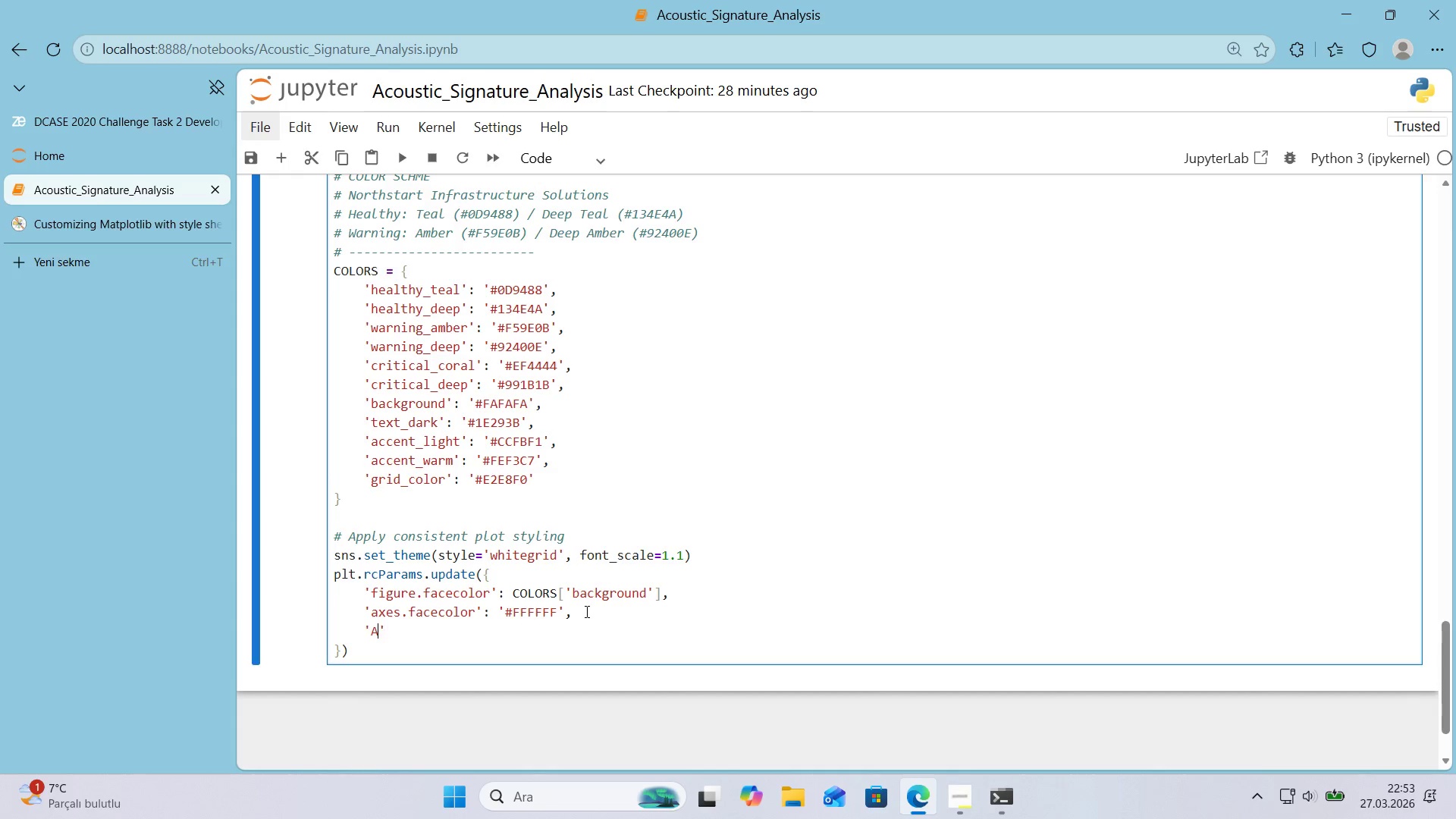 
 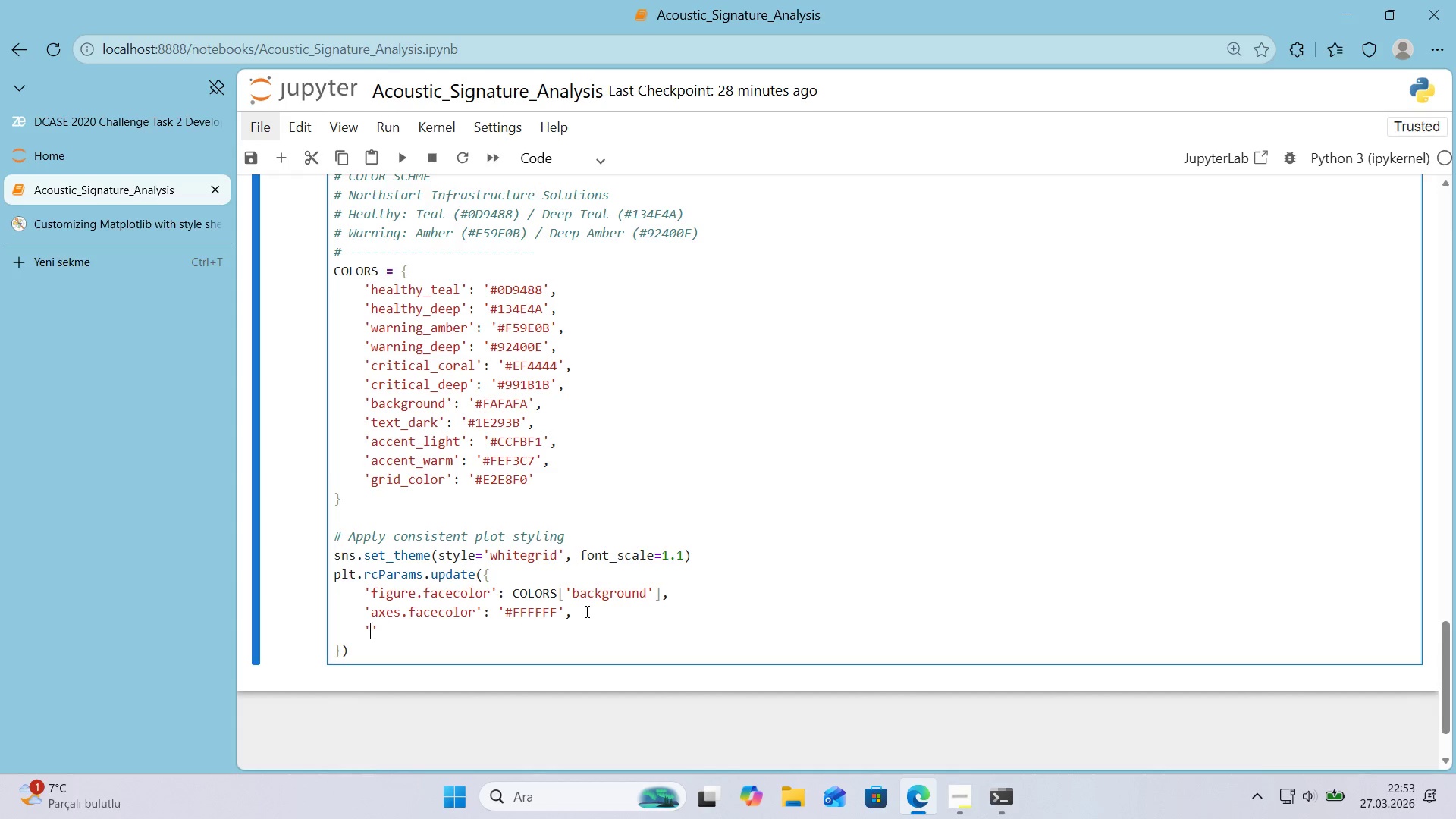 
key(ArrowLeft)
 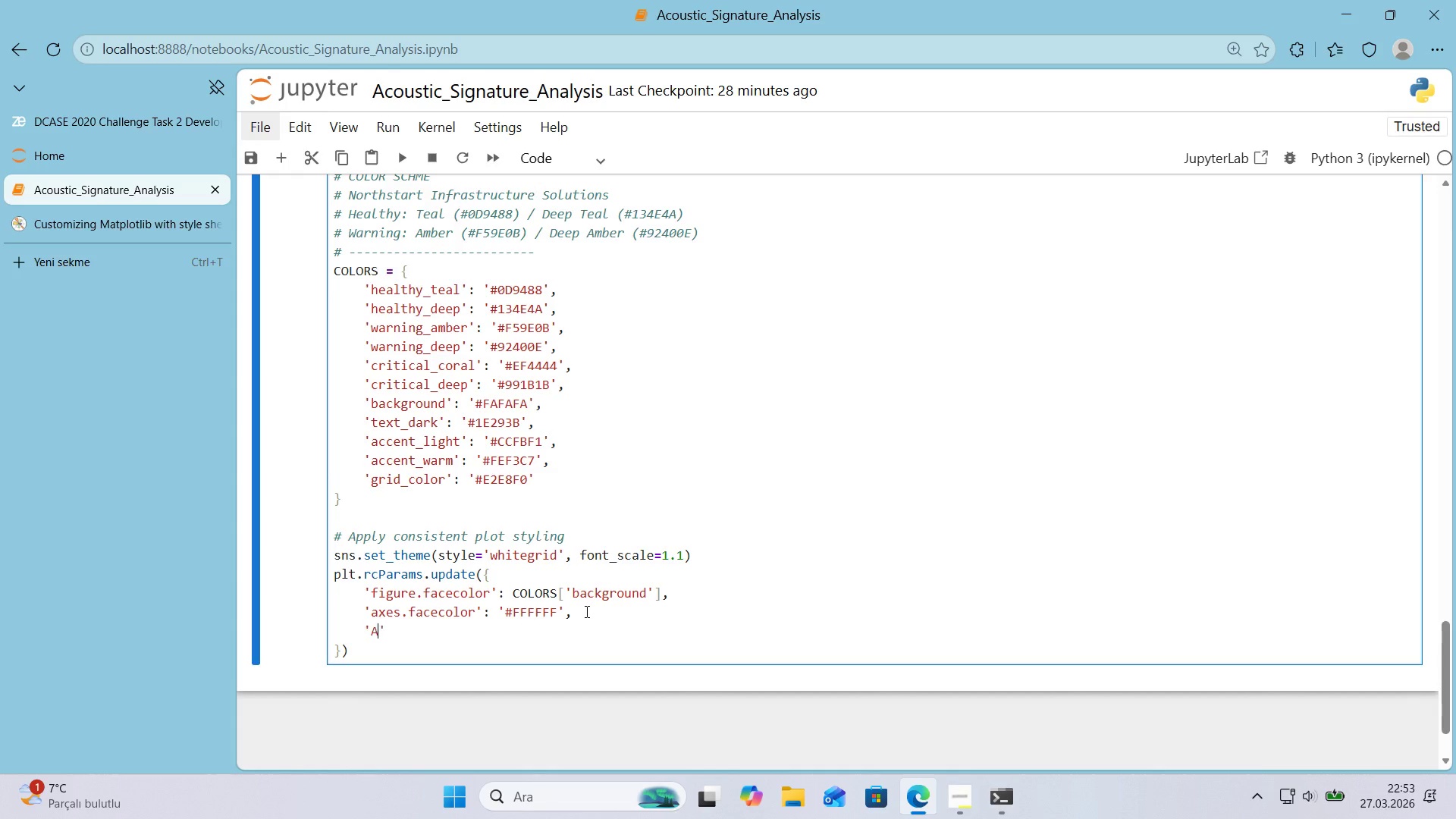 
type(AXES)
key(Backspace)
key(Backspace)
key(Backspace)
key(Backspace)
type(axes.edgecolor)
 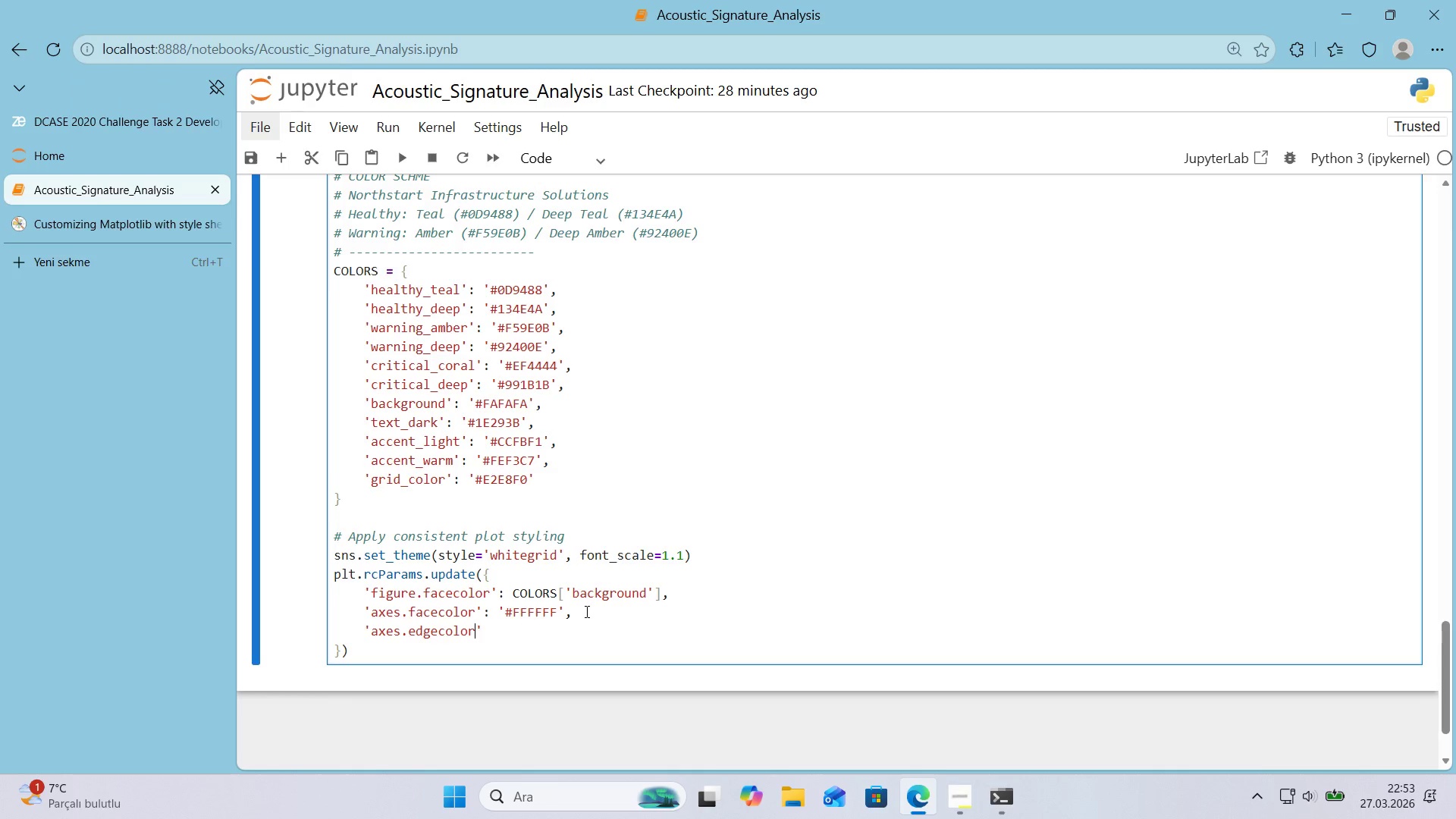 
key(ArrowRight)
 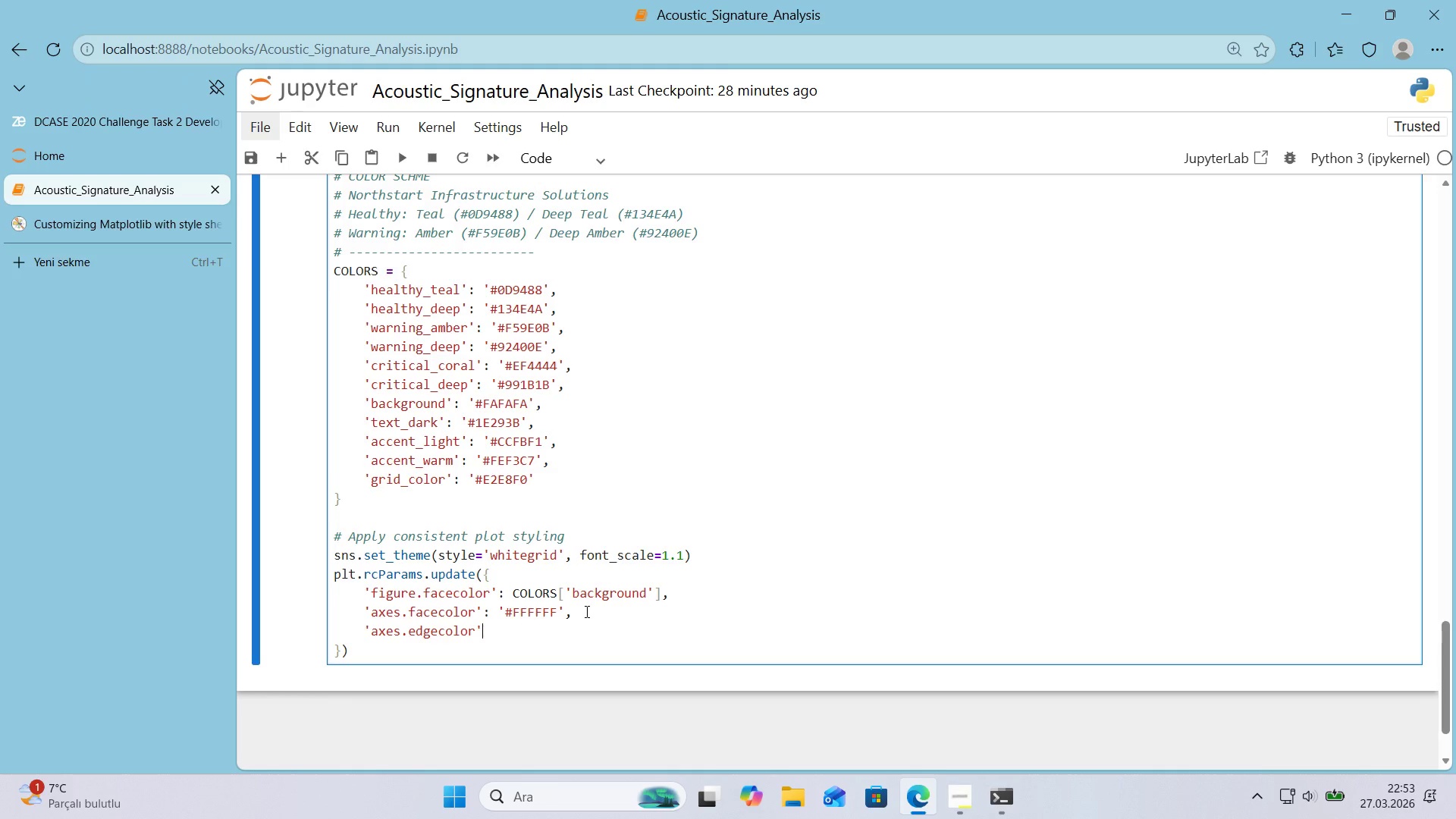 
type(> COLORS)
 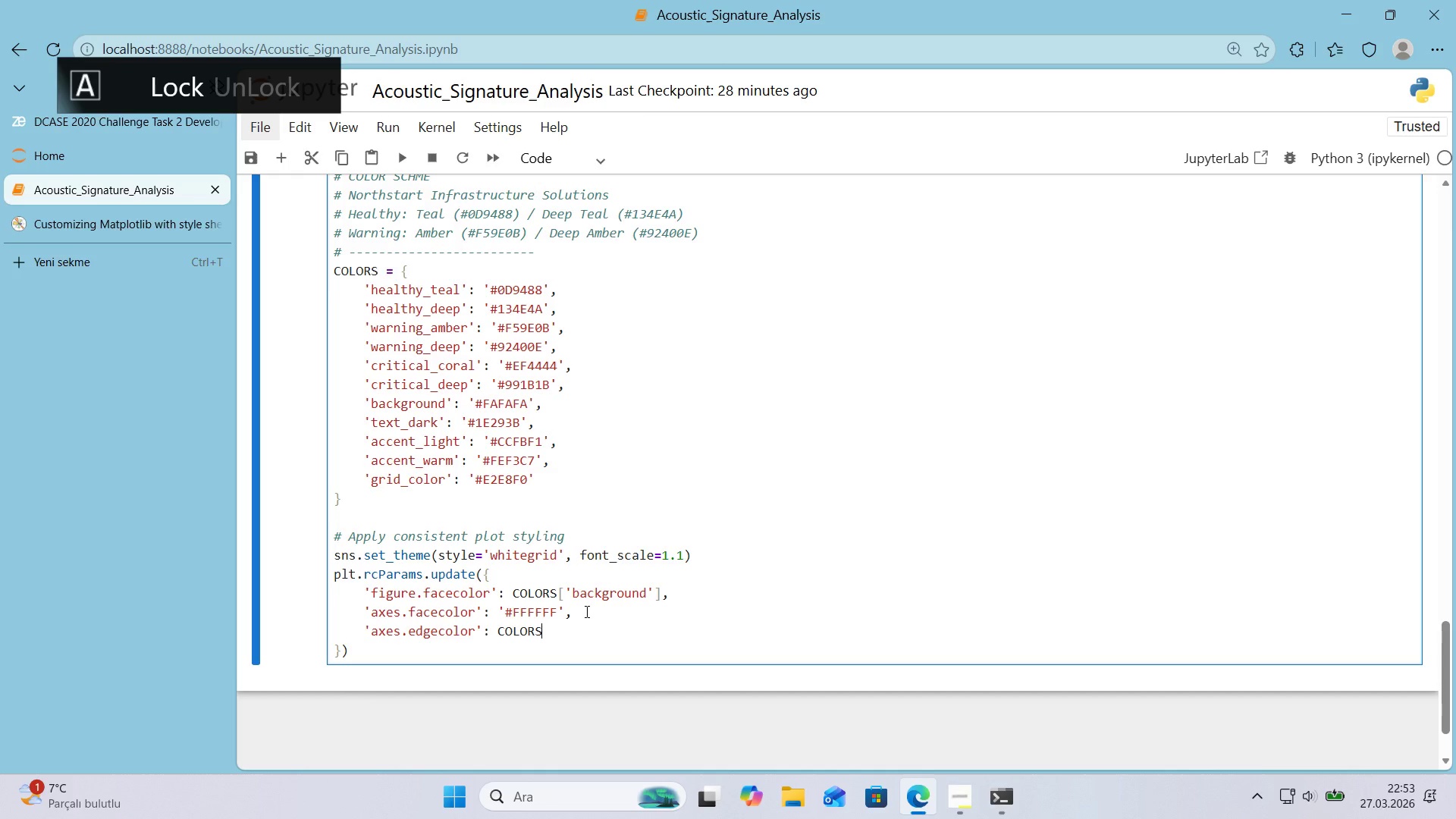 
key(Alt+Control+8)
 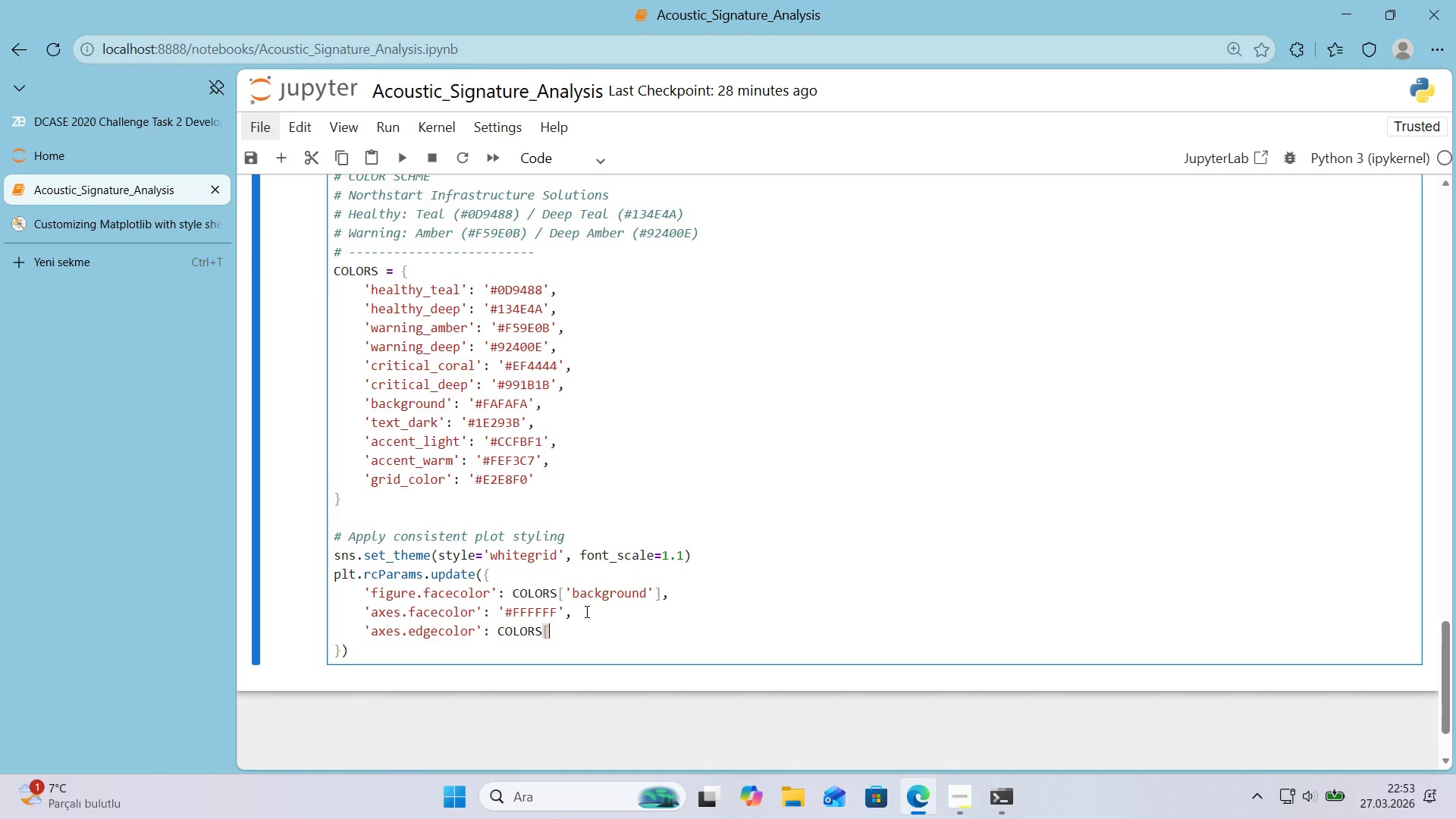 
key(Alt+Control+9)
 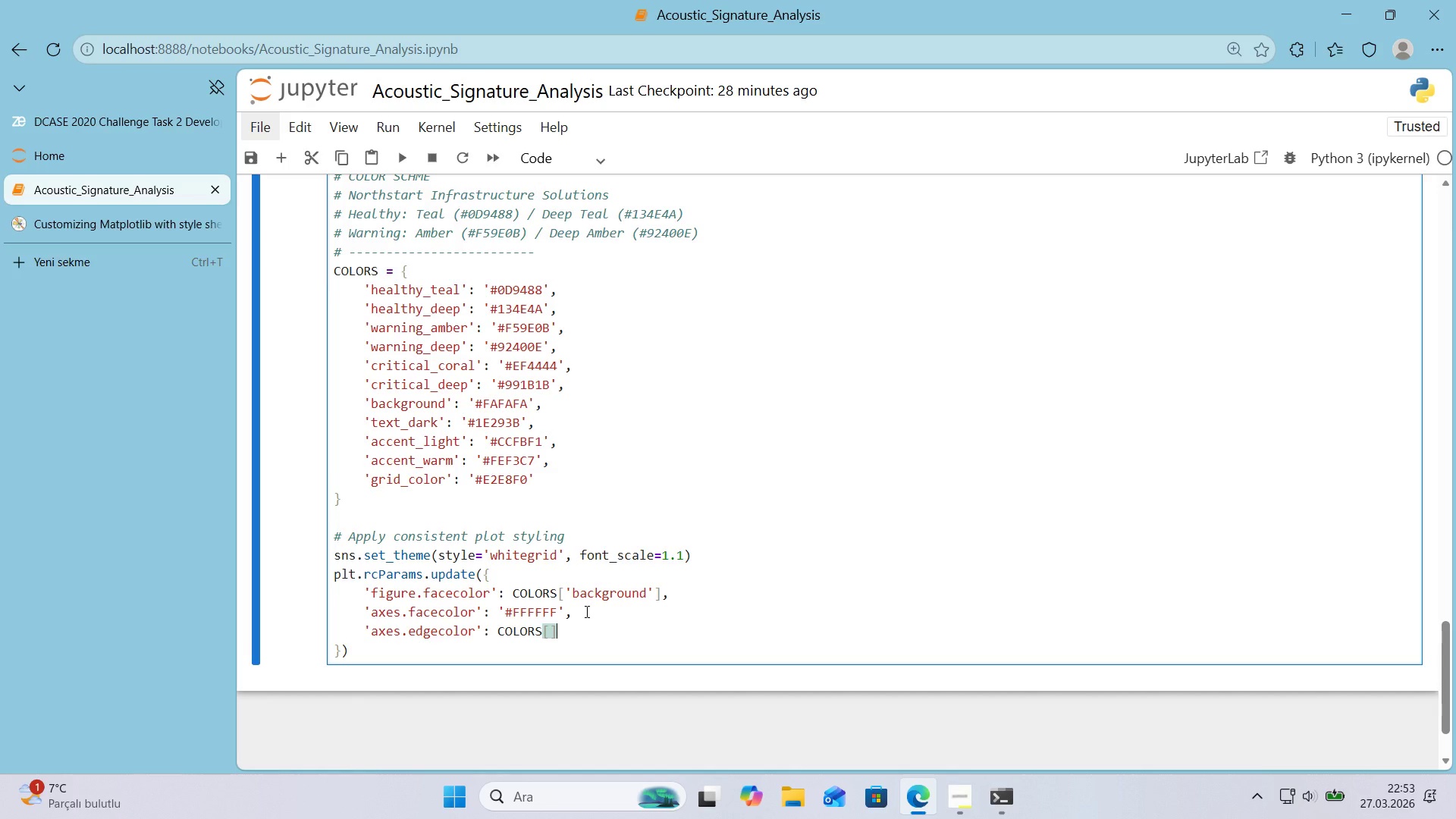 
key(ArrowLeft)
 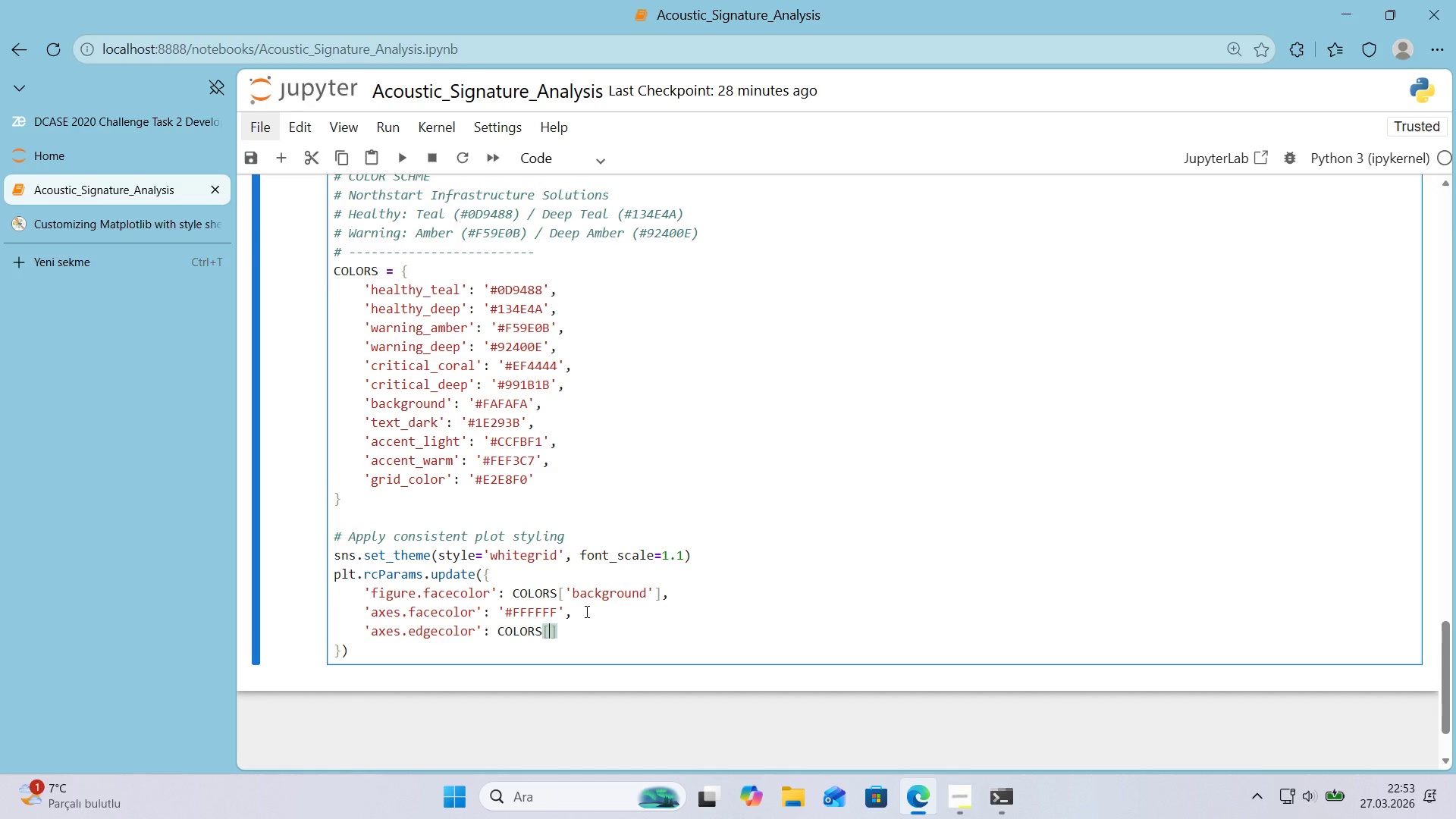 
type(@@)
 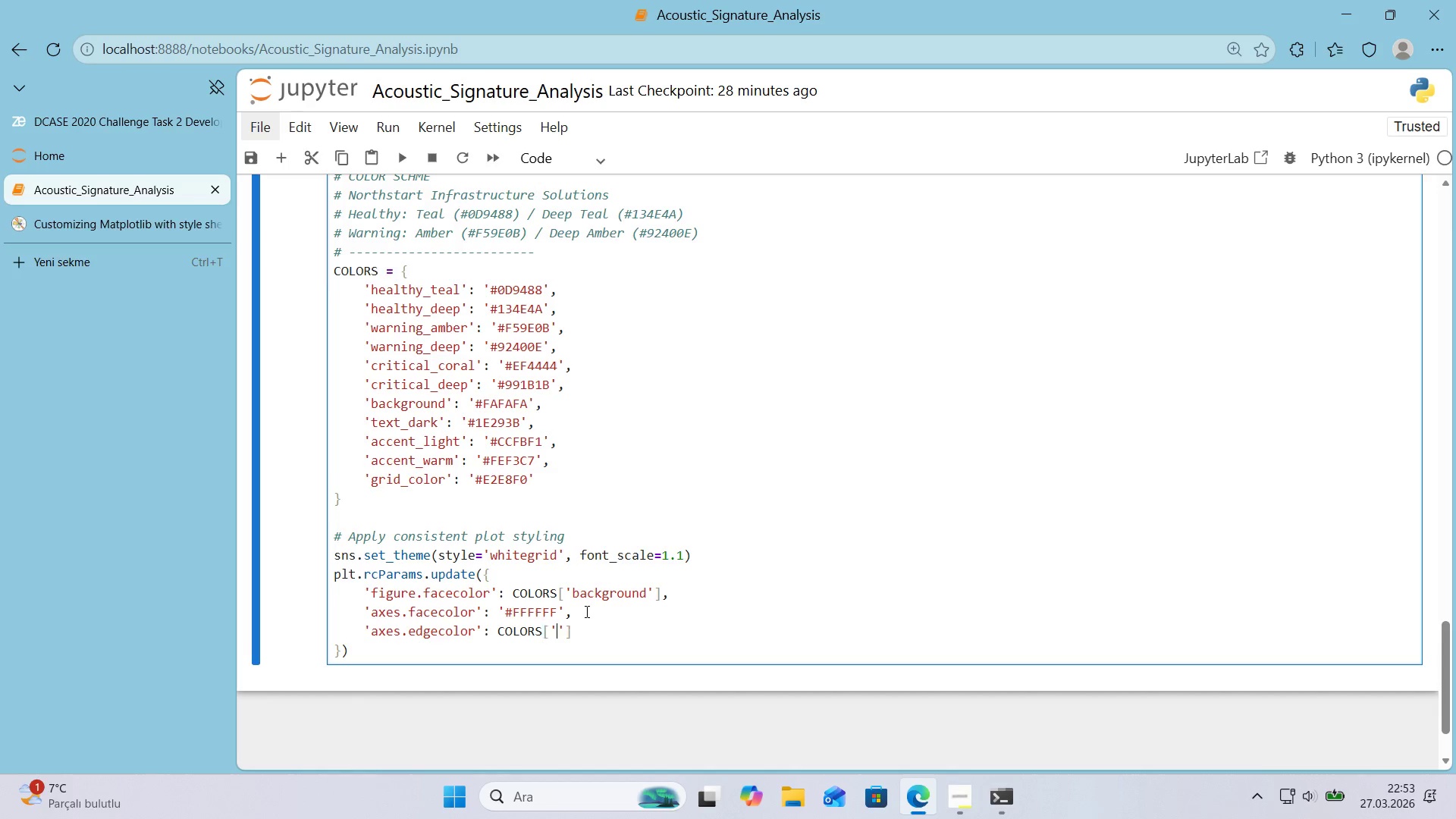 
key(ArrowLeft)
 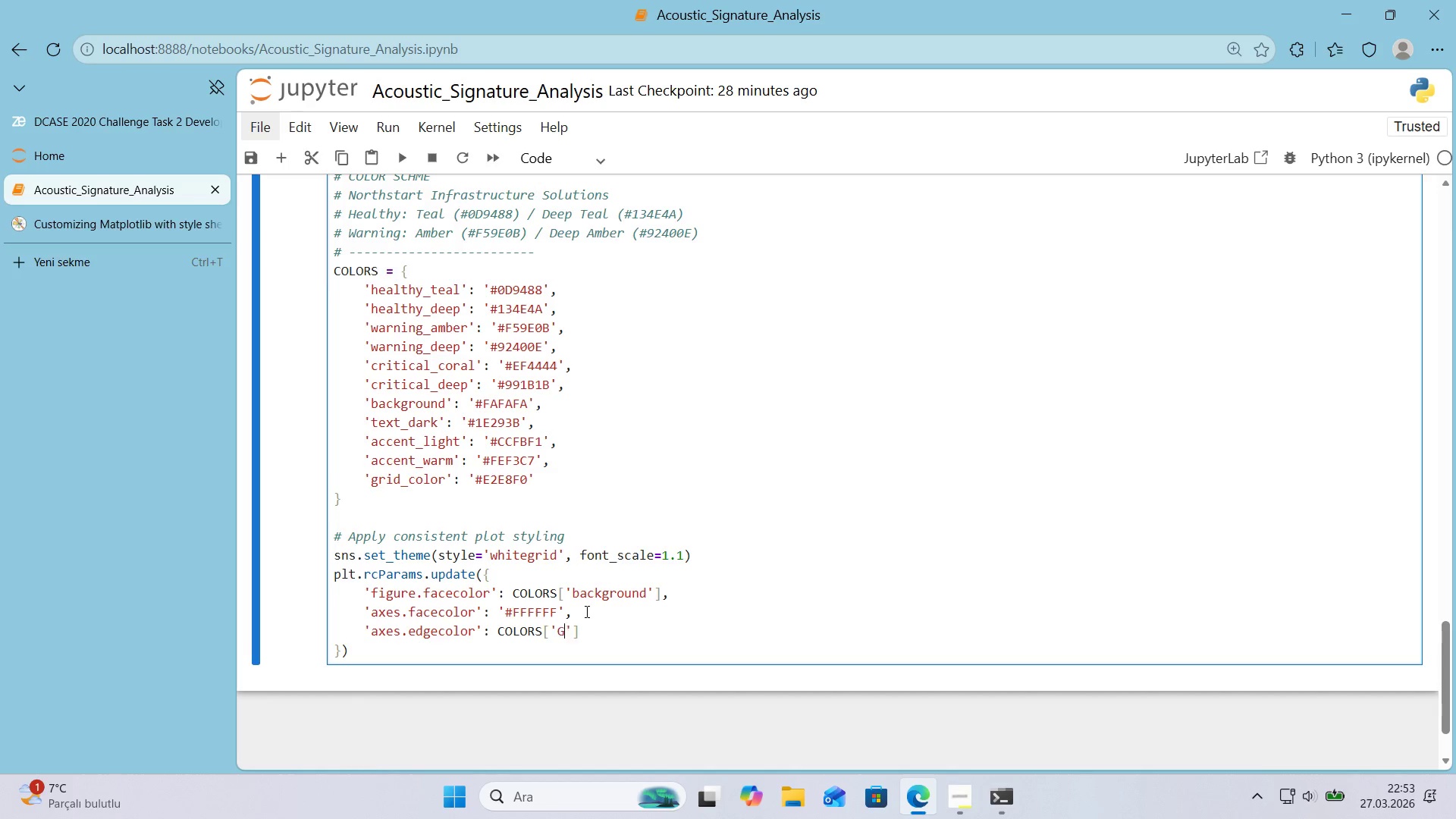 
type(G)
key(Backspace)
type(gr'd_color)
 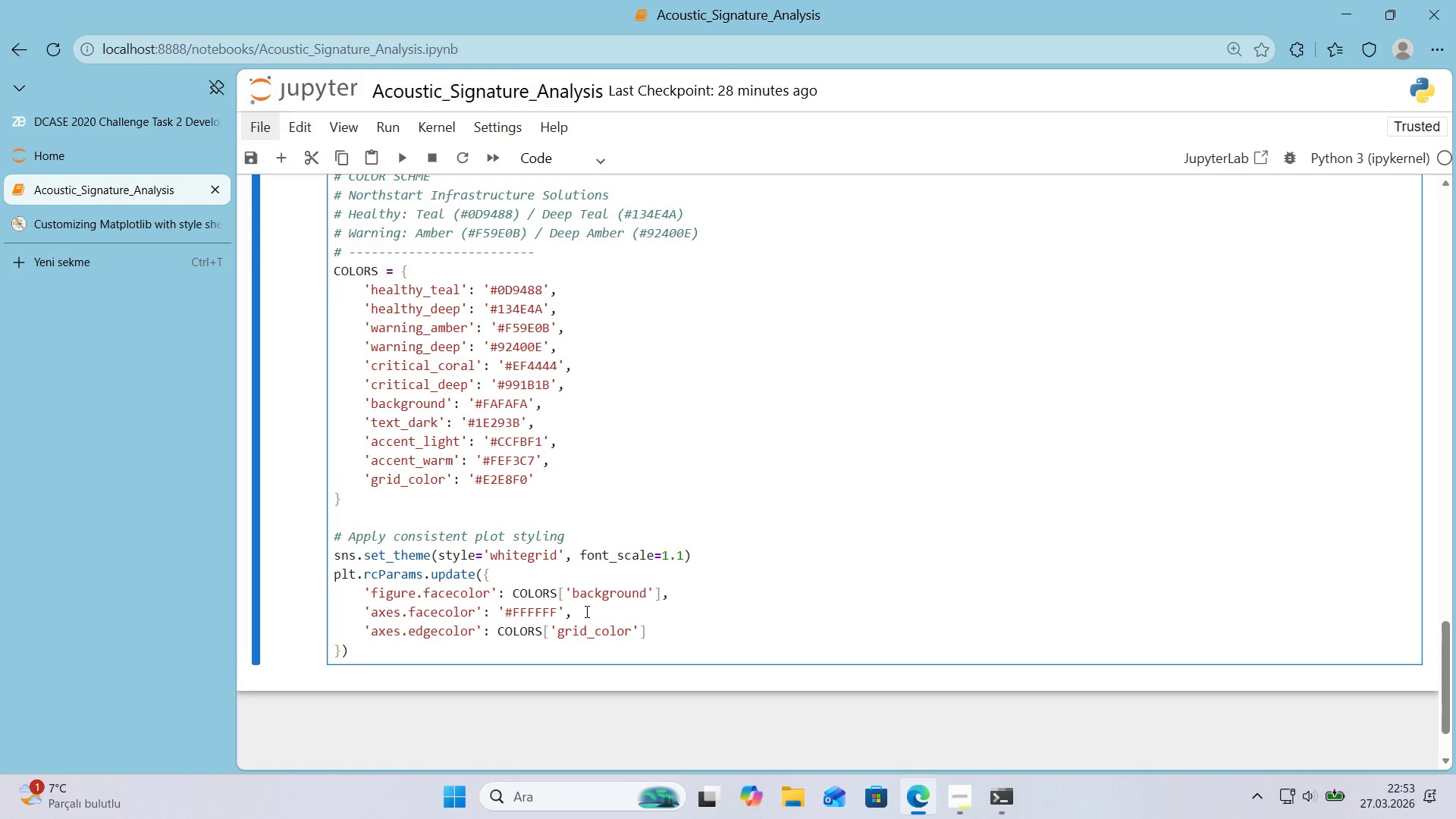 
key(ArrowRight)
 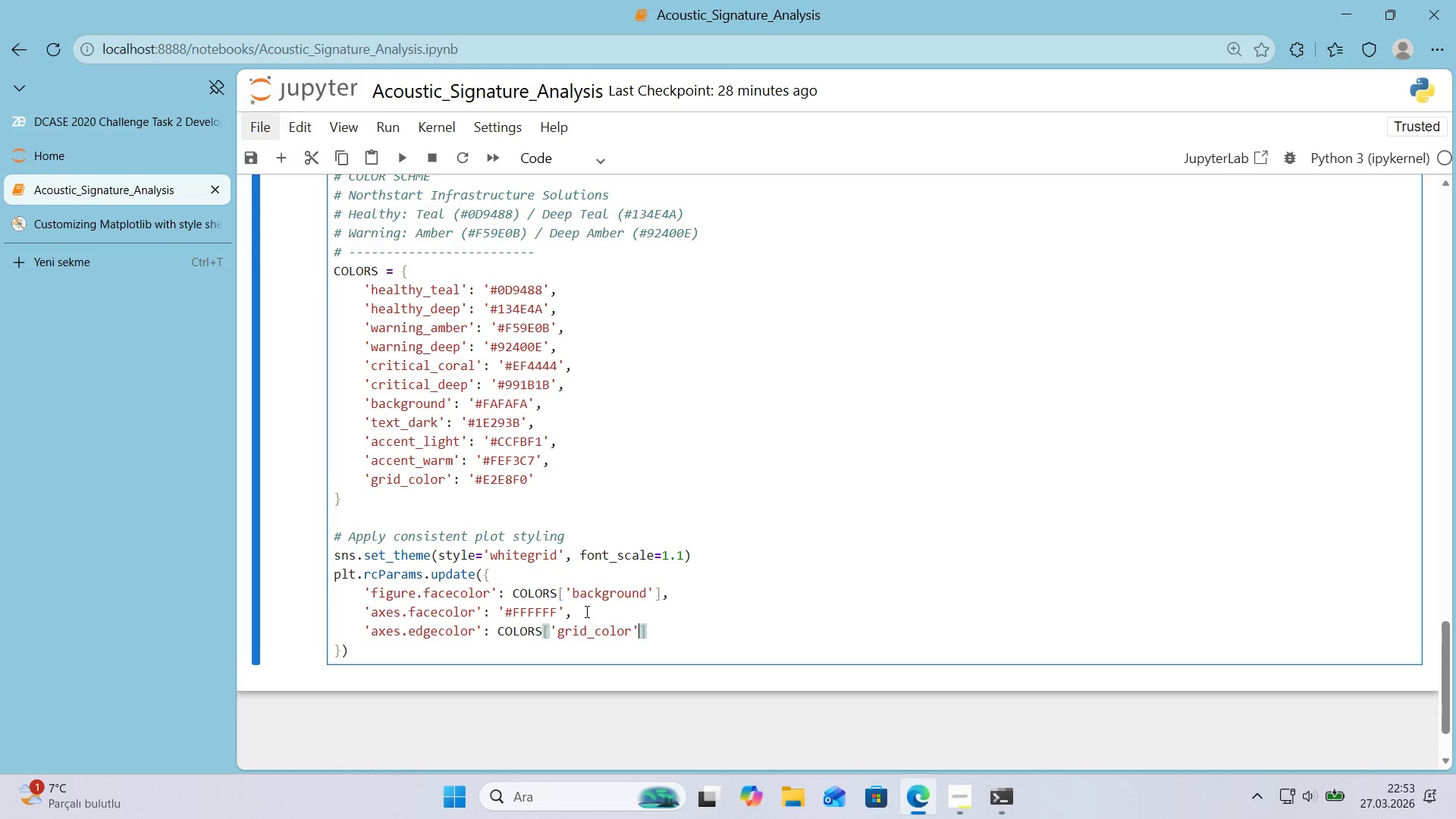 
key(ArrowRight)
 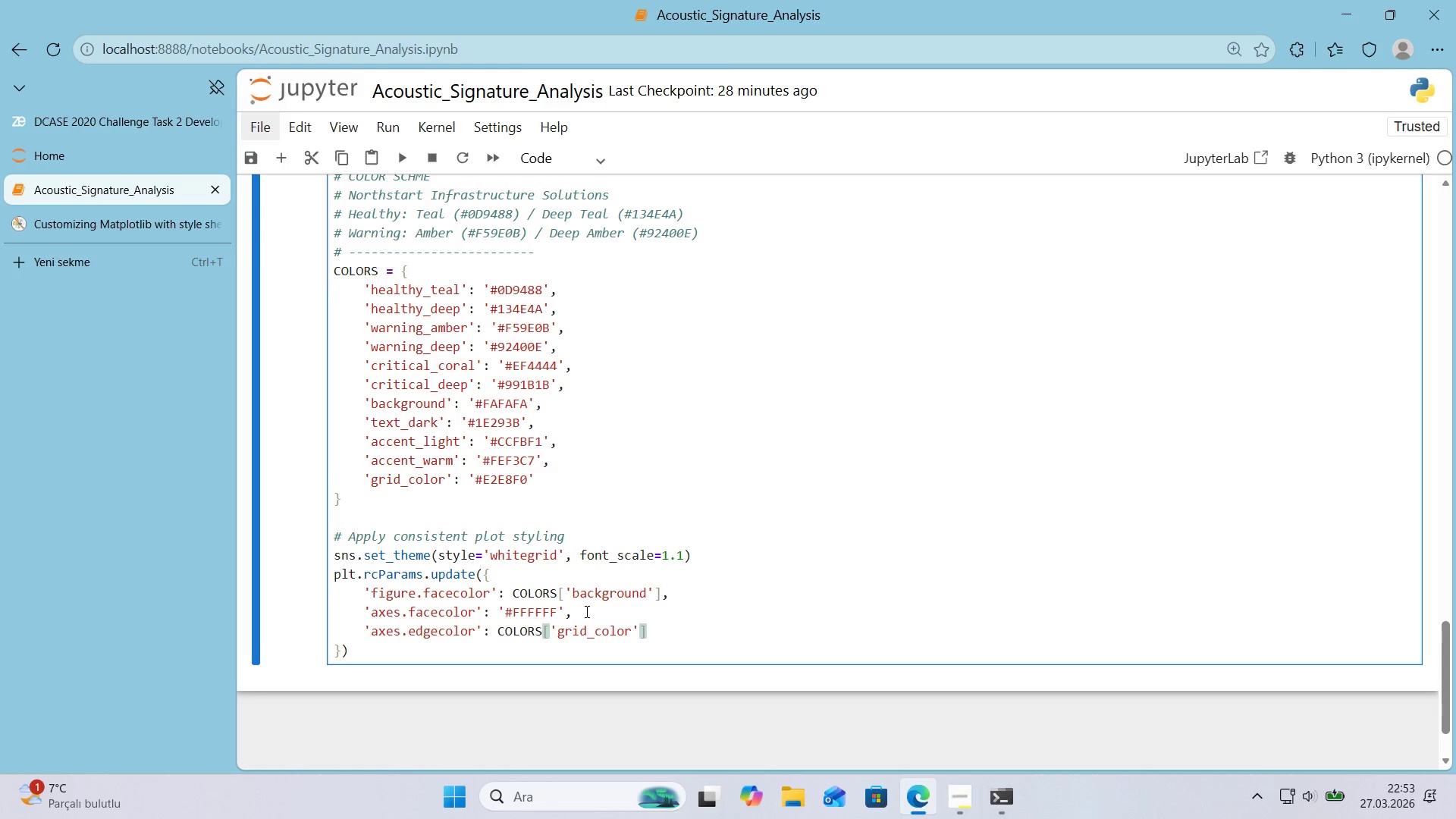 
key(Comma)
 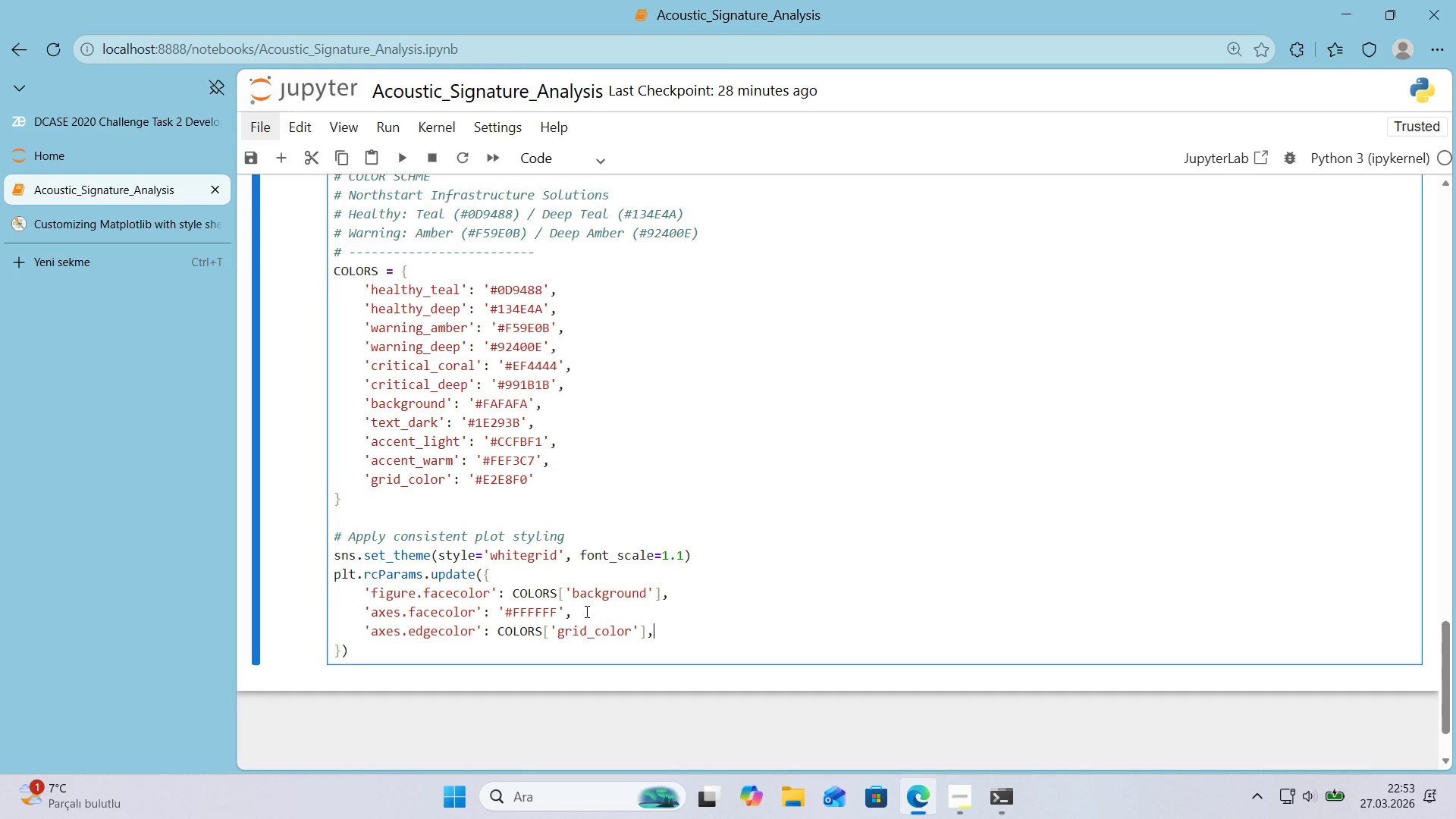 
key(Enter)
 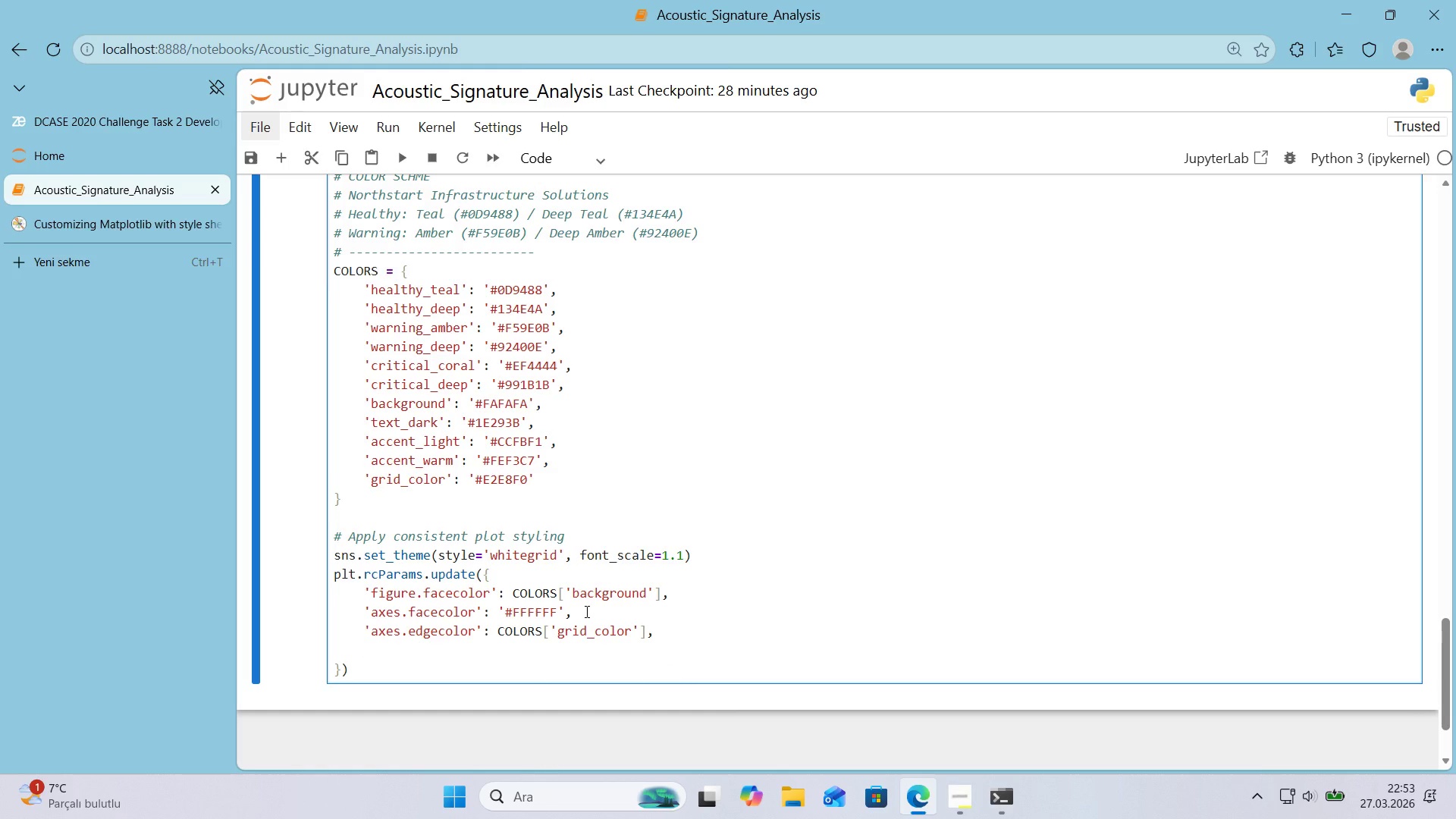 
type(@@)
 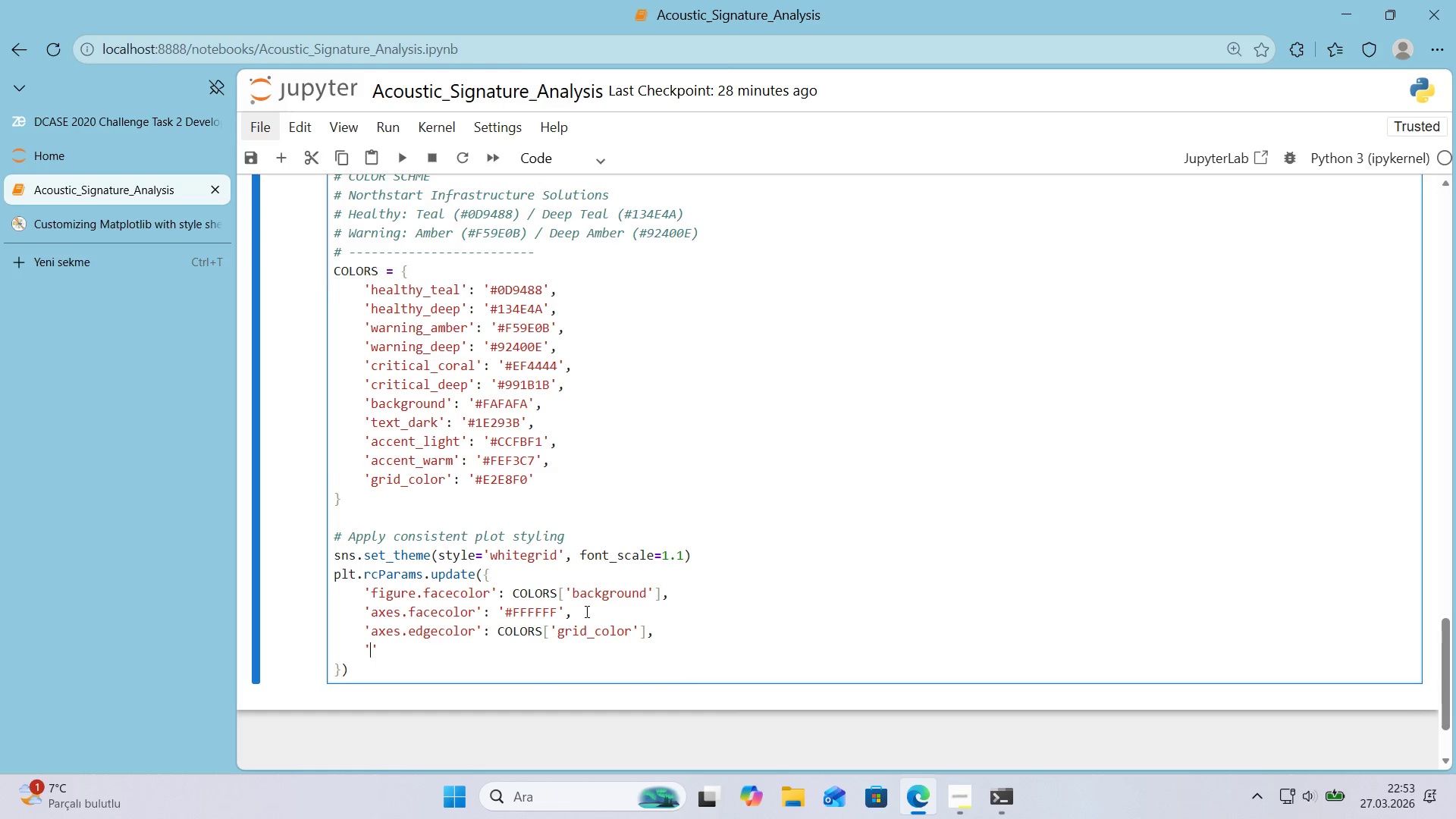 
key(ArrowLeft)
 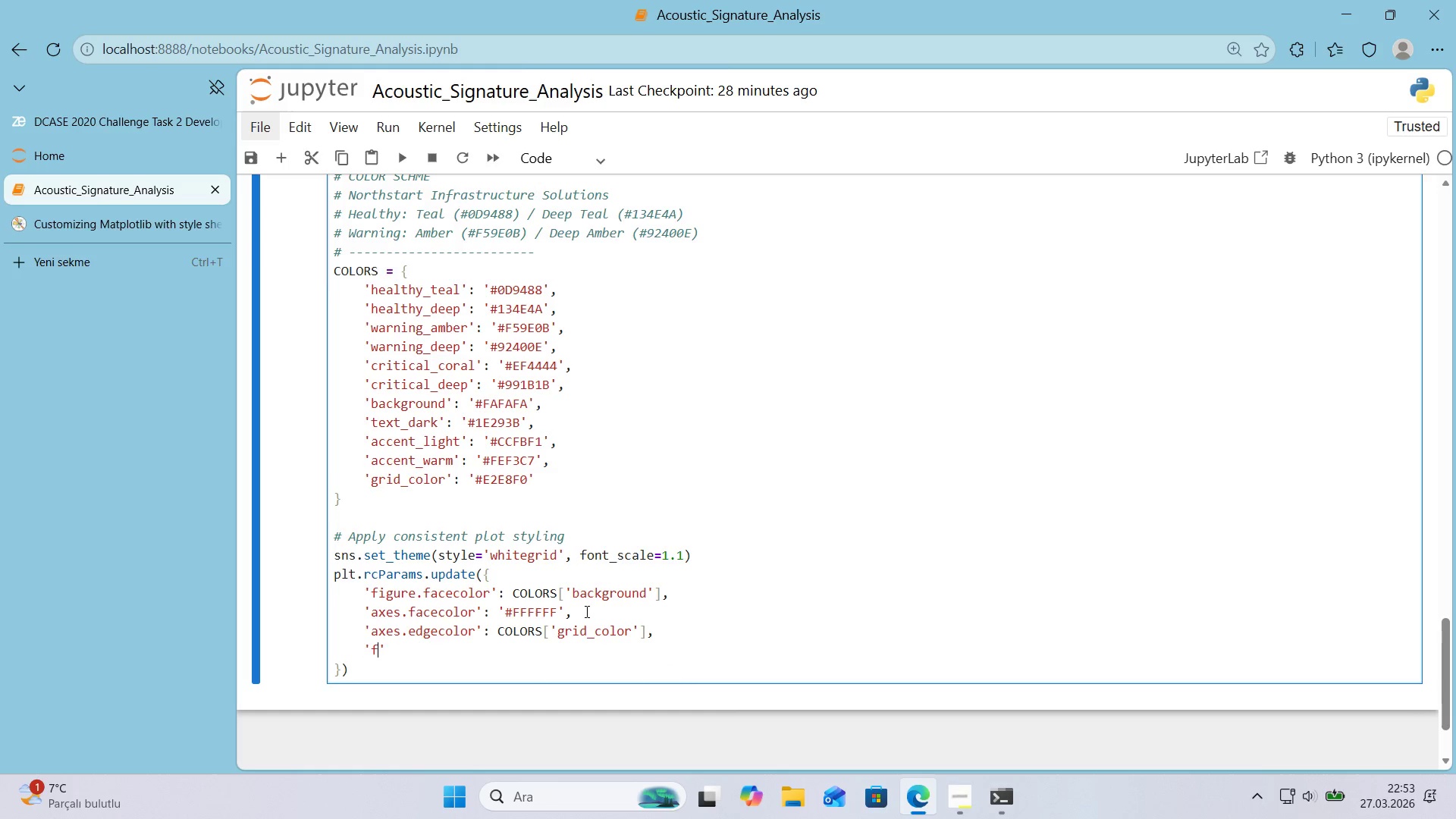 
type(font_fam'ly)
 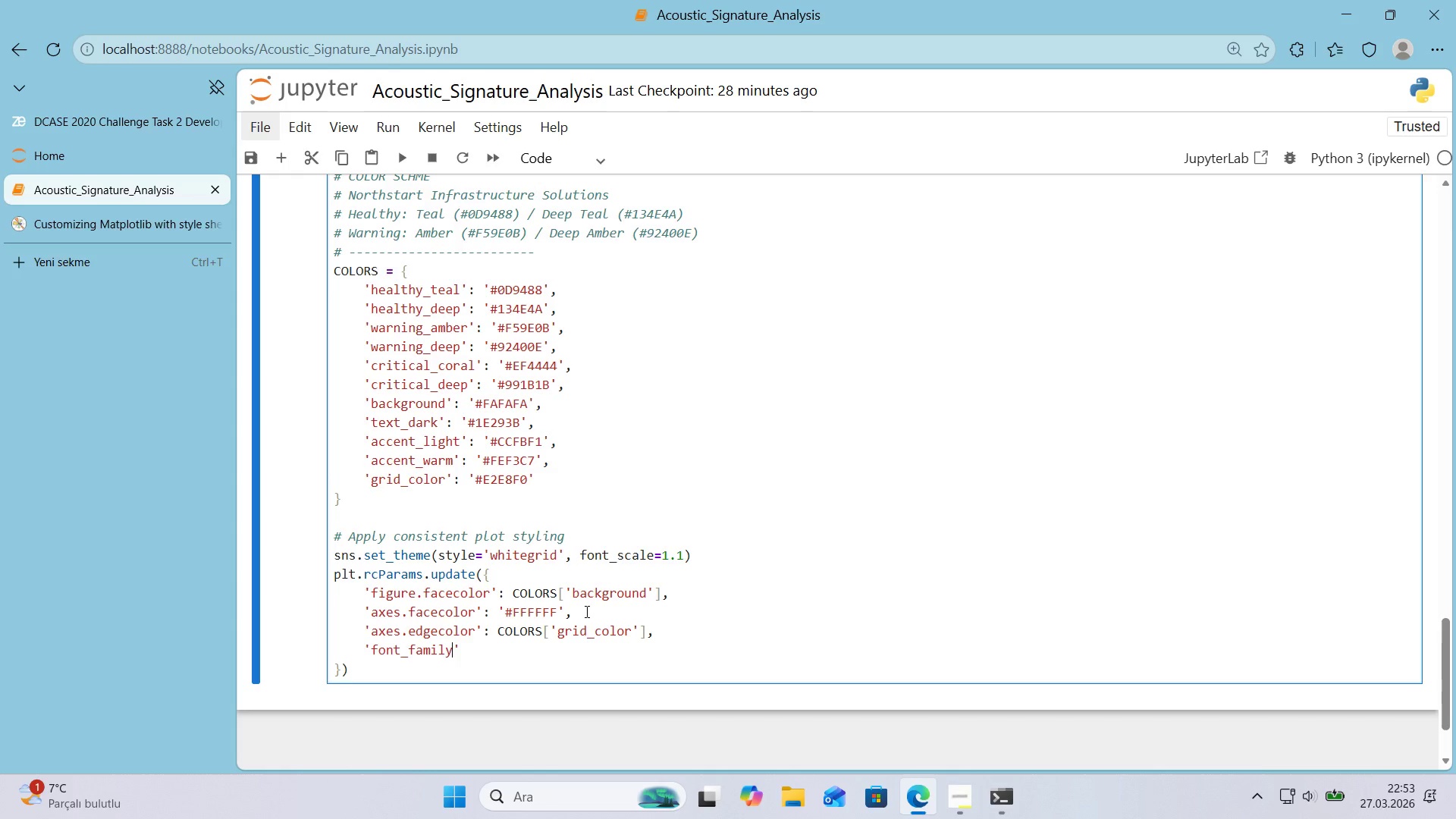 
key(ArrowRight)
 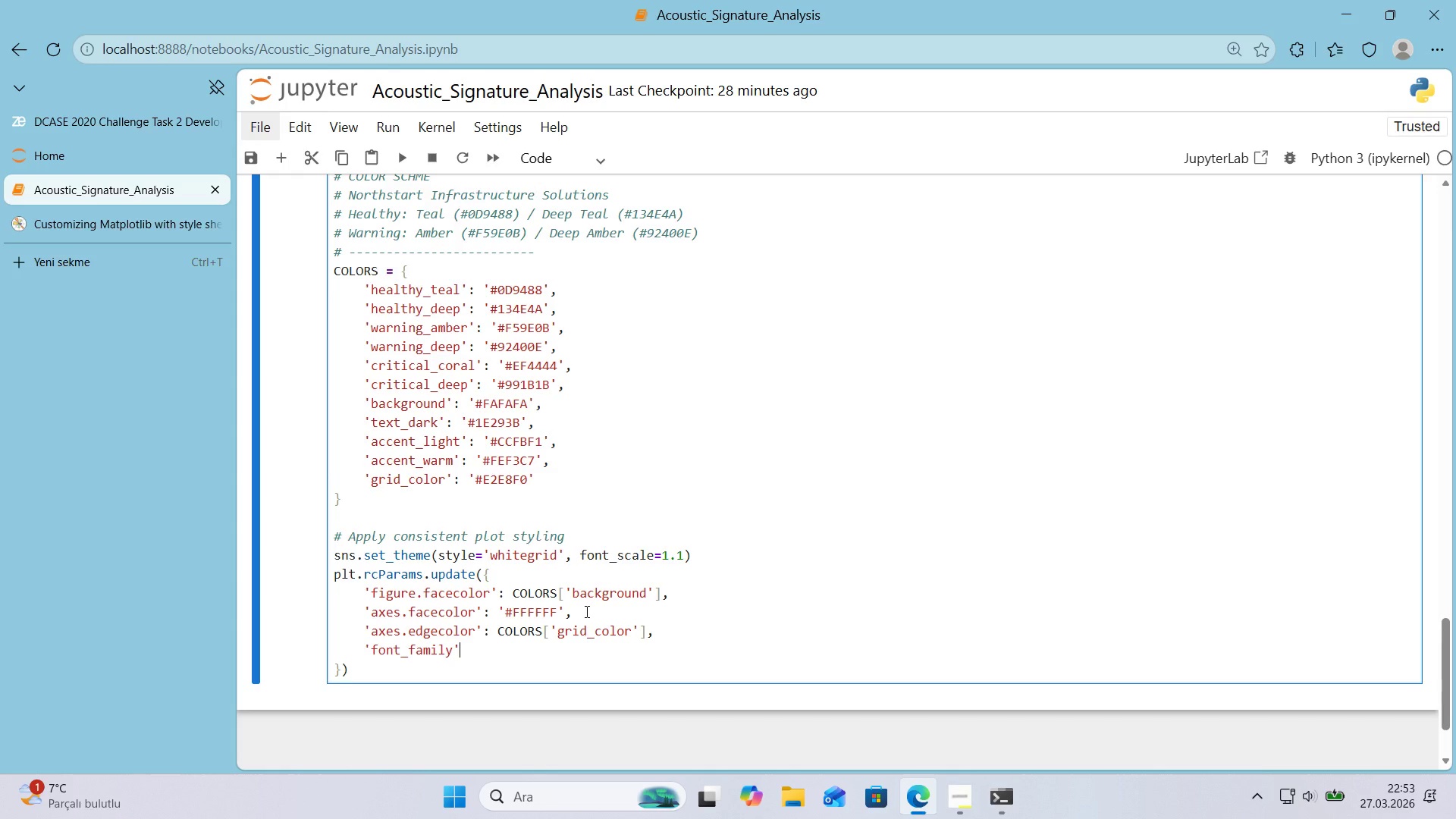 
type(> @@)
 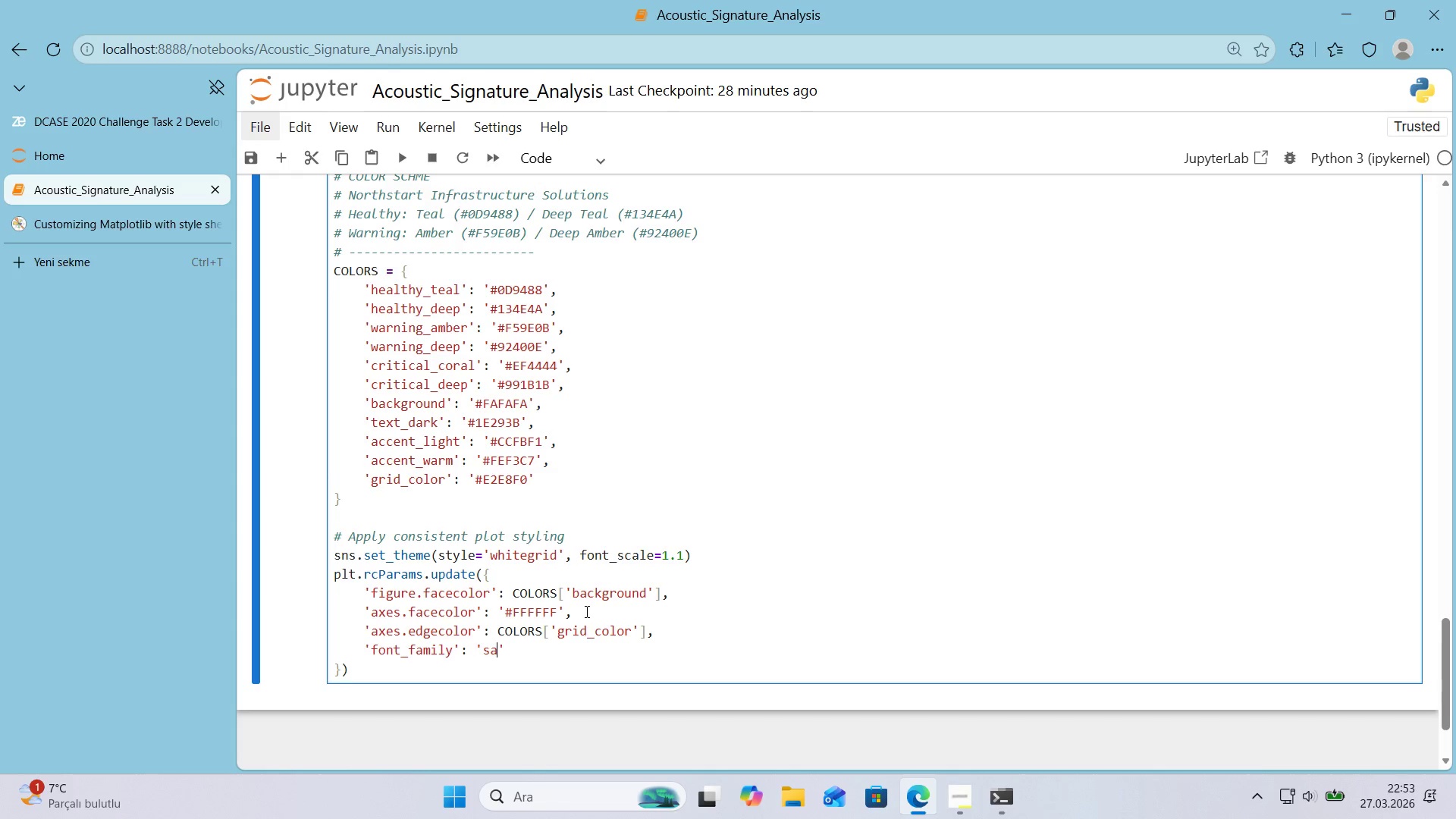 
 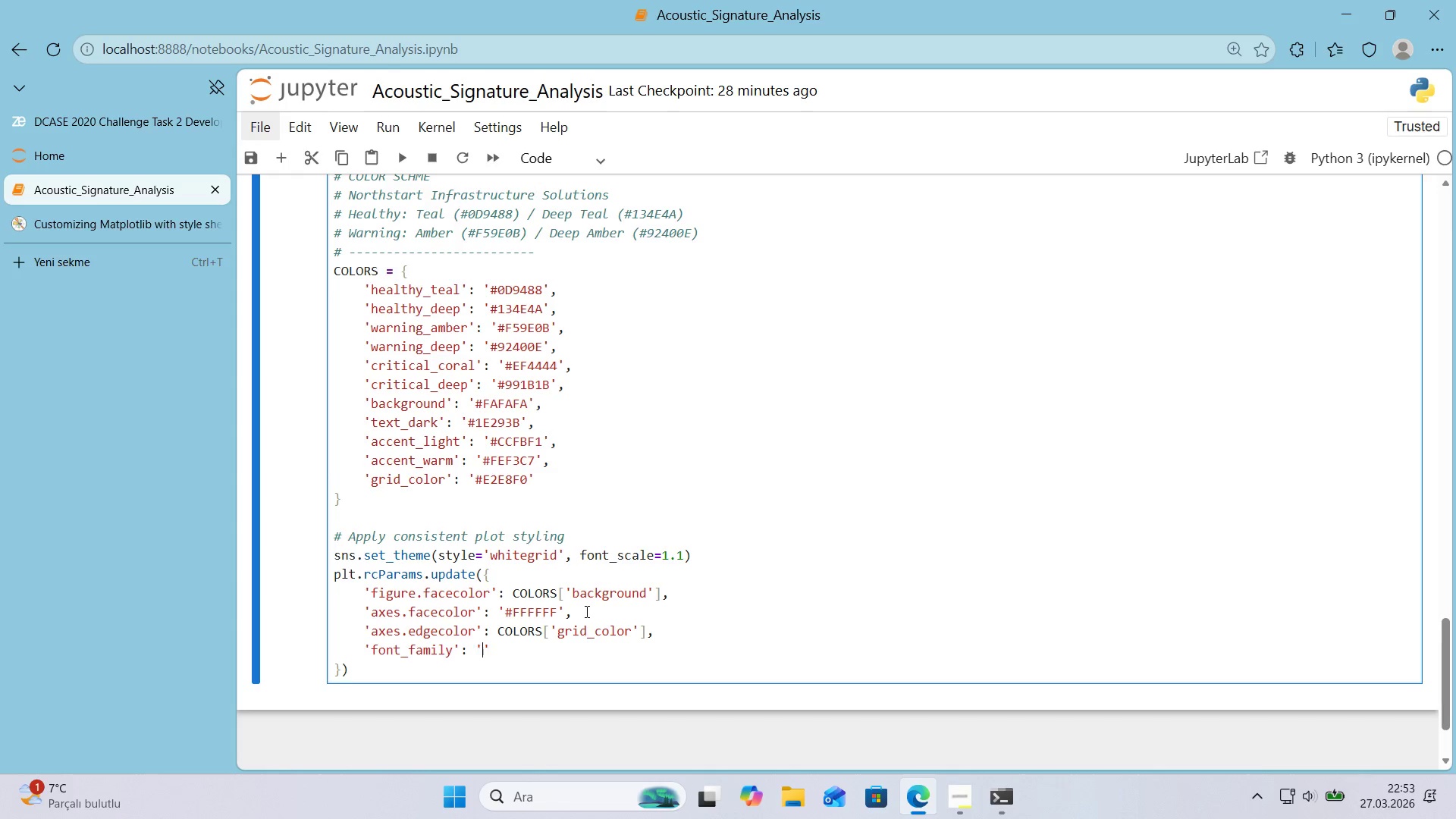 
key(ArrowLeft)
 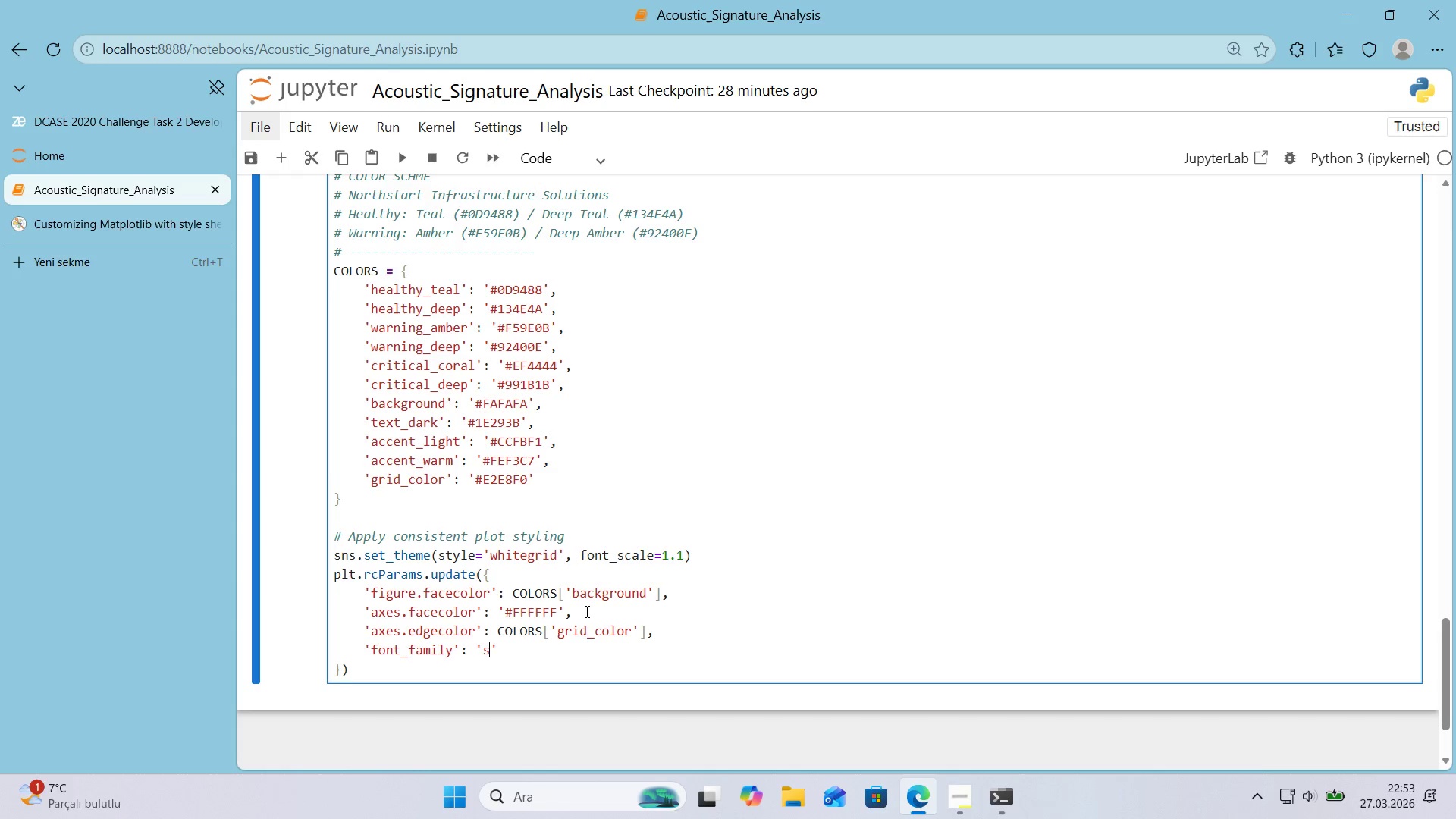 
type(sans-ser'f)
 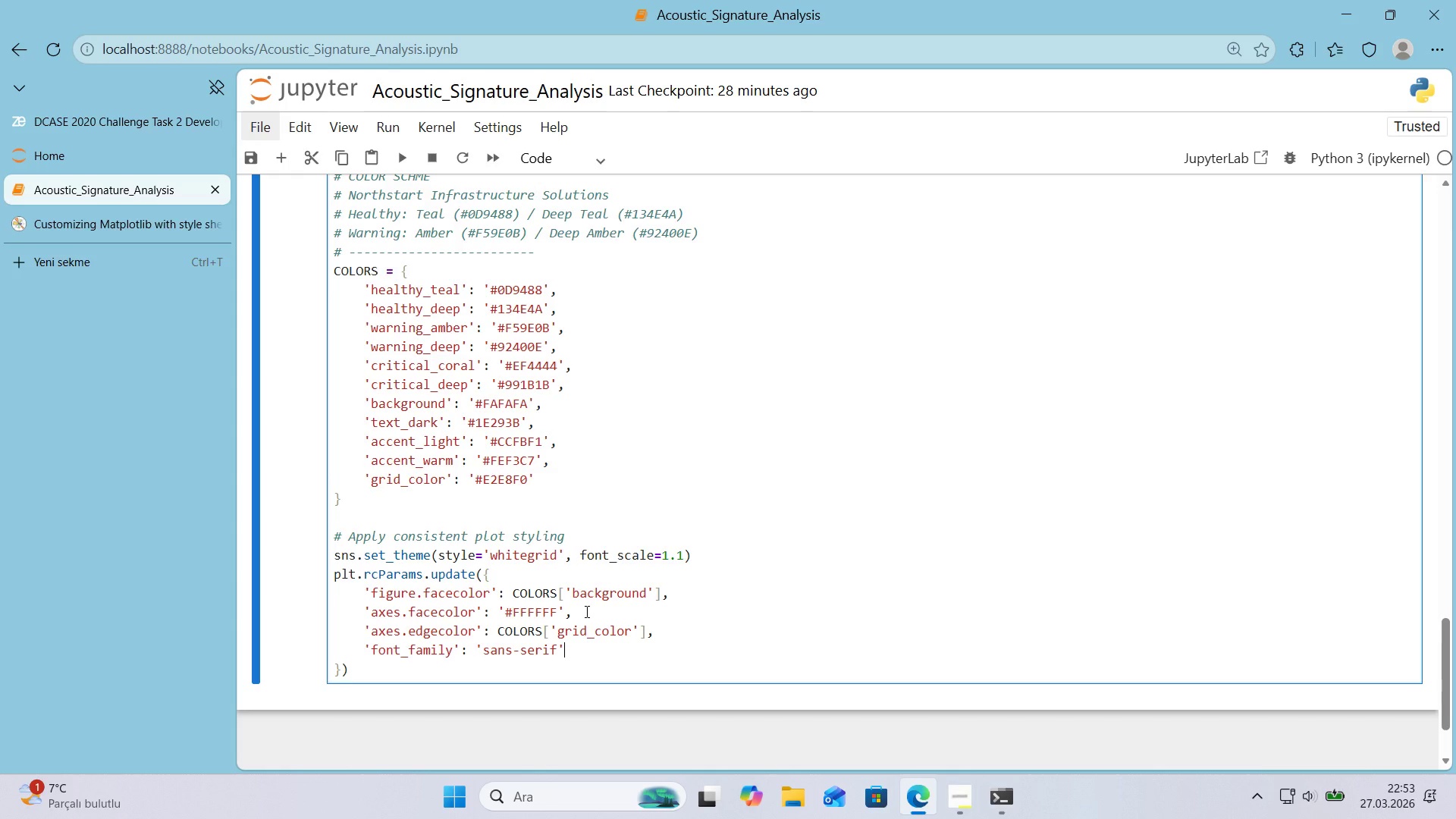 
 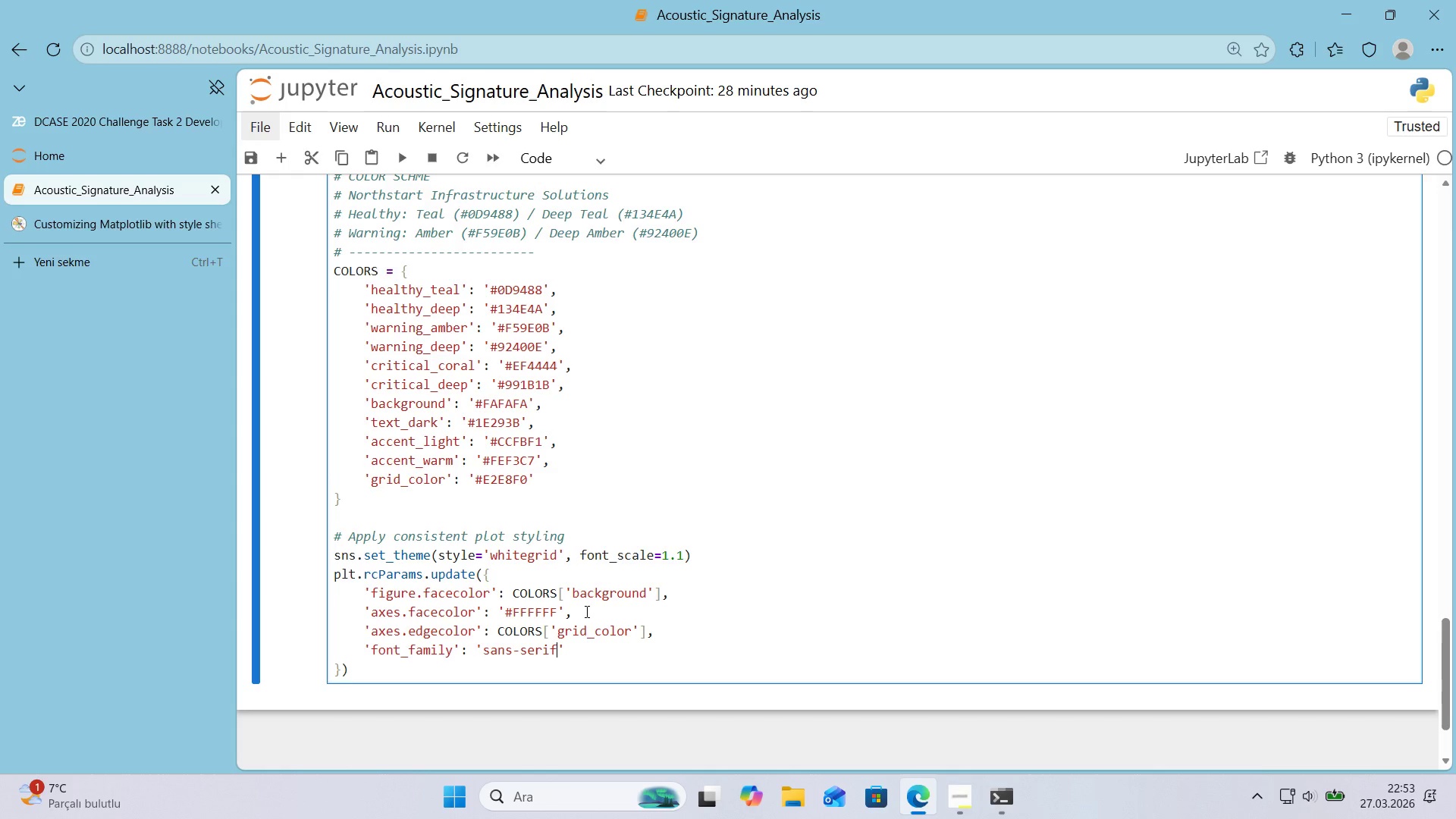 
key(ArrowRight)
 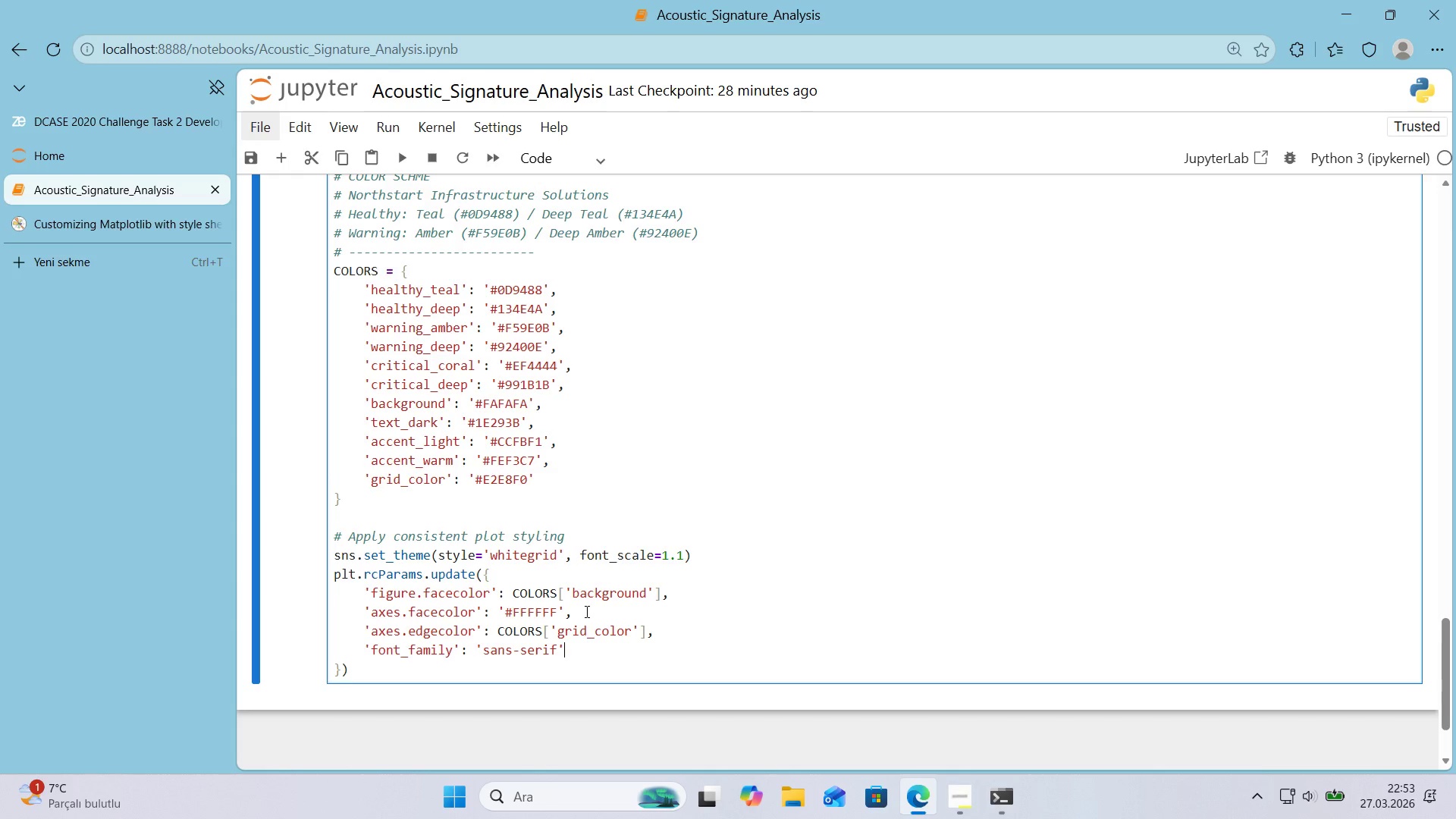 
key(Comma)
 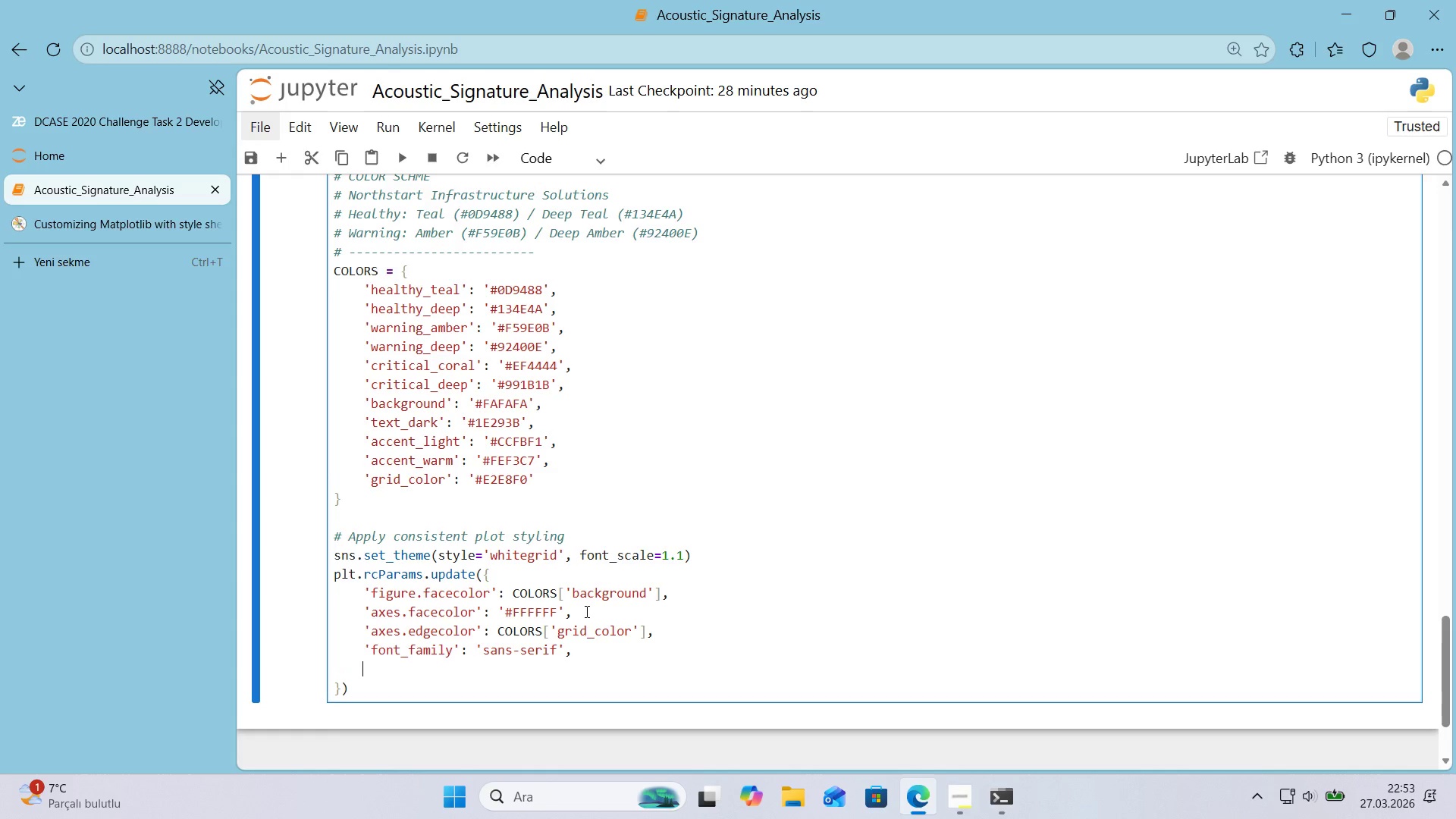 
key(Enter)
 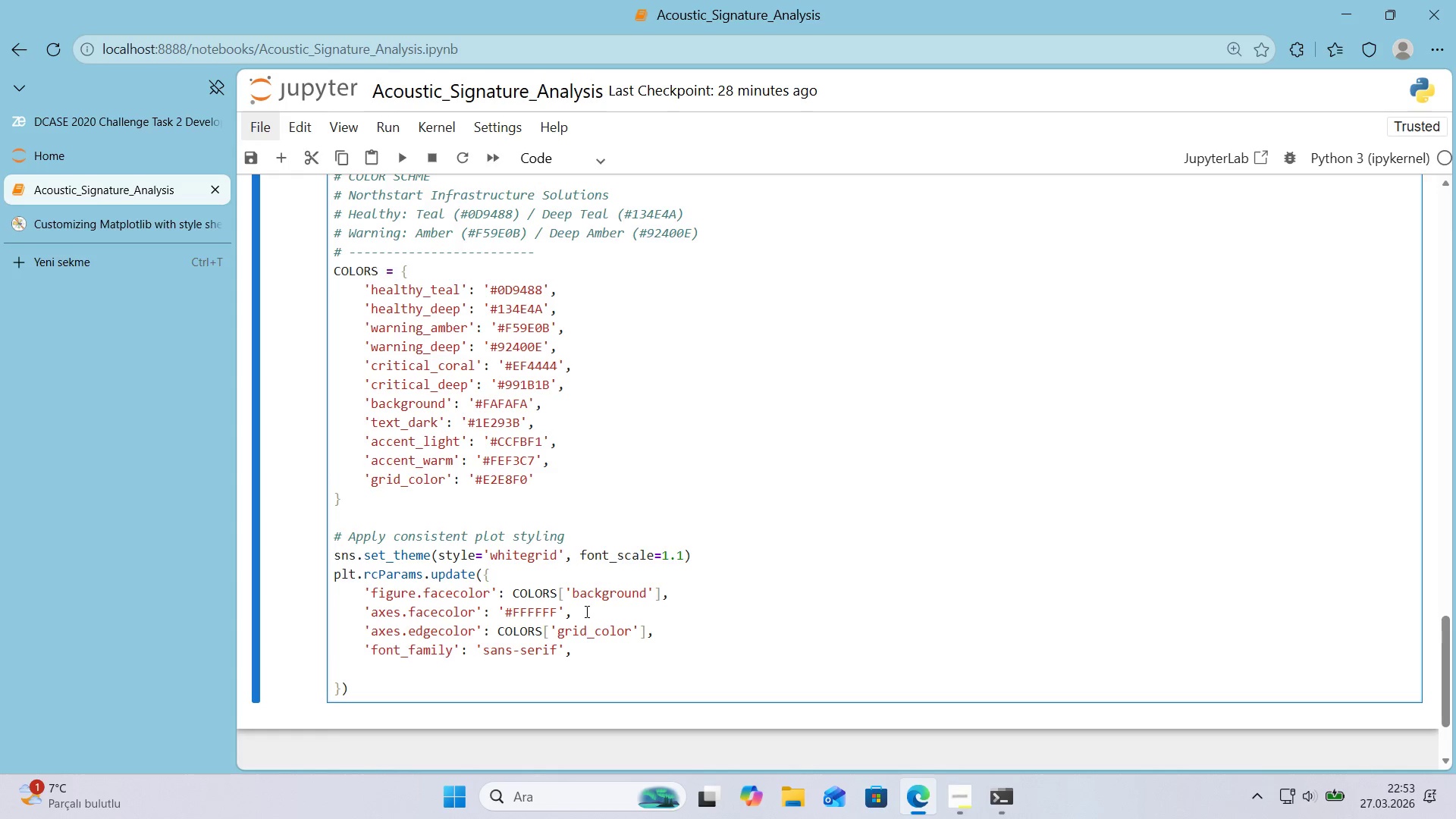 
type(@@)
 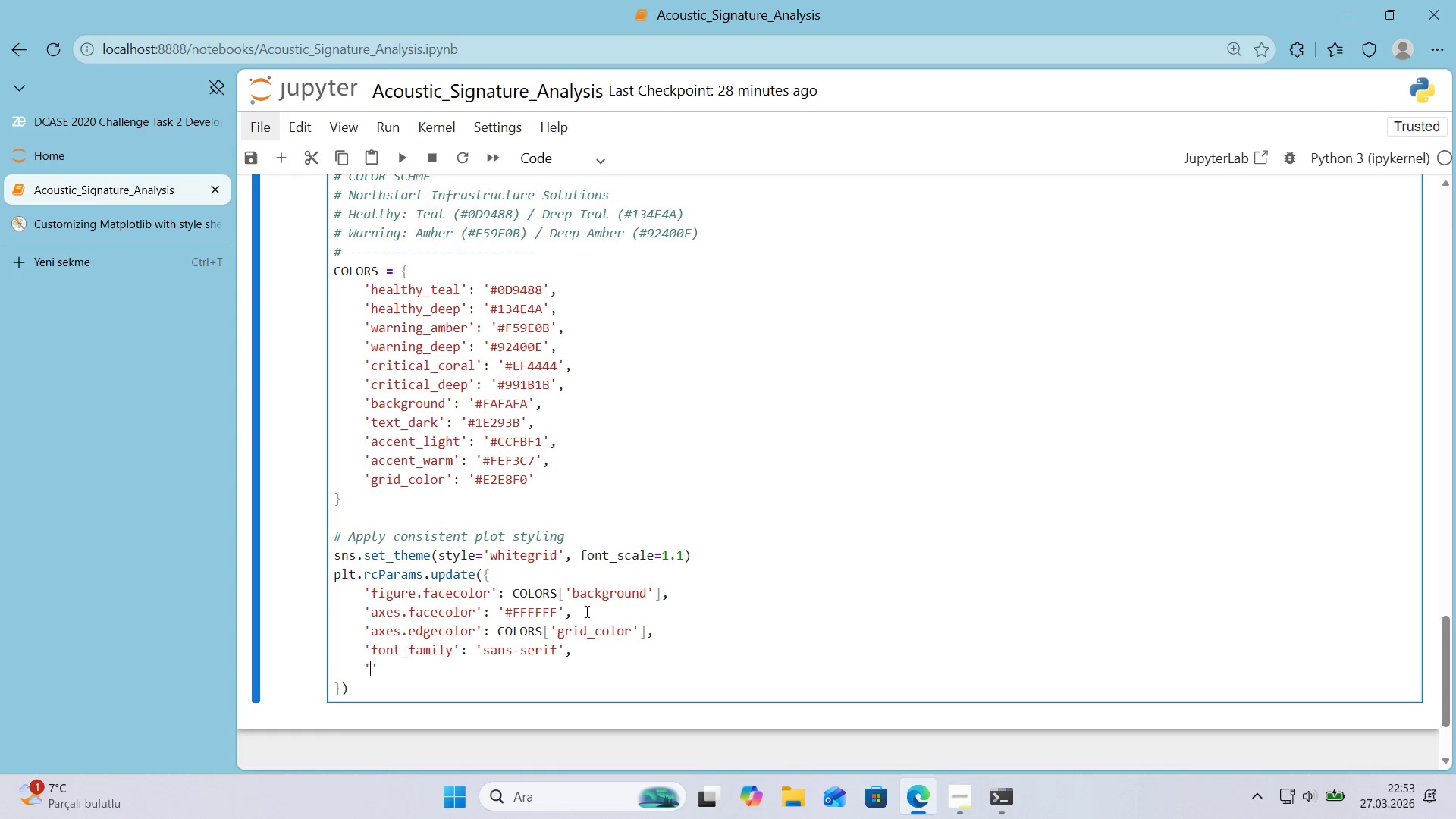 
key(ArrowLeft)
 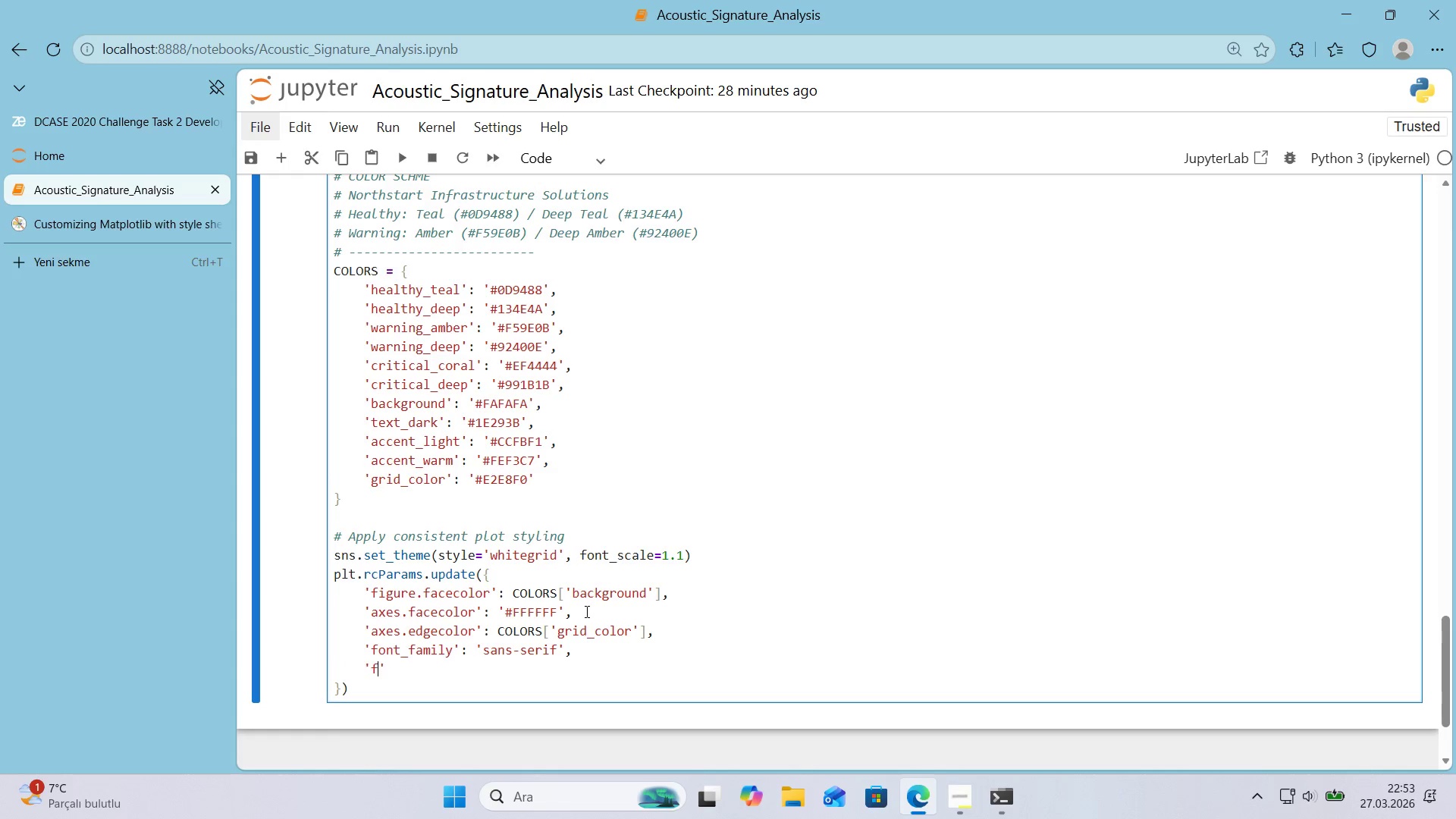 
type(f'gure.dp')
 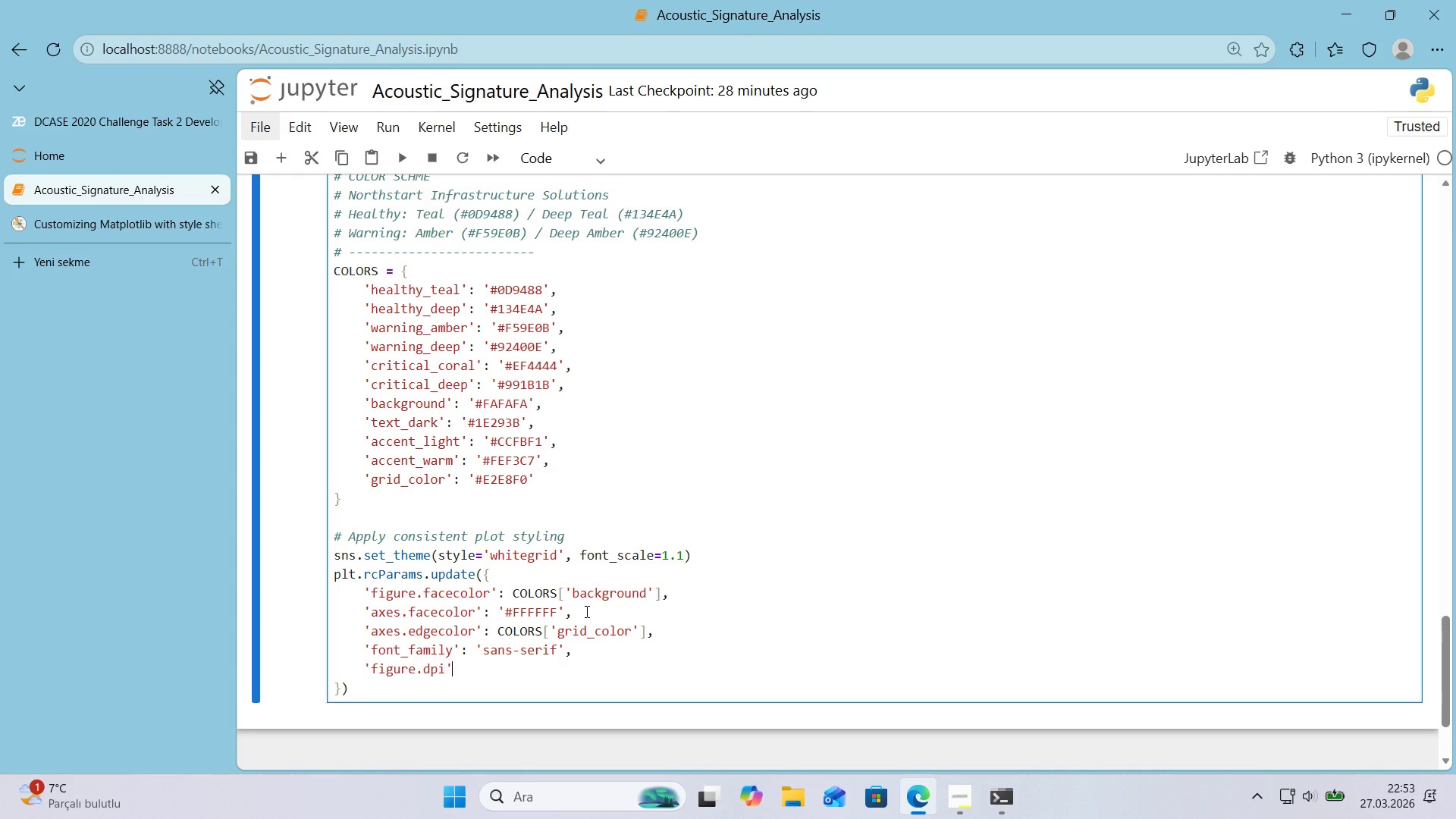 
key(ArrowRight)
 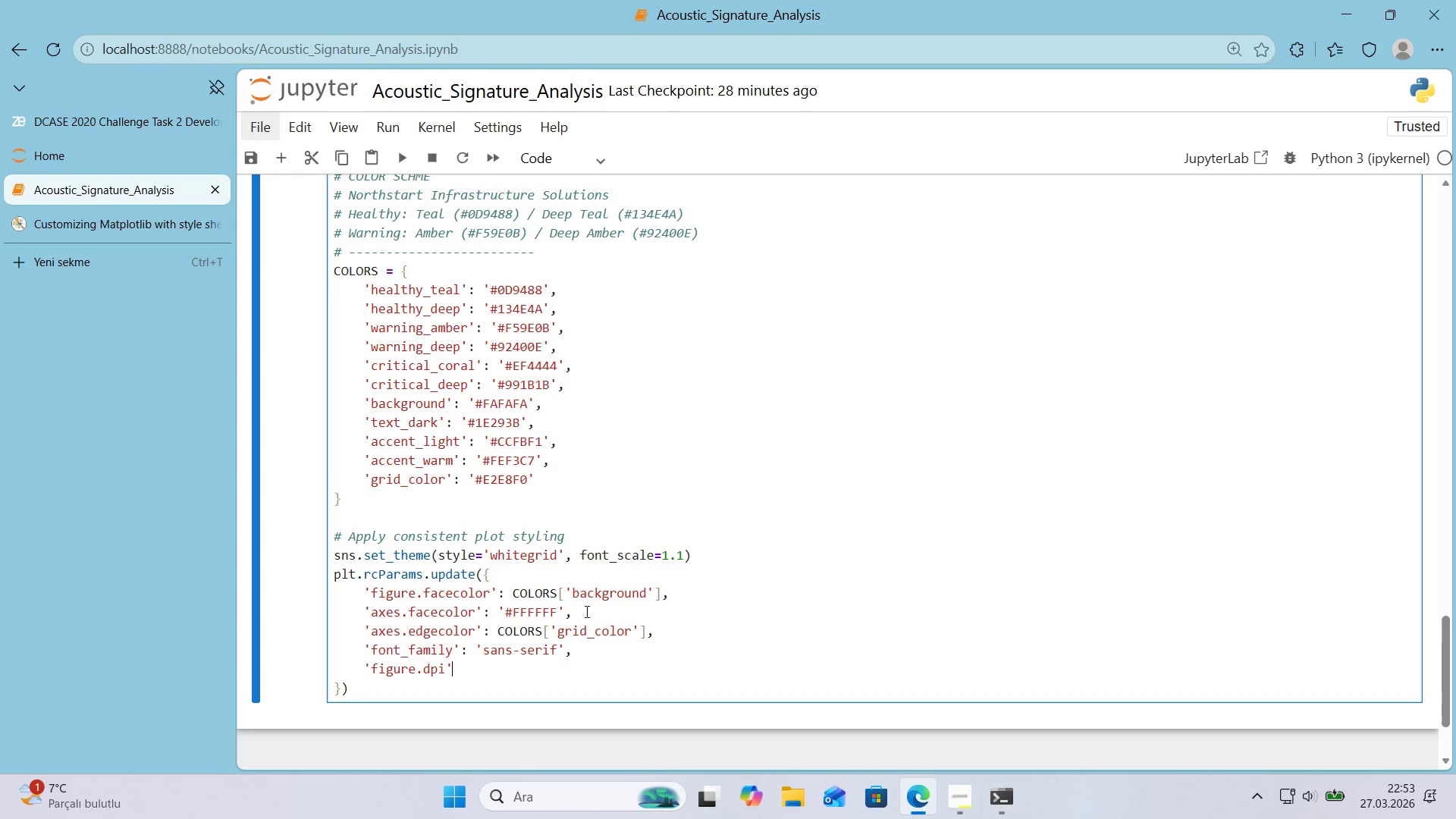 
type(> 150,)
 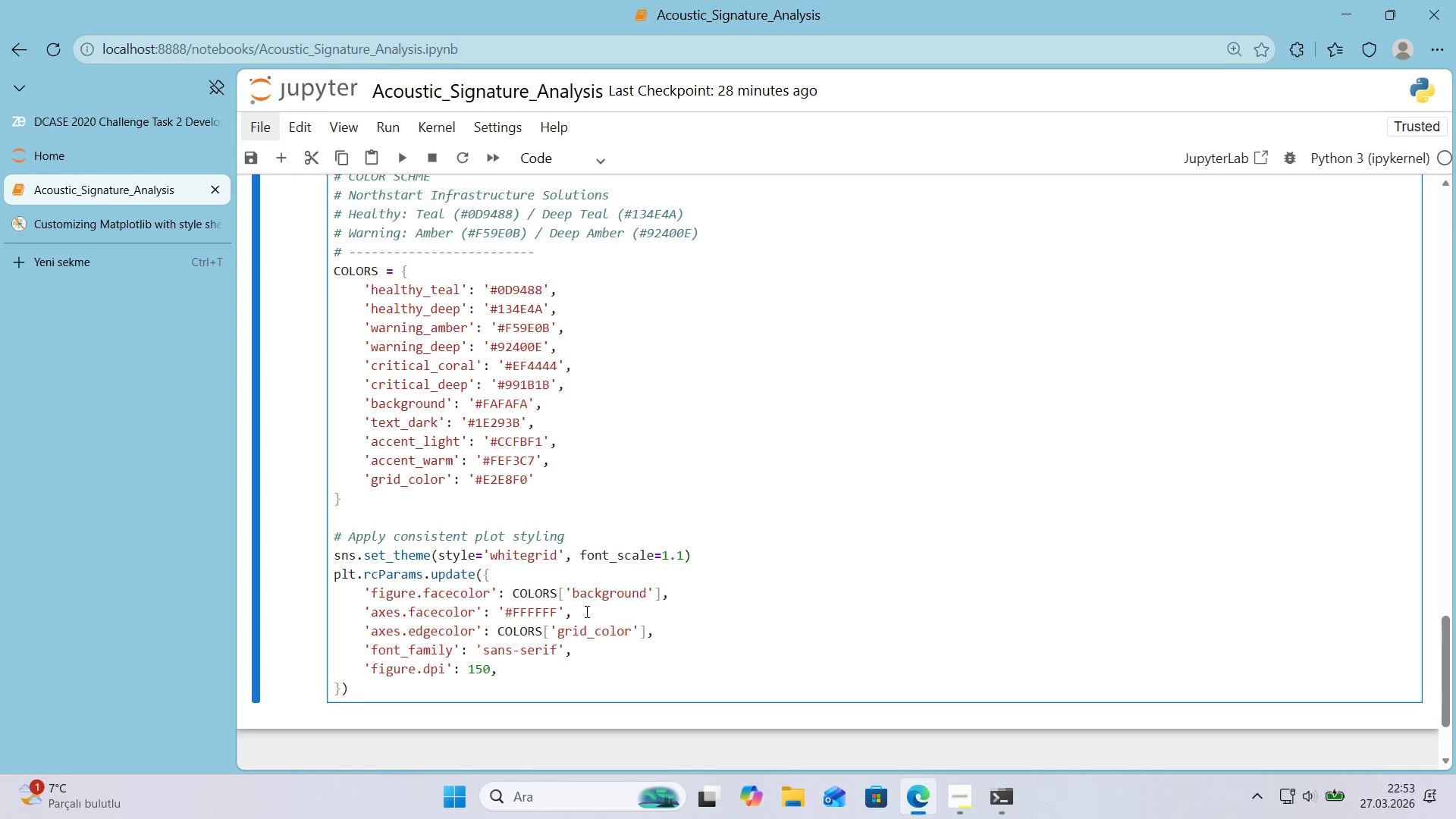 
key(ArrowDown)
 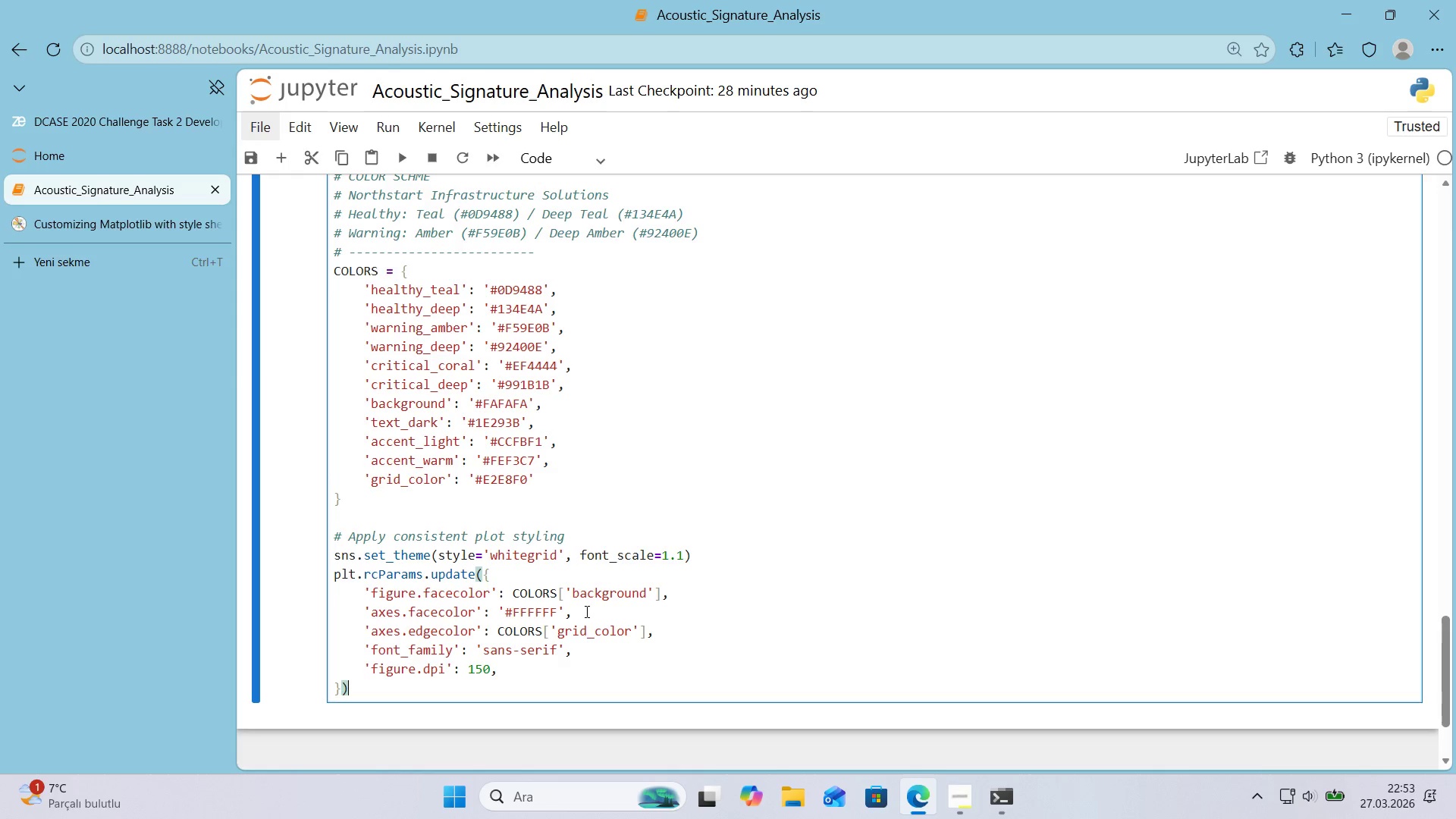 
key(Enter)
 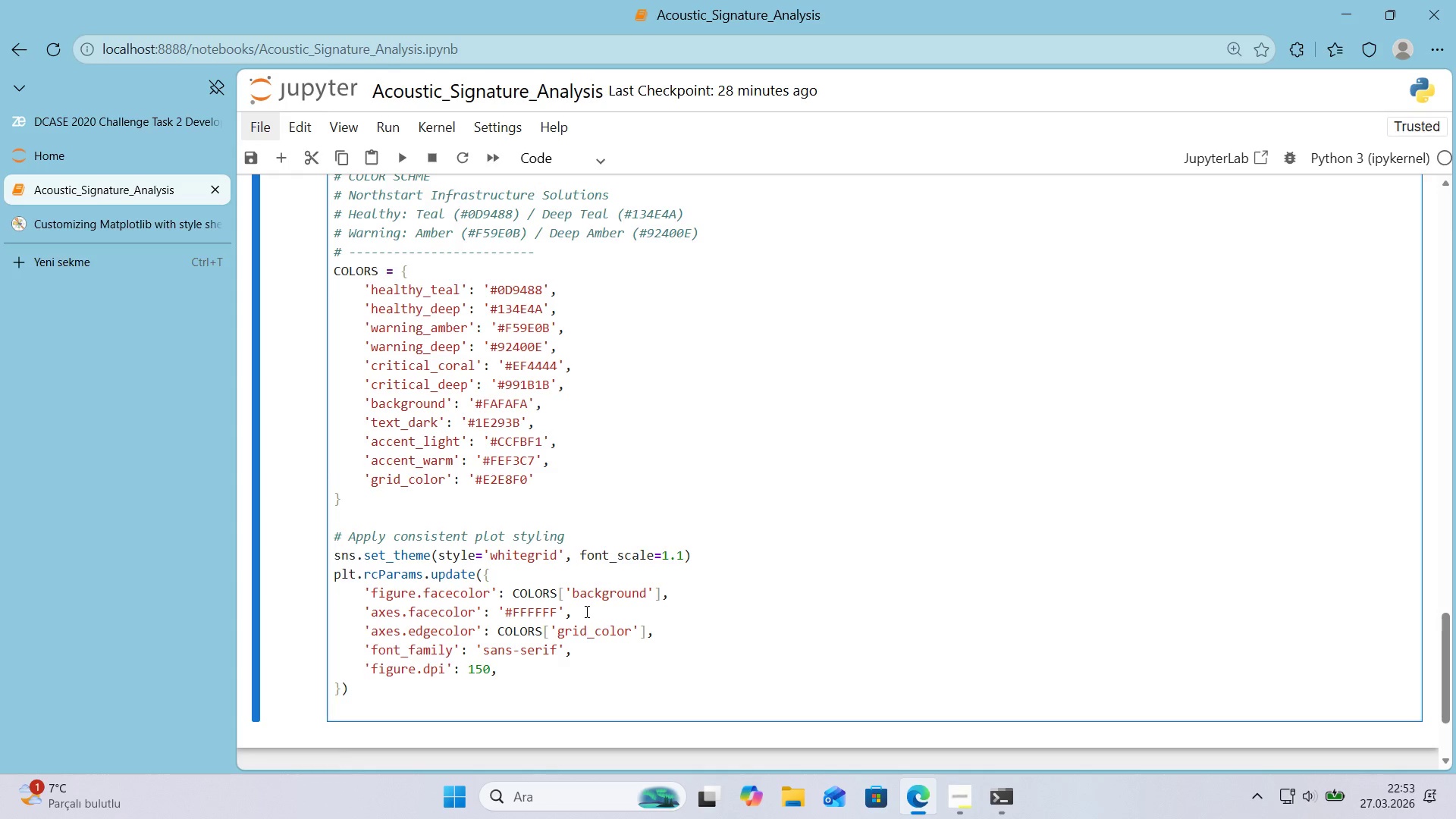 
key(Enter)
 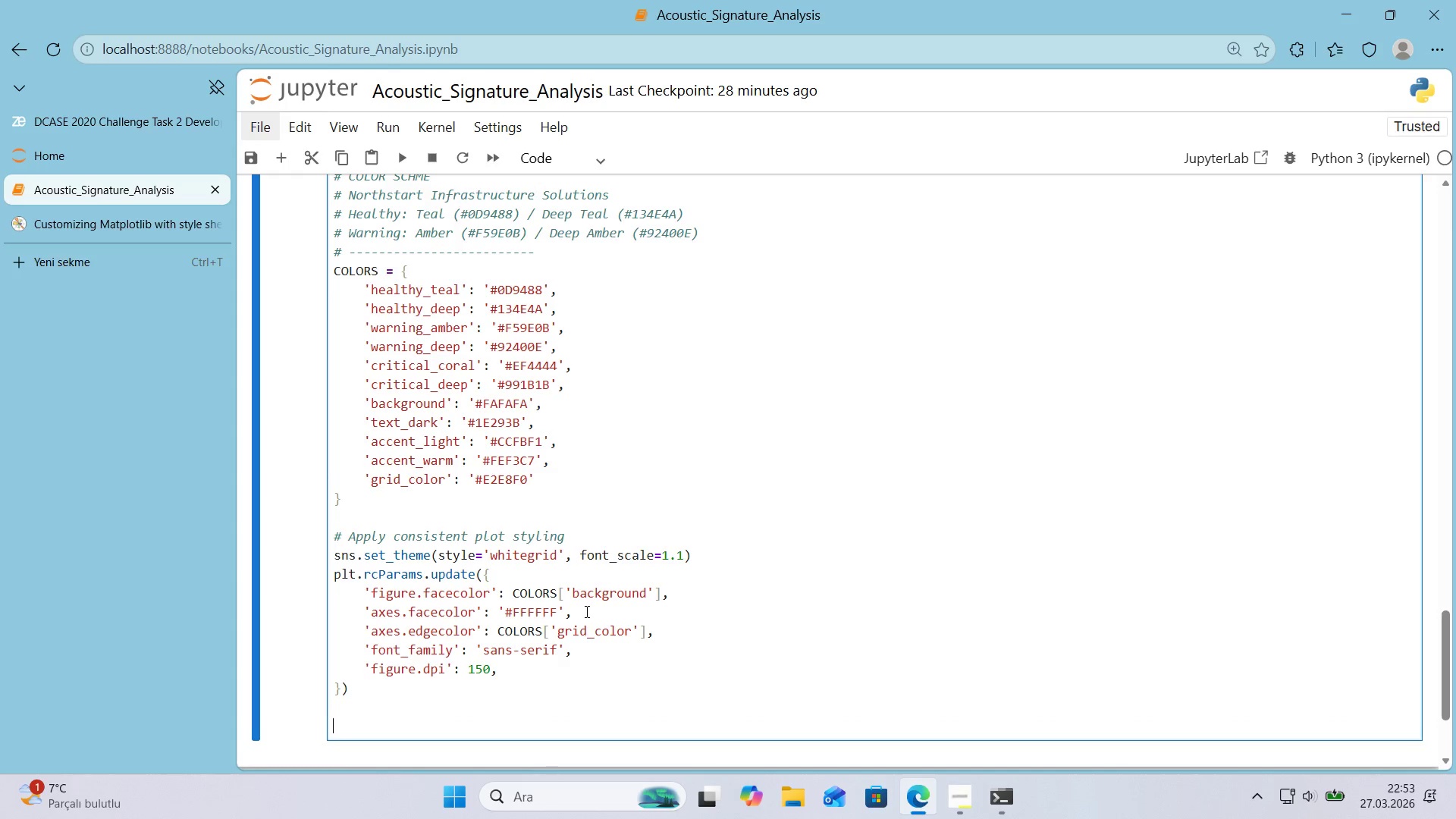 
type(pr'nt*()
 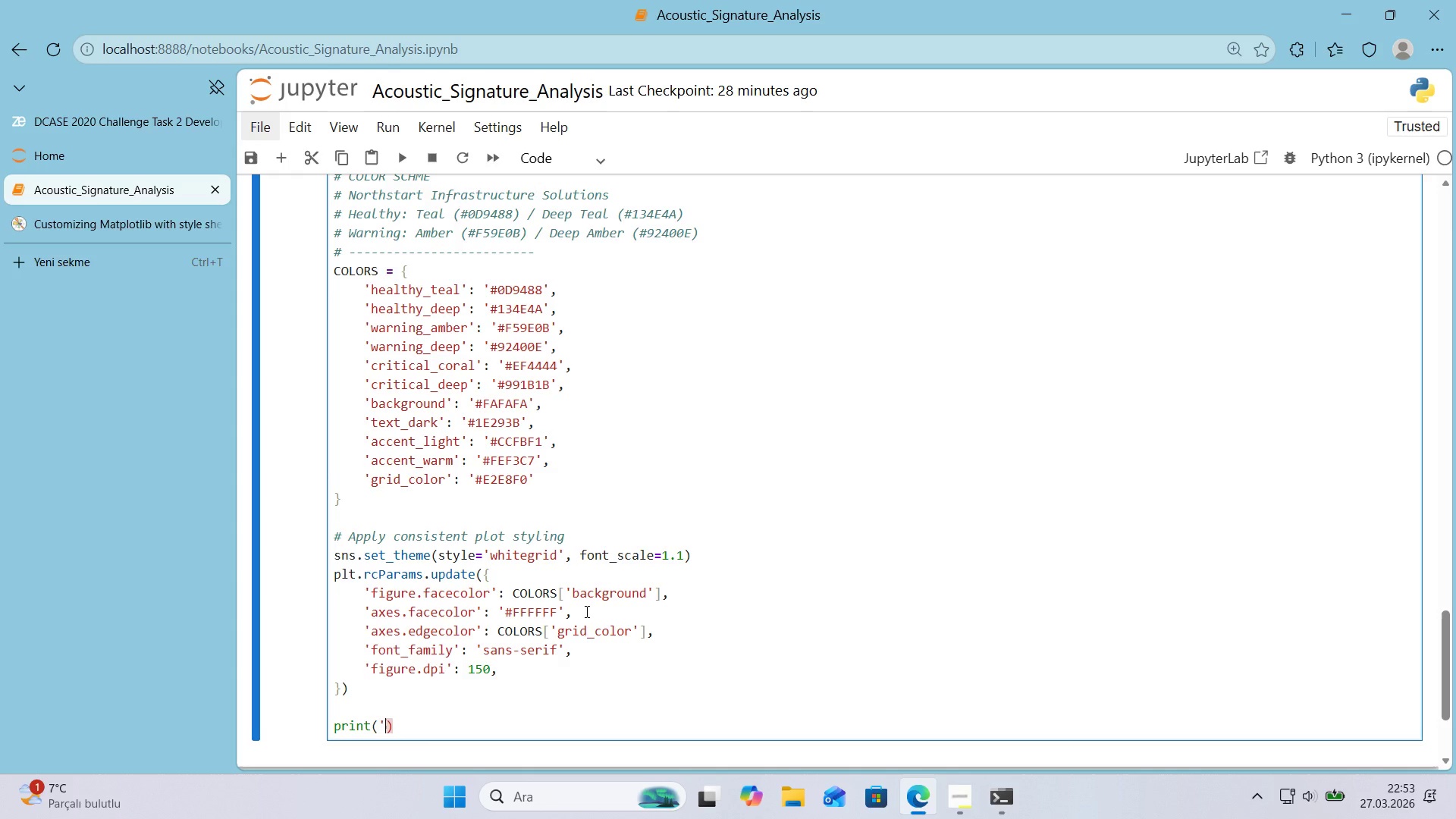 
 